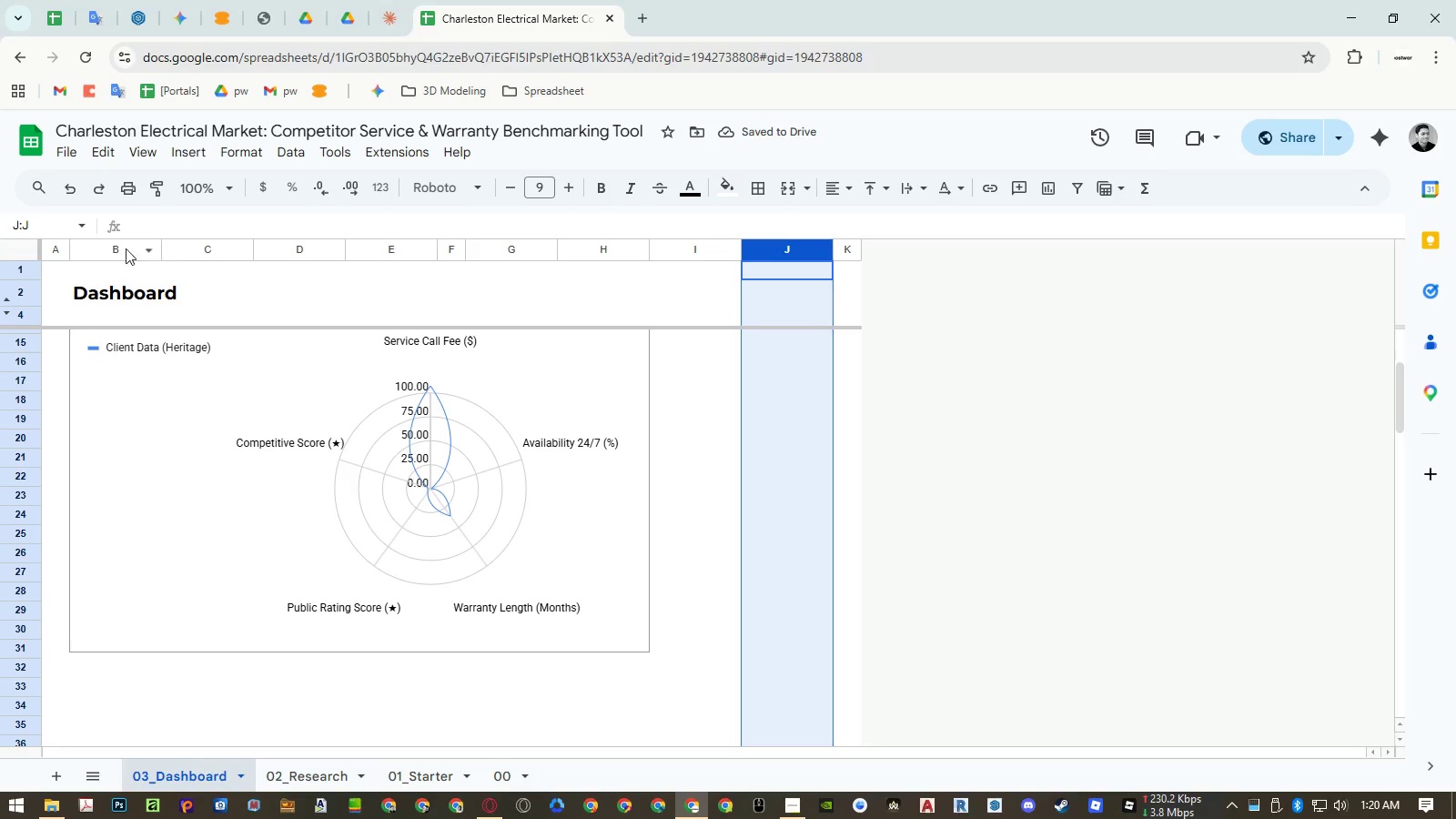 
left_click_drag(start_coordinate=[118, 247], to_coordinate=[791, 264])
 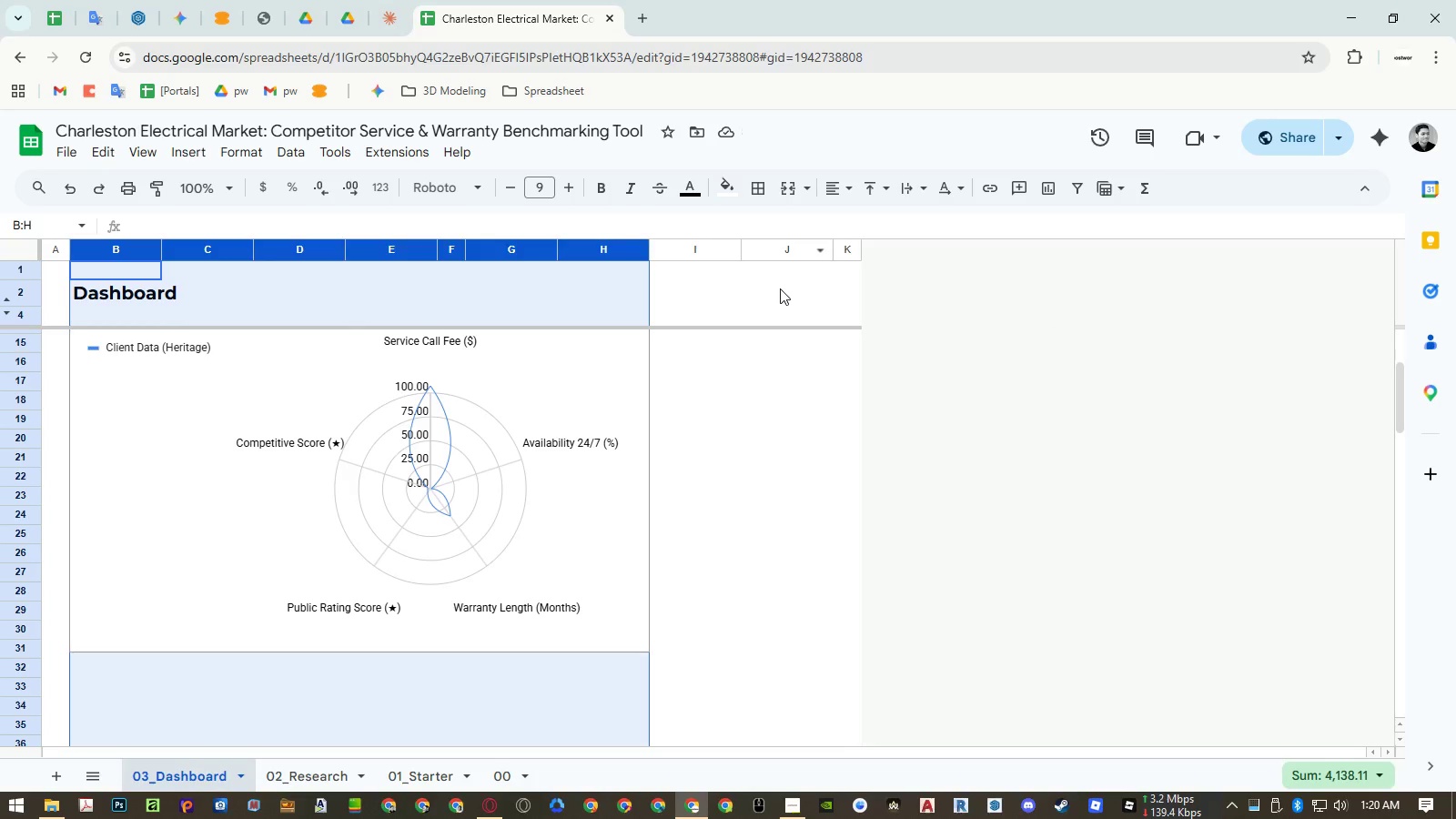 
left_click([780, 288])
 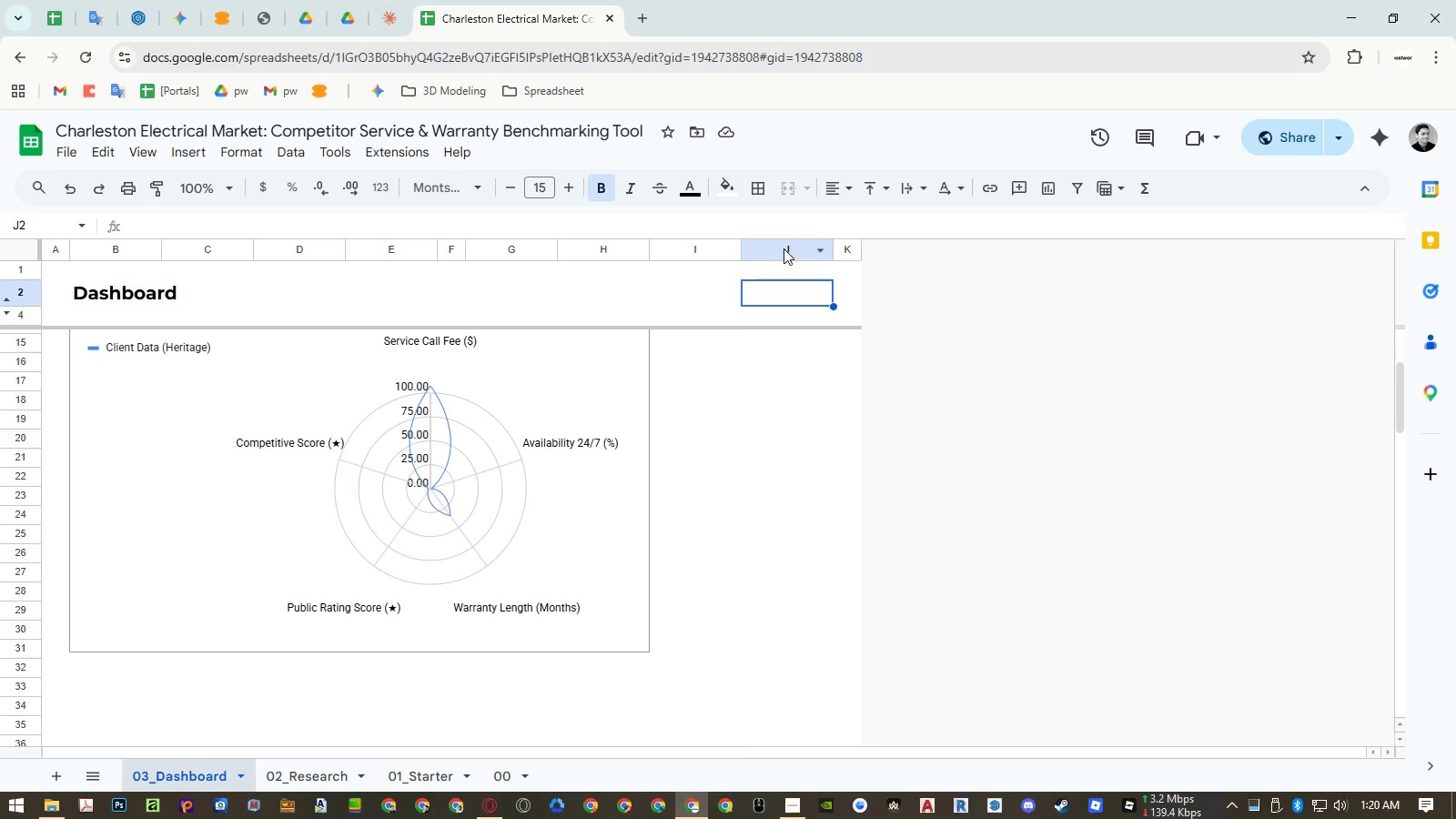 
left_click_drag(start_coordinate=[784, 248], to_coordinate=[140, 297])
 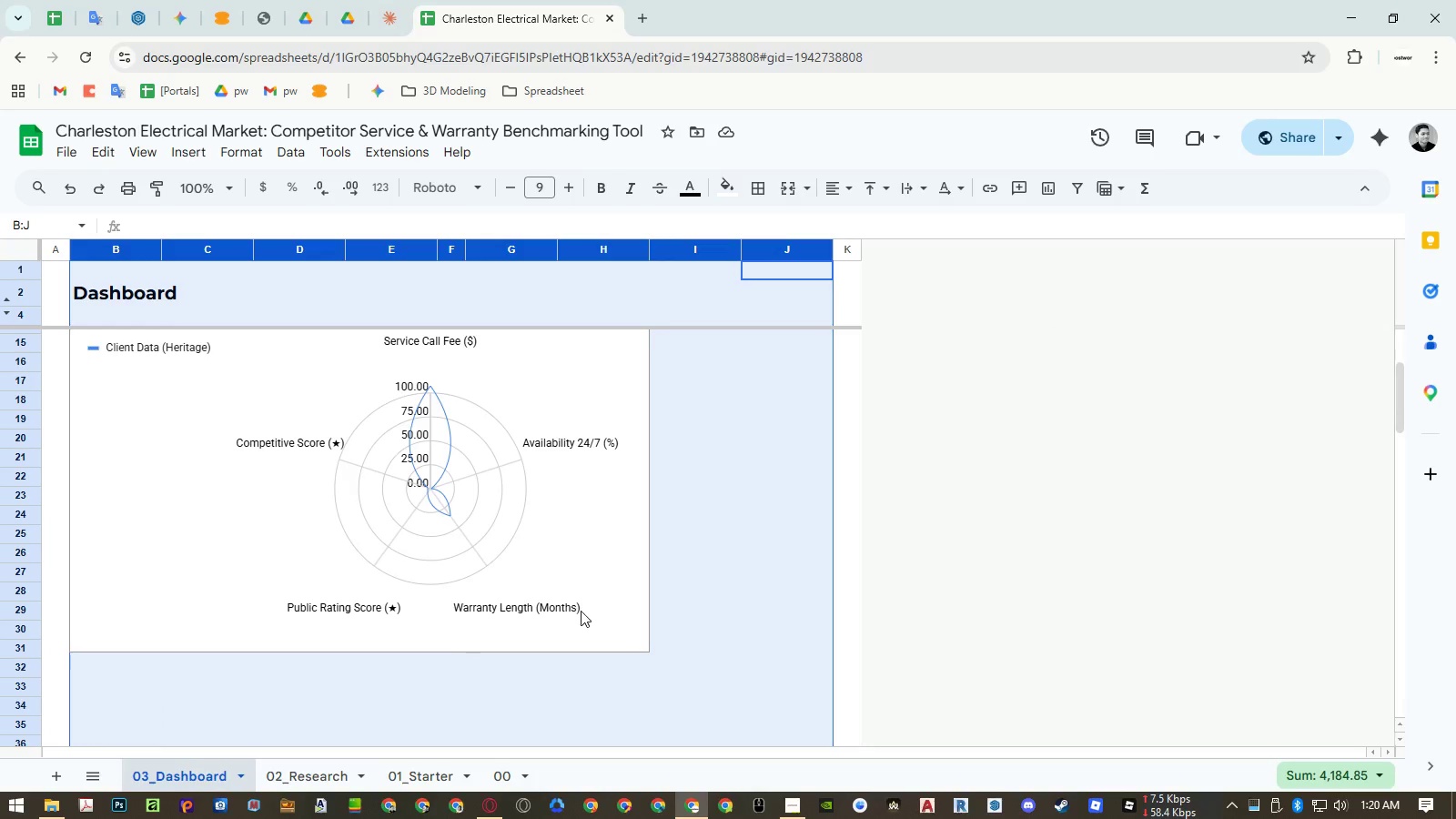 
left_click([581, 611])
 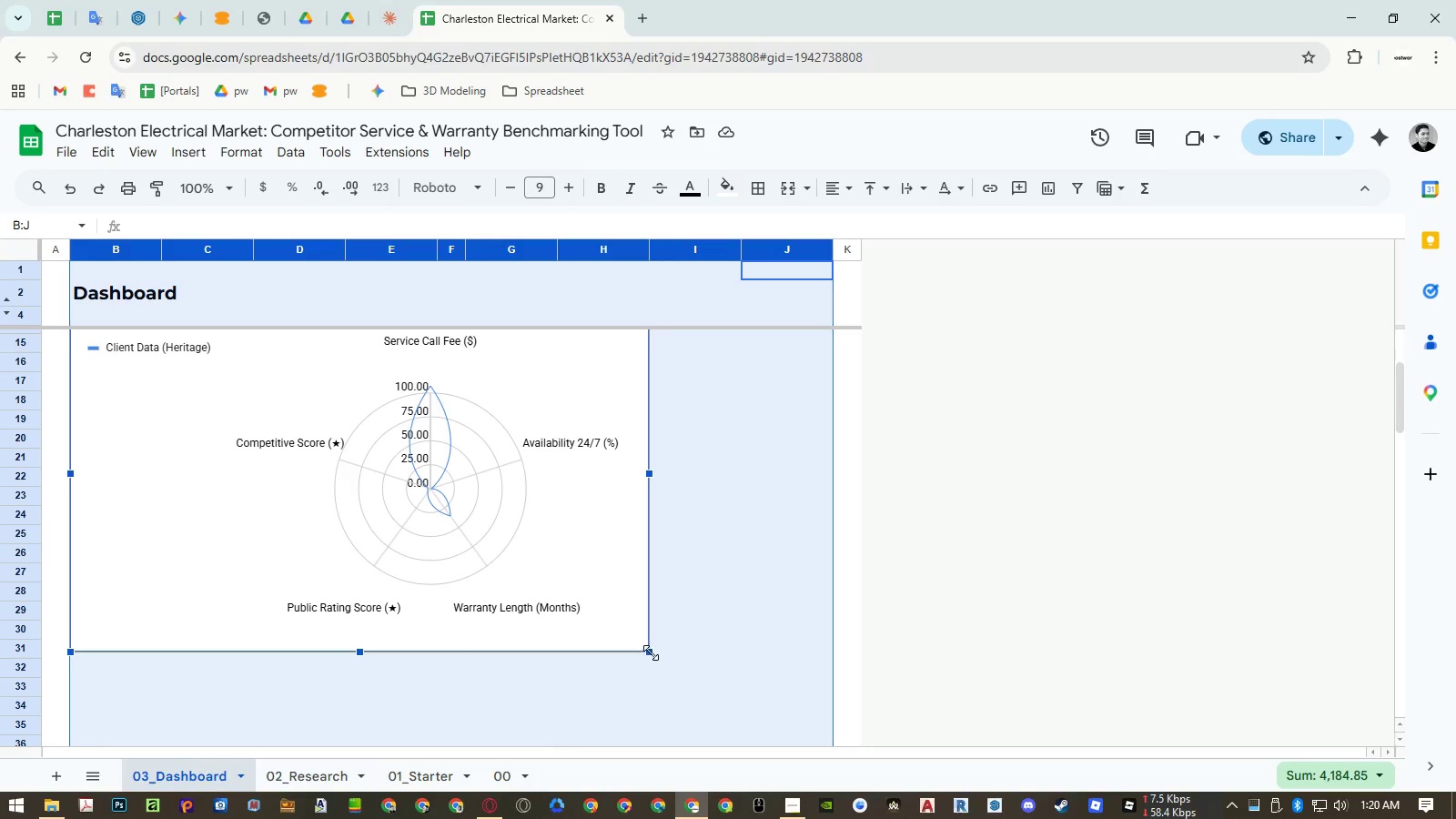 
left_click_drag(start_coordinate=[651, 652], to_coordinate=[834, 715])
 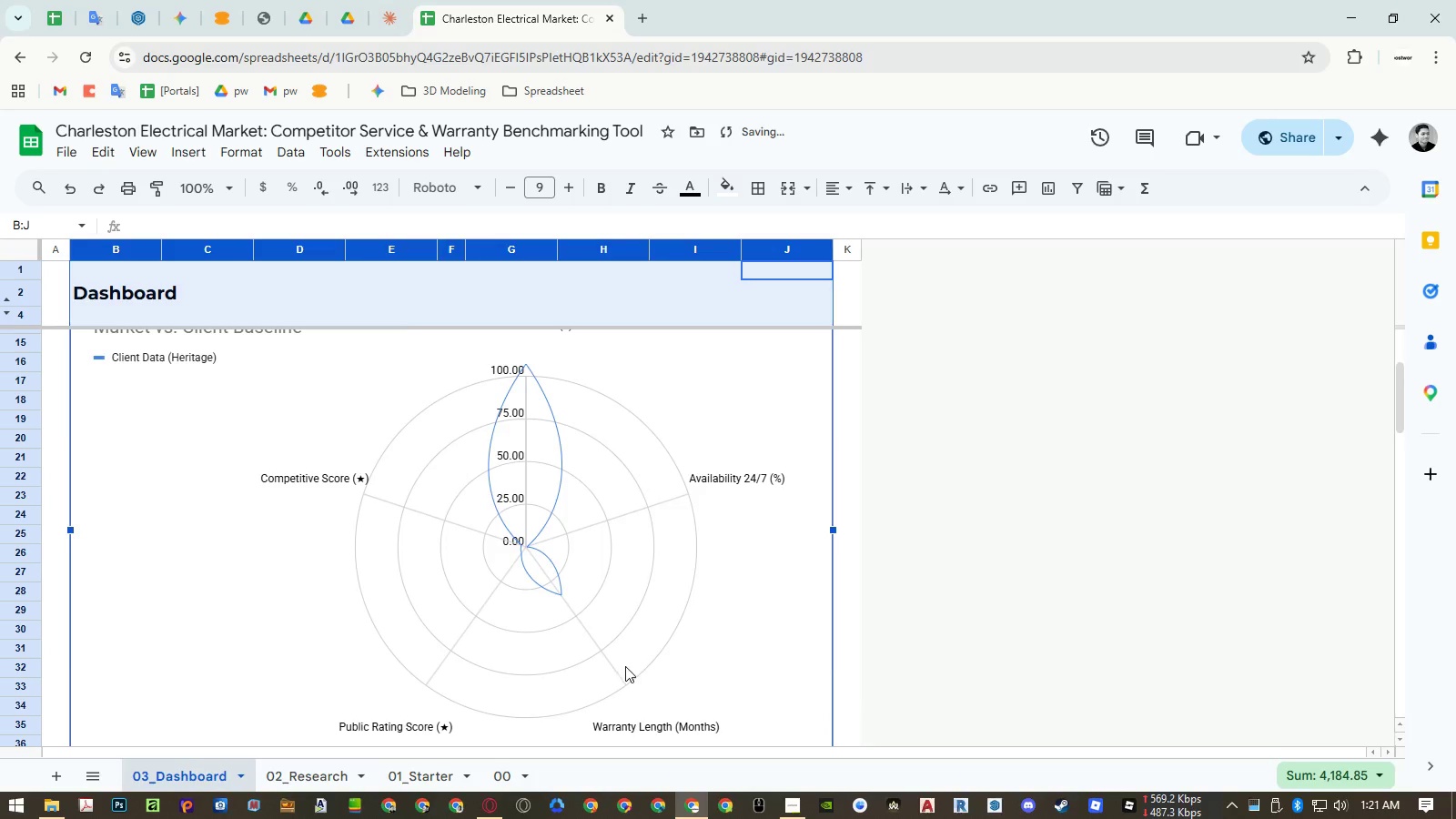 
left_click([623, 664])
 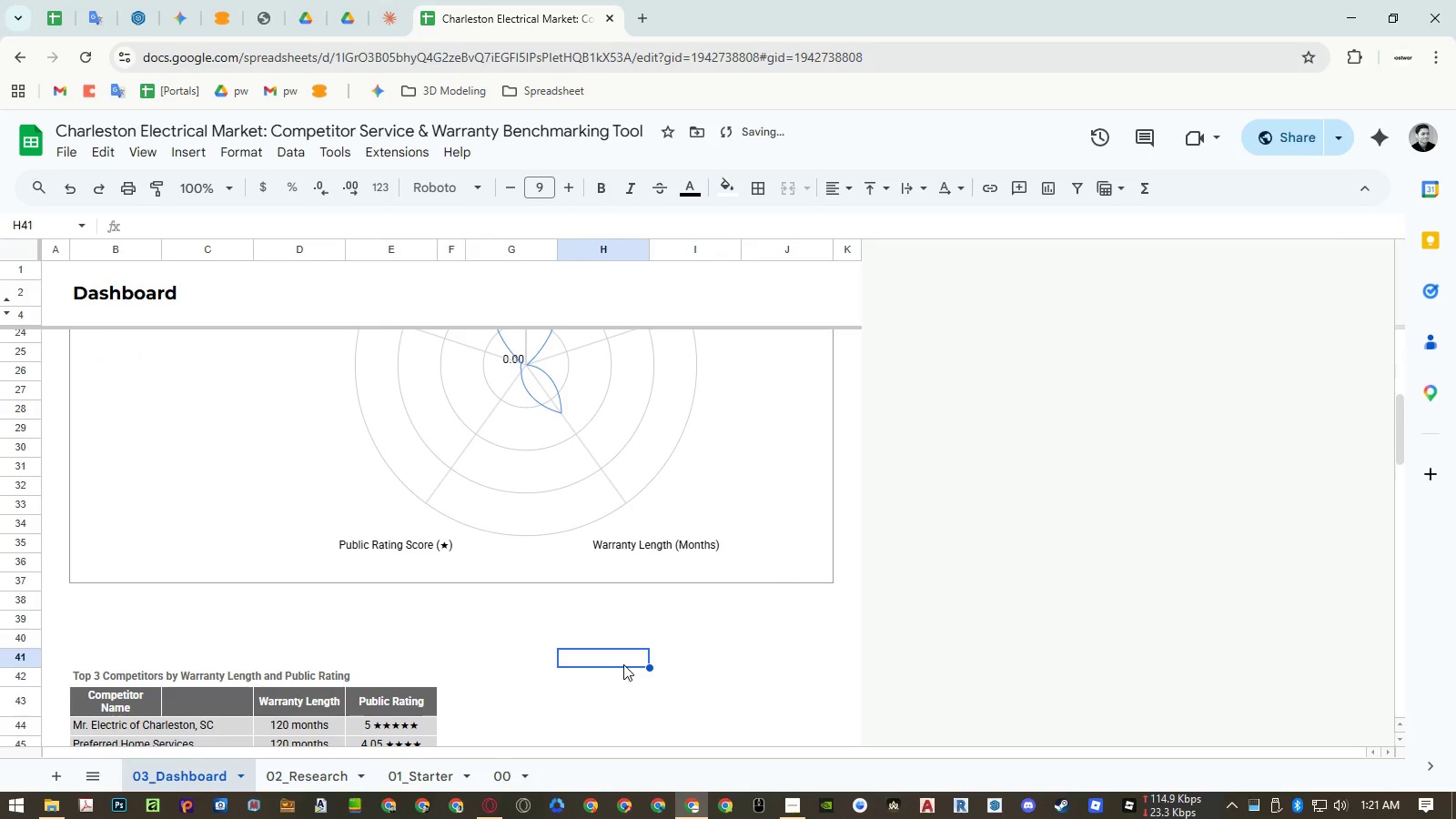 
scroll: coordinate [623, 664], scroll_direction: down, amount: 2.0
 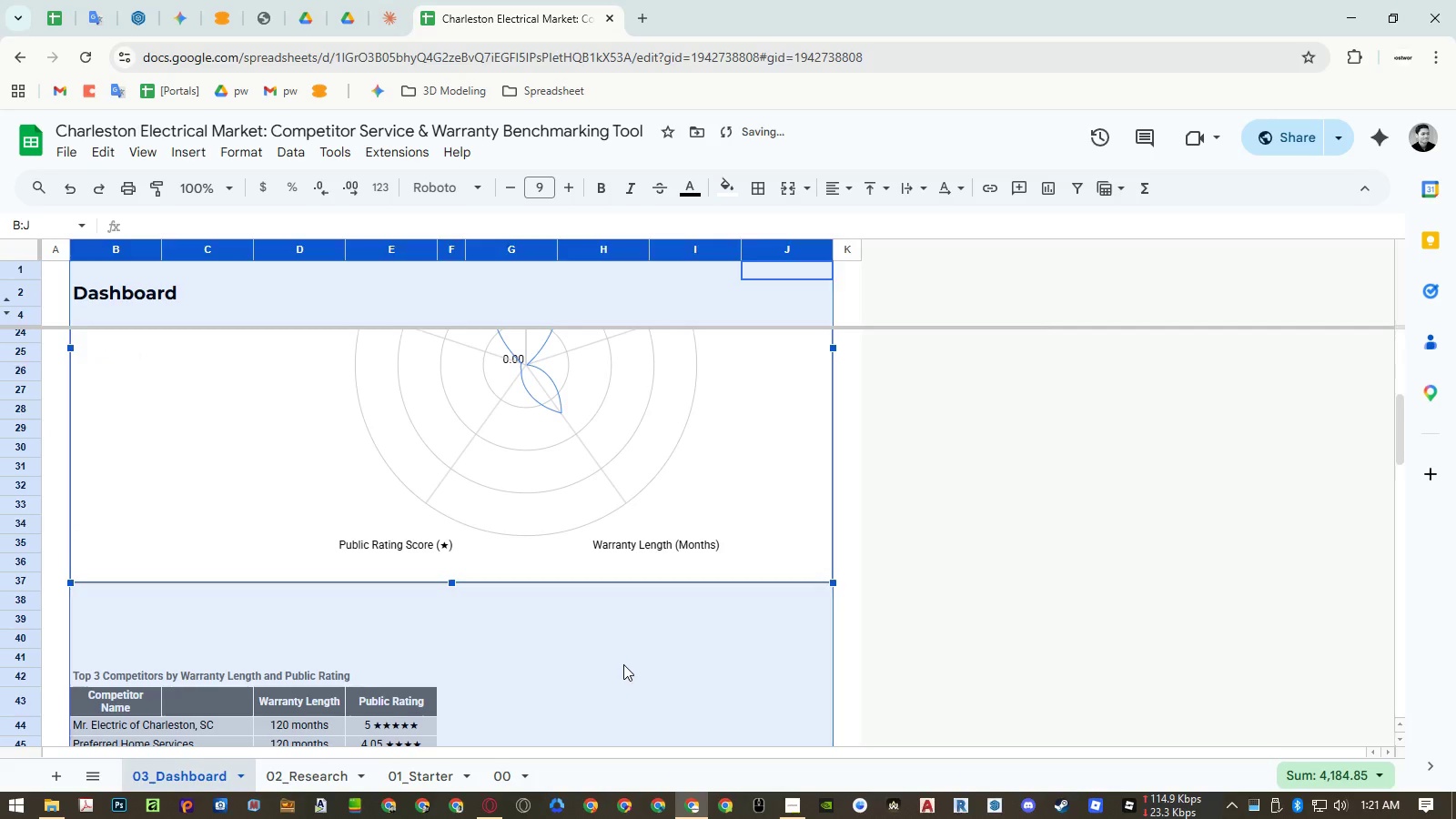 
key(Control+ControlRight)
 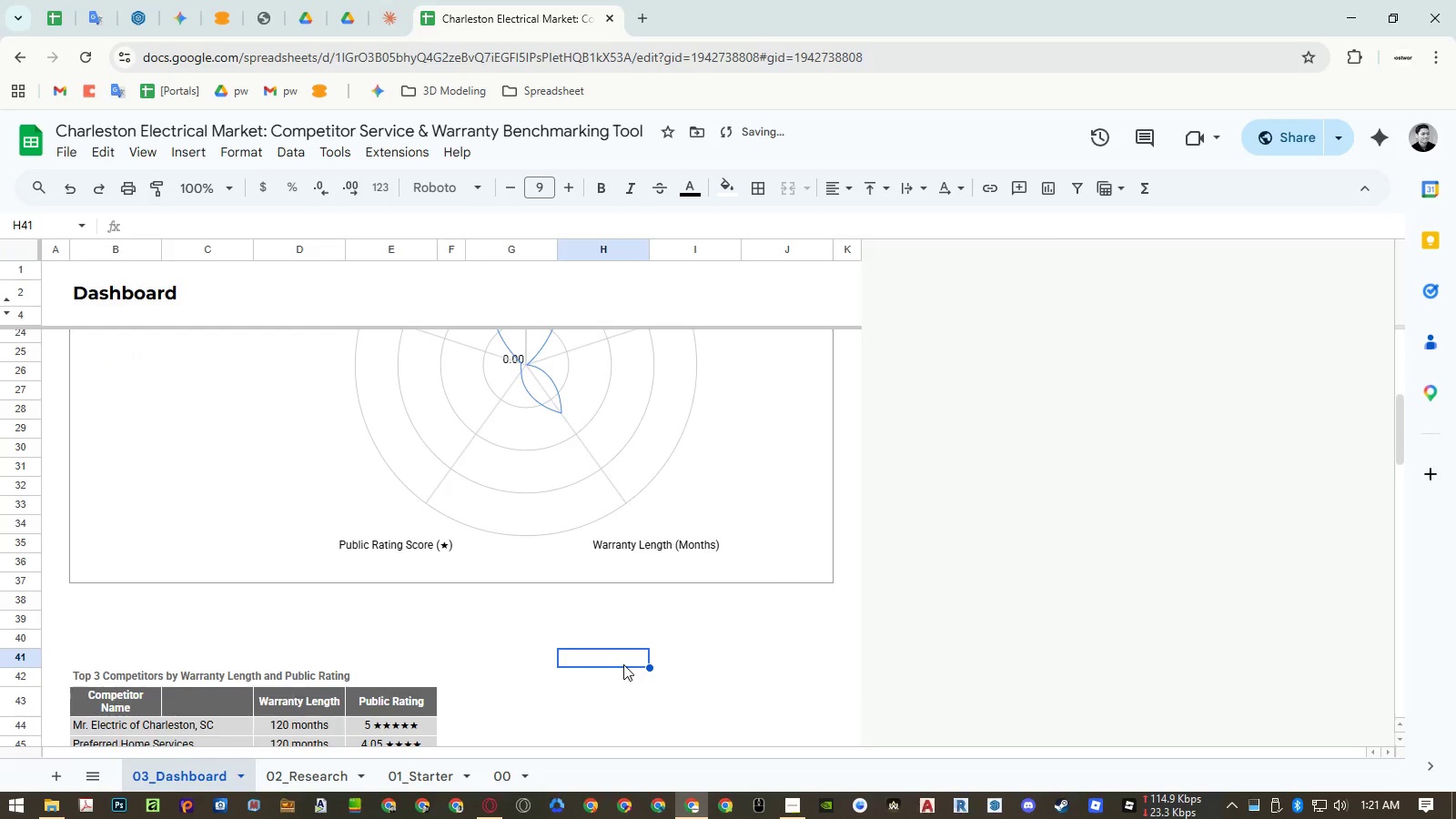 
key(Control+P)
 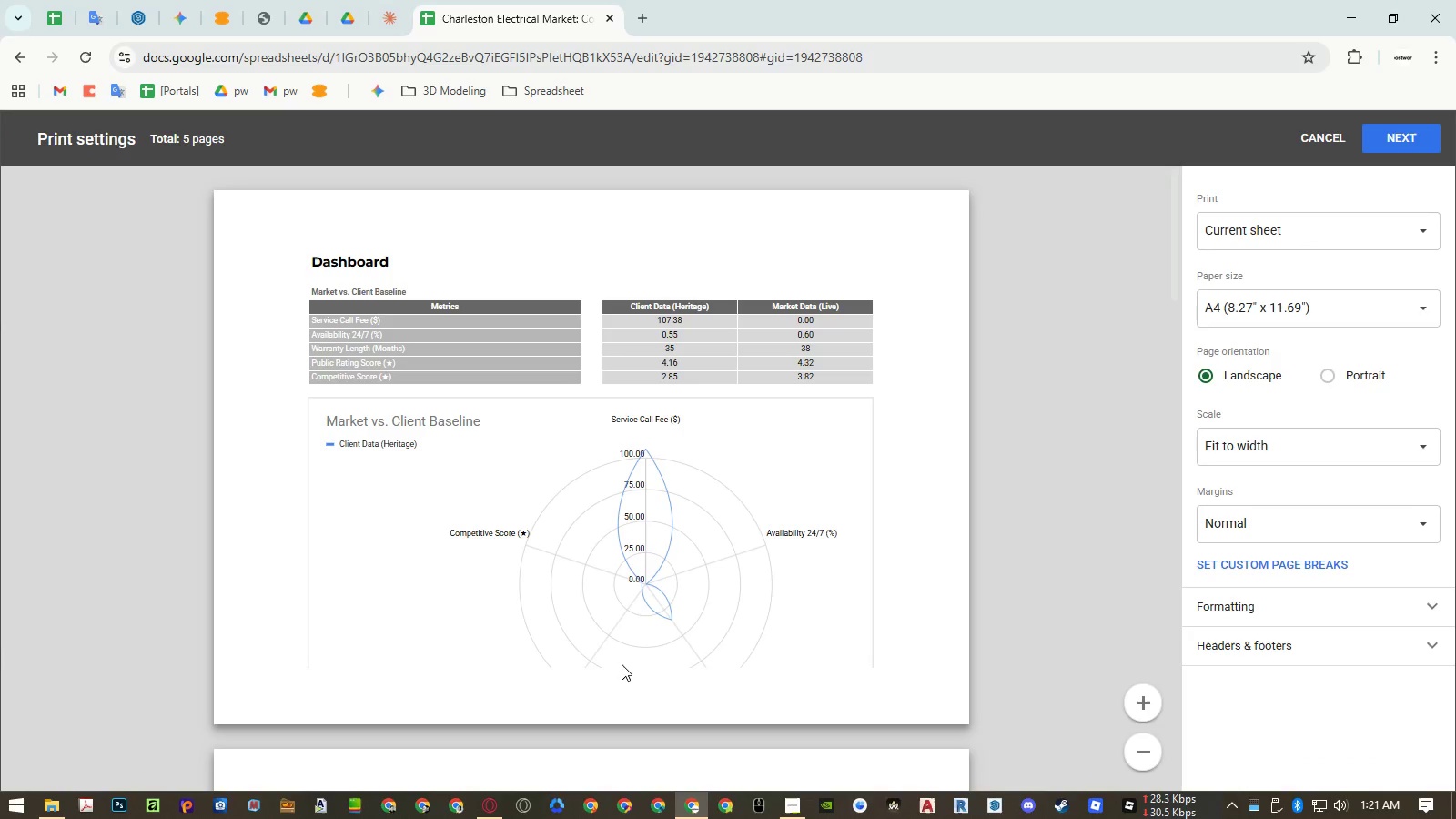 
scroll: coordinate [621, 663], scroll_direction: down, amount: 2.0
 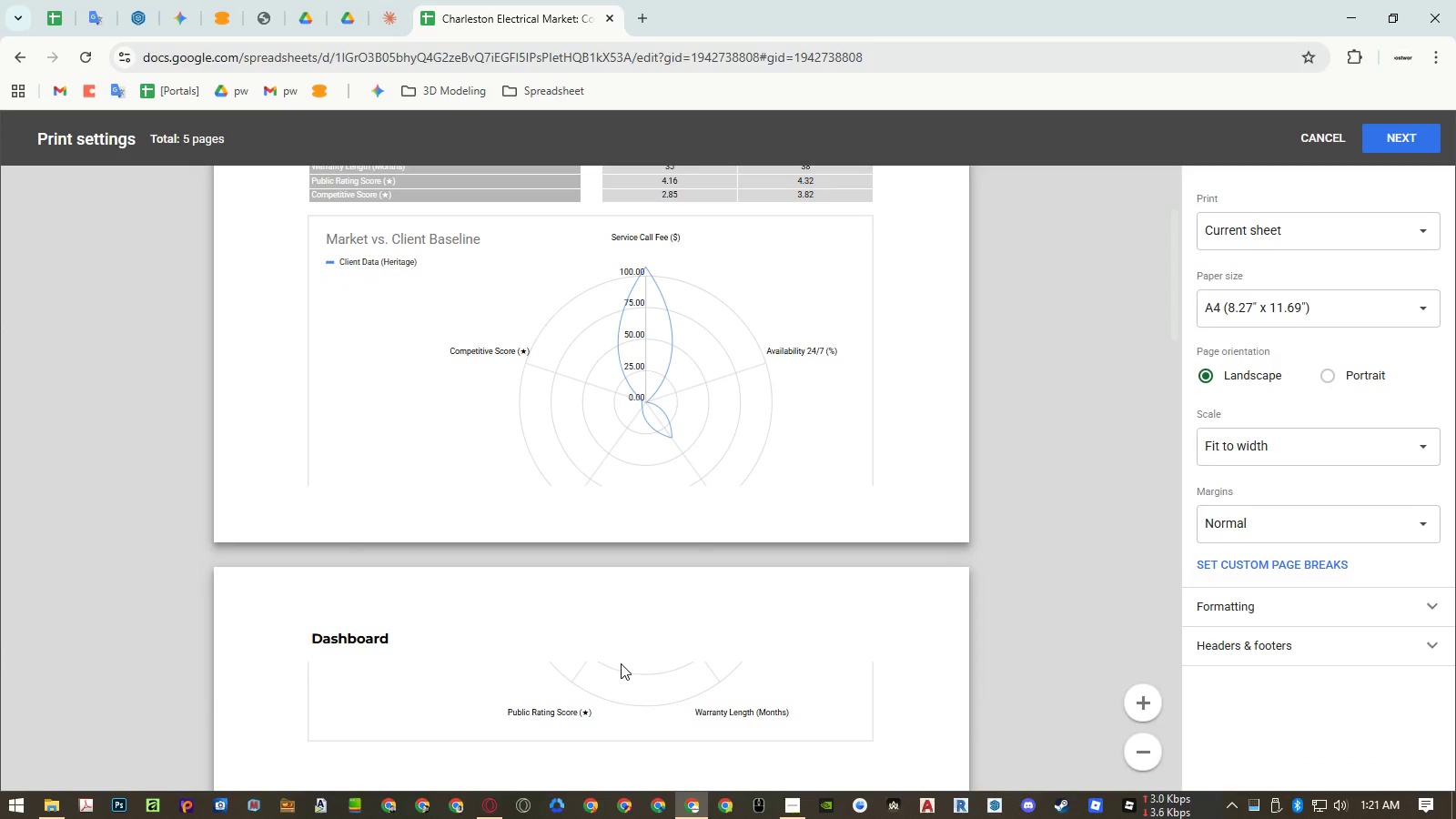 
key(Escape)
 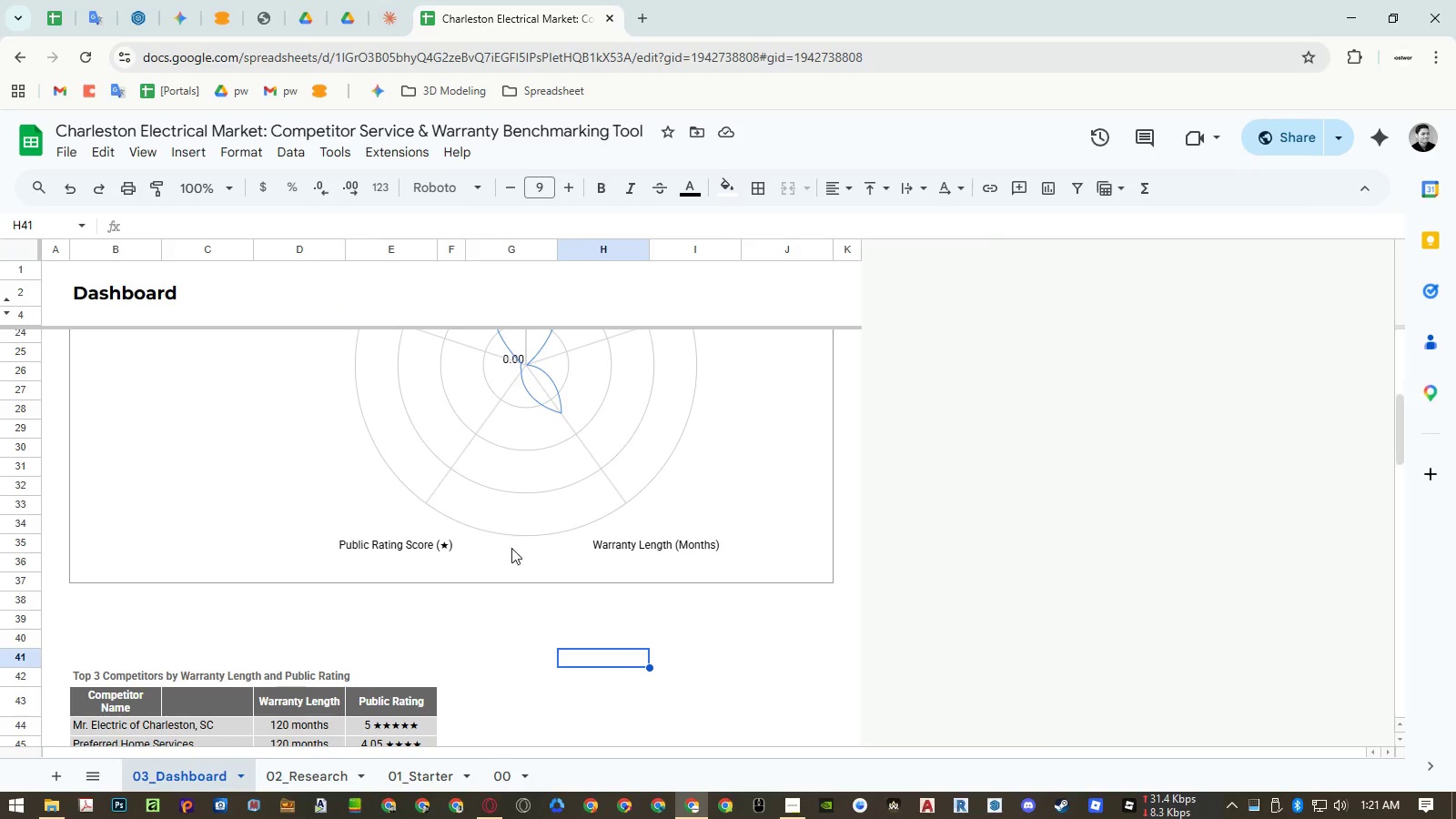 
left_click([511, 555])
 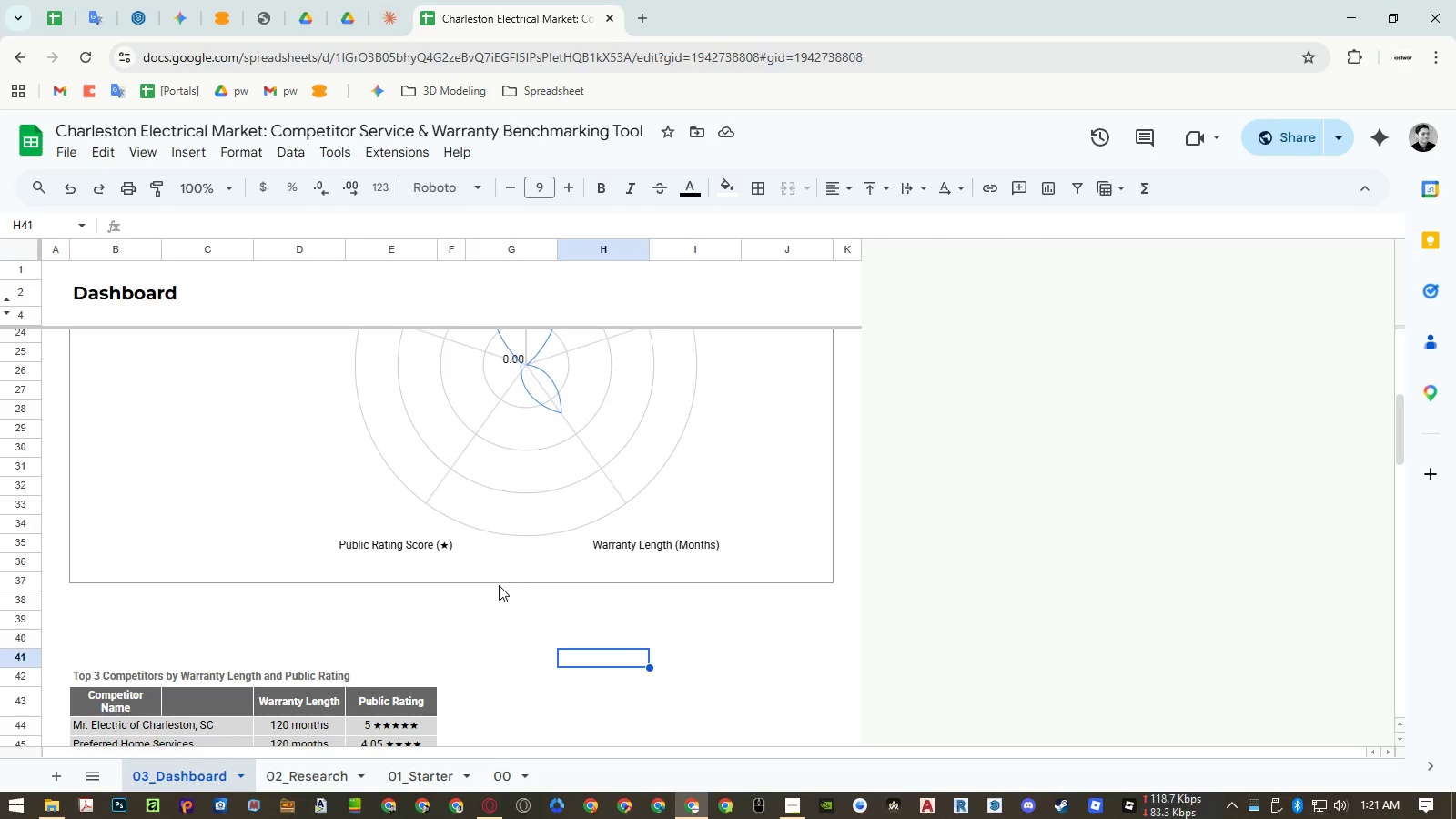 
left_click([491, 577])
 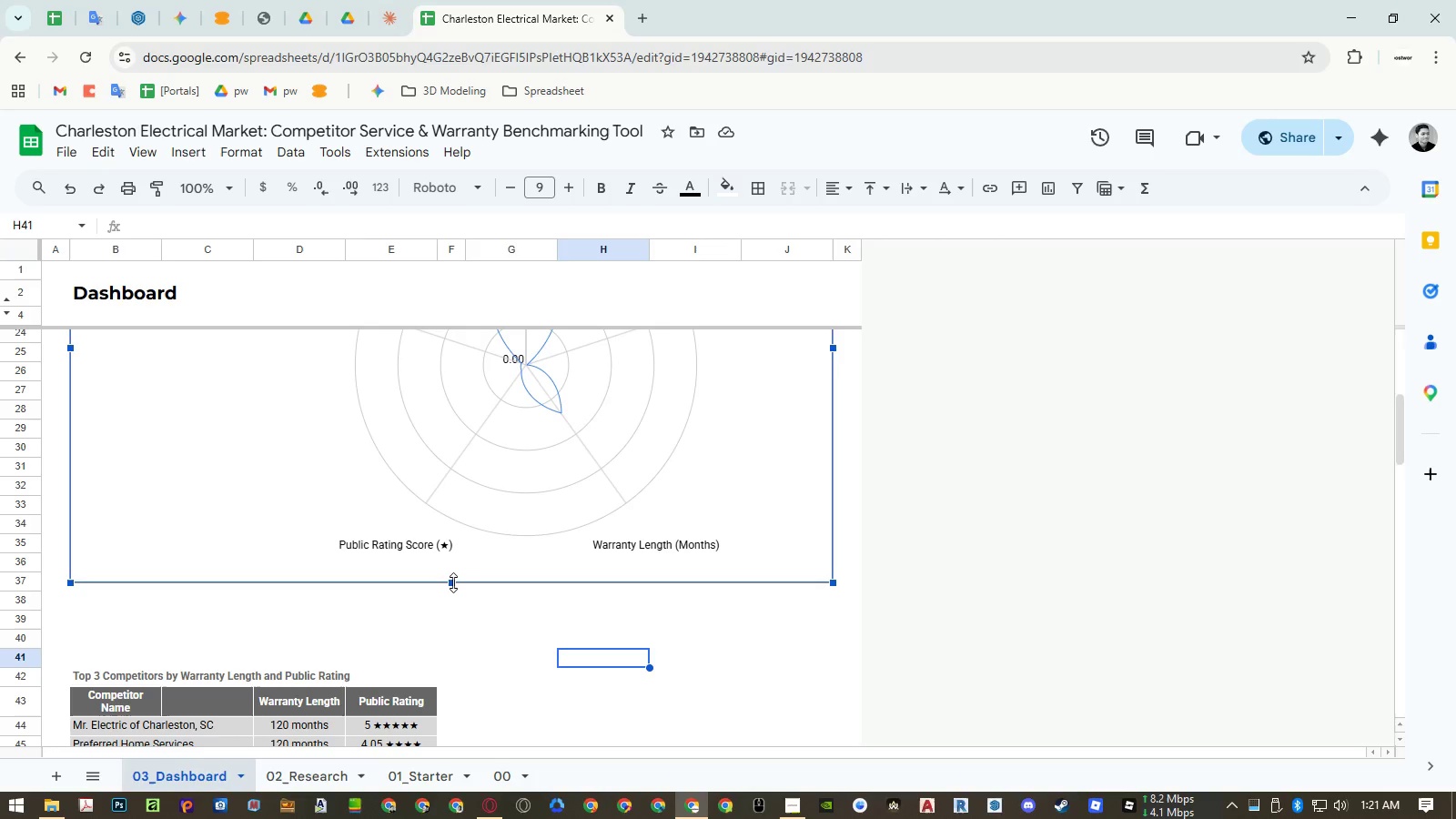 
left_click_drag(start_coordinate=[451, 582], to_coordinate=[549, 456])
 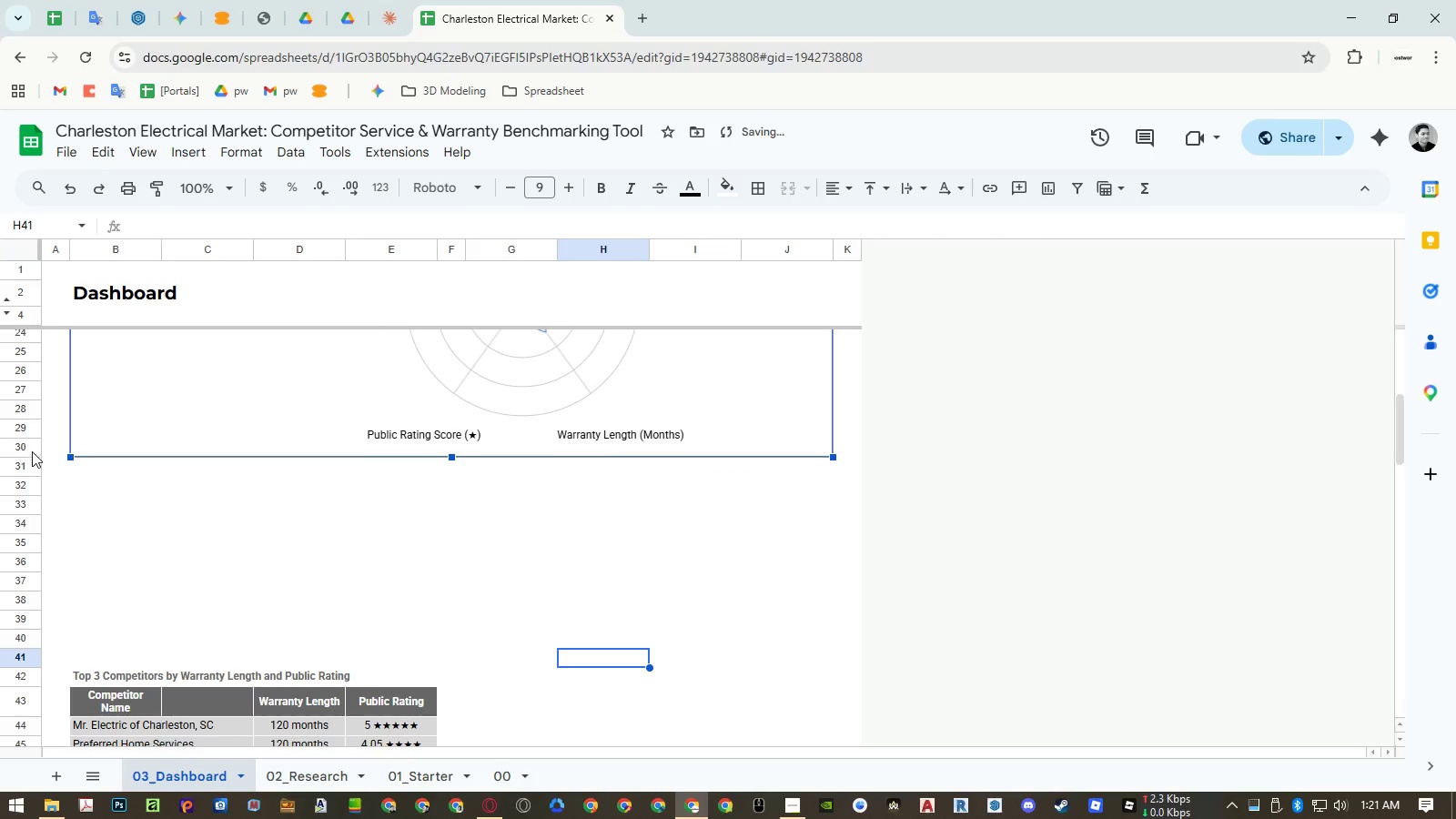 
left_click([30, 449])
 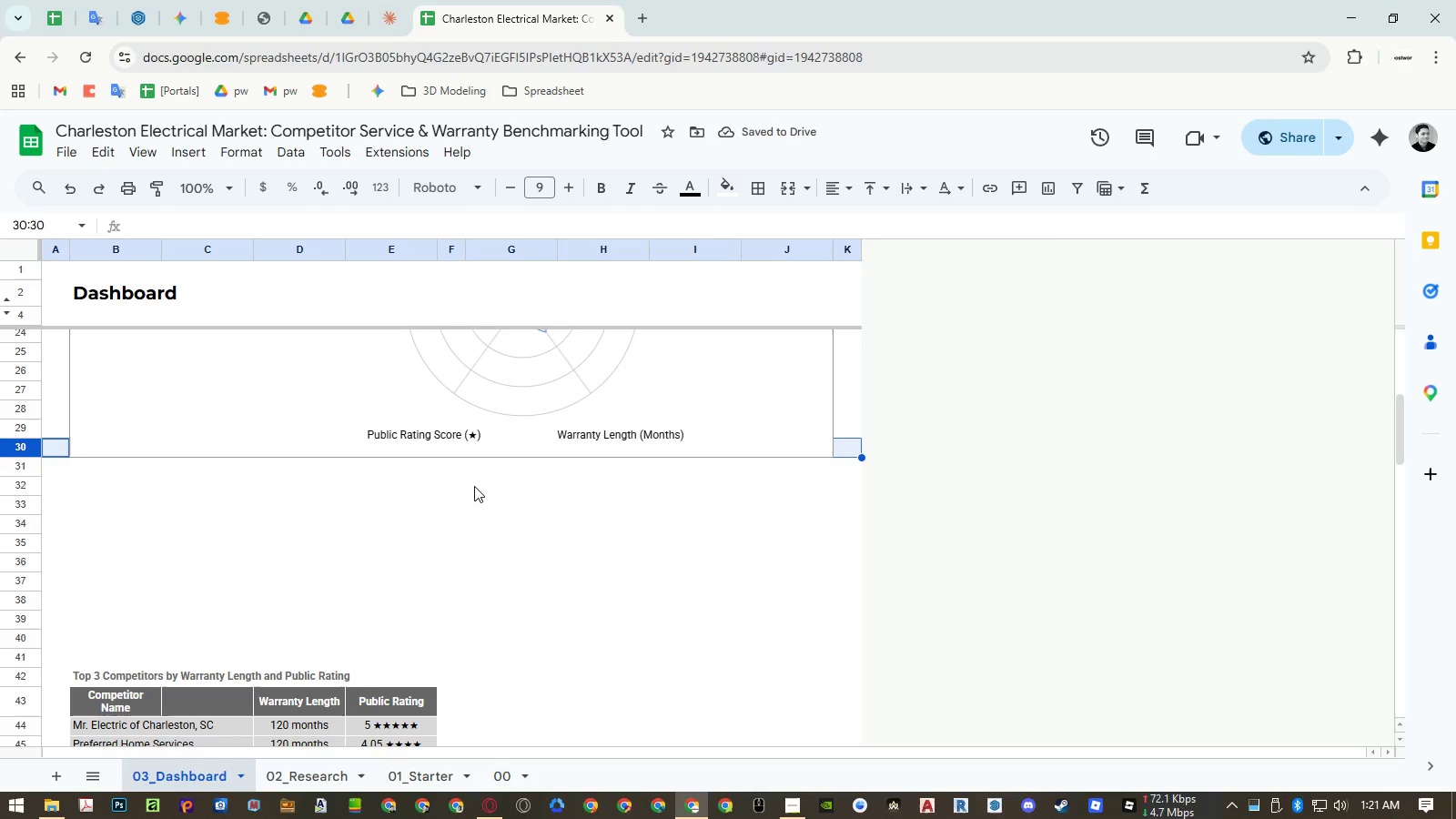 
left_click([476, 485])
 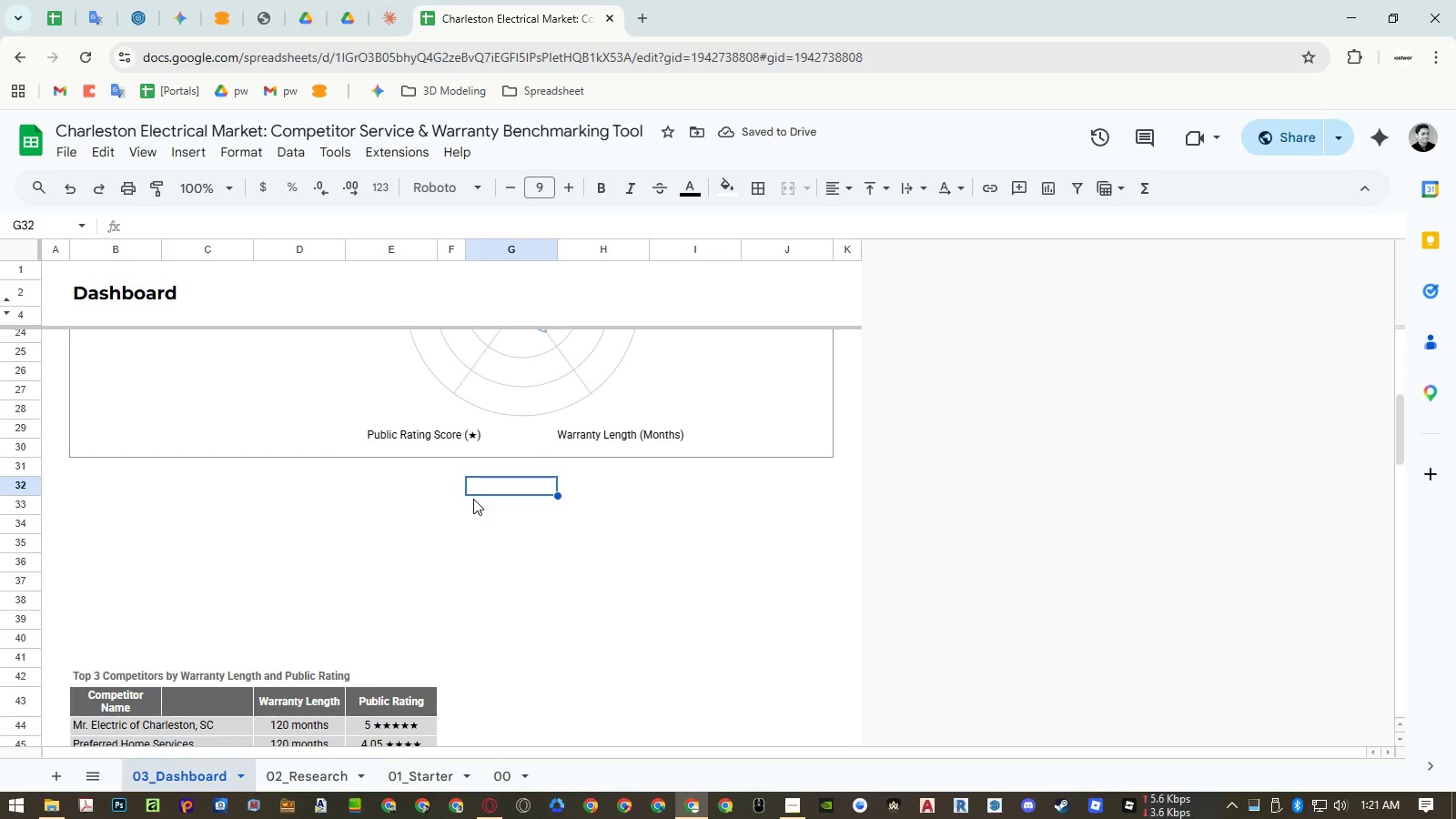 
key(Control+ControlRight)
 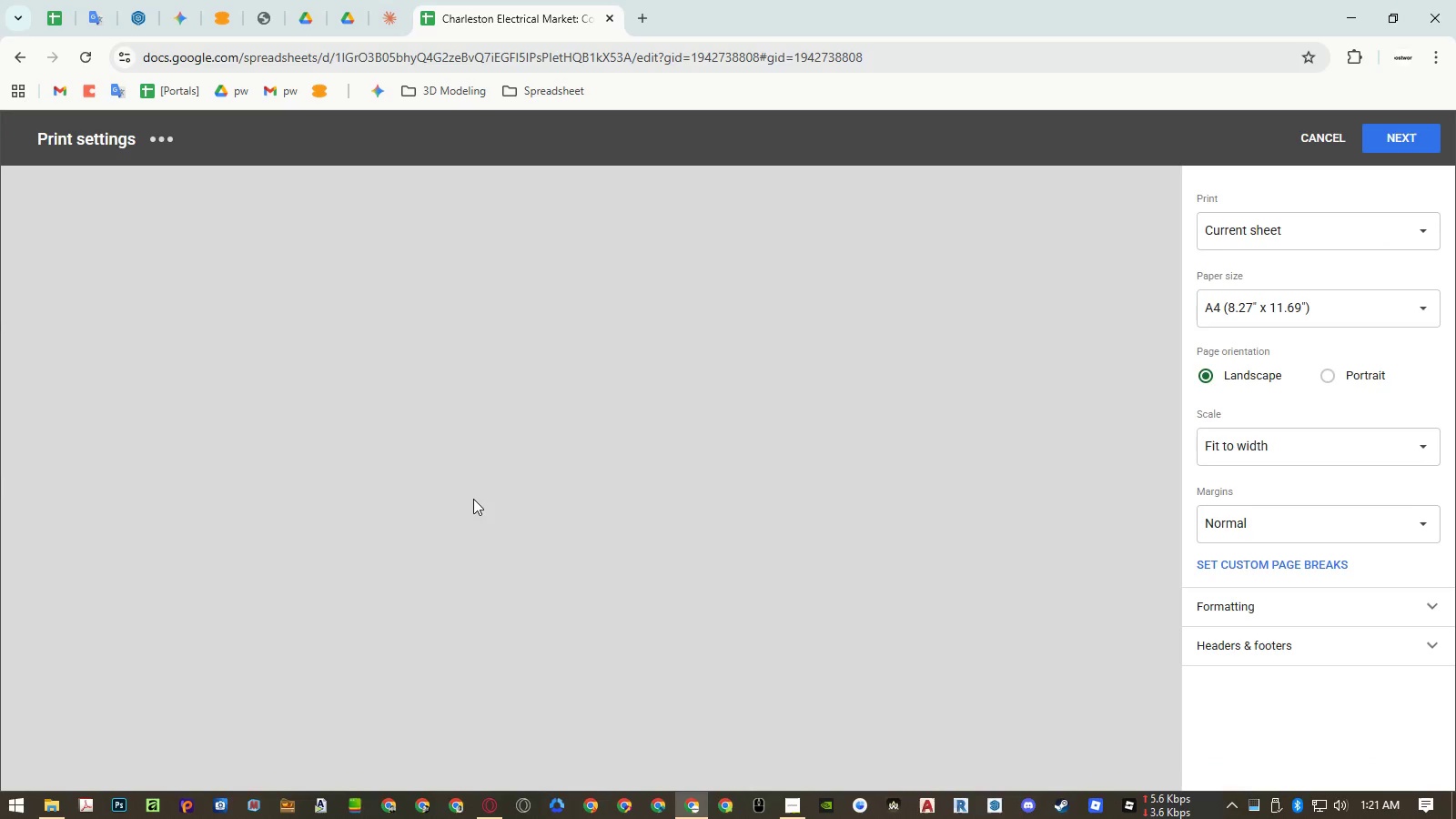 
key(Control+P)
 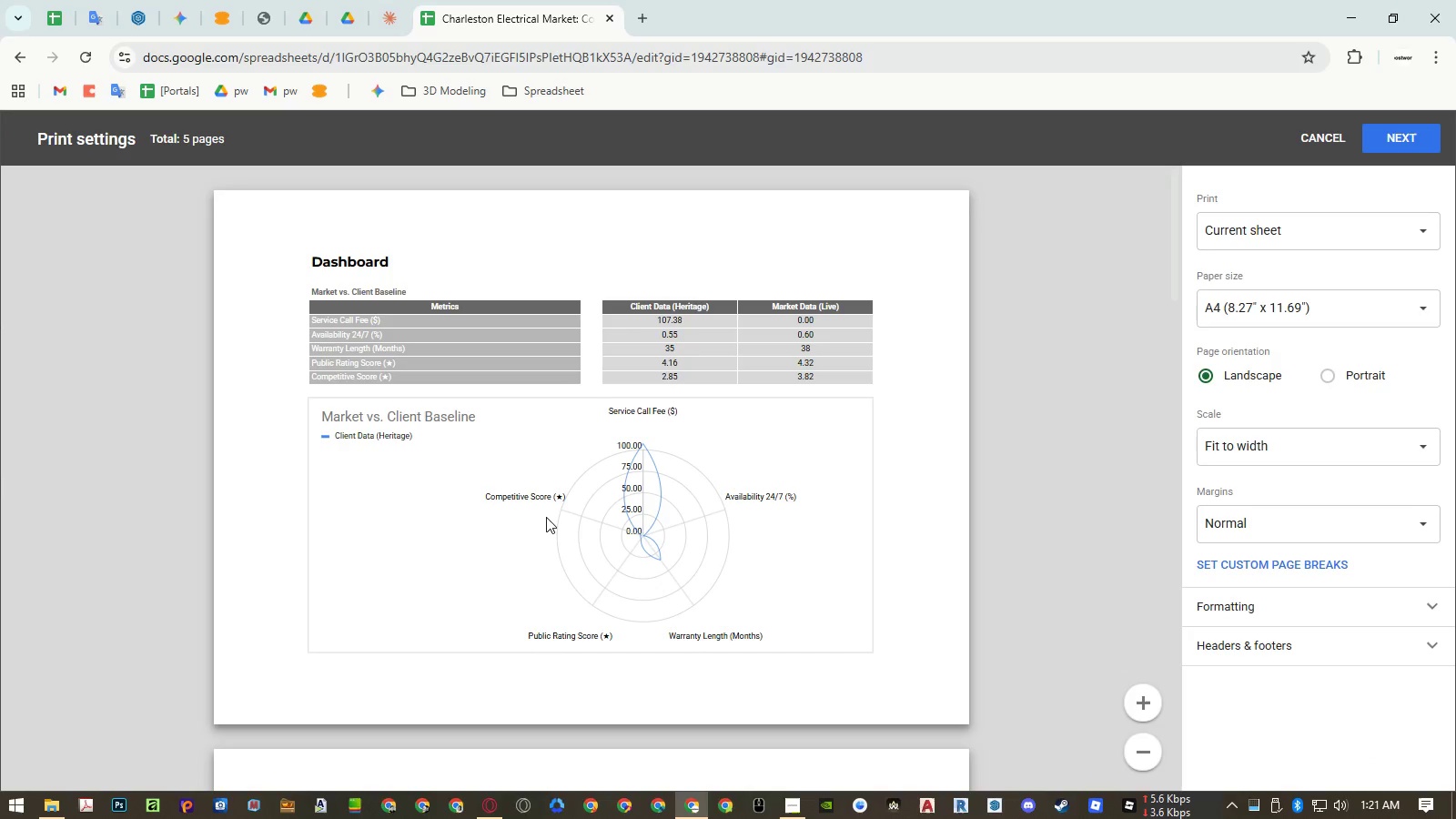 
scroll: coordinate [551, 517], scroll_direction: down, amount: 2.0
 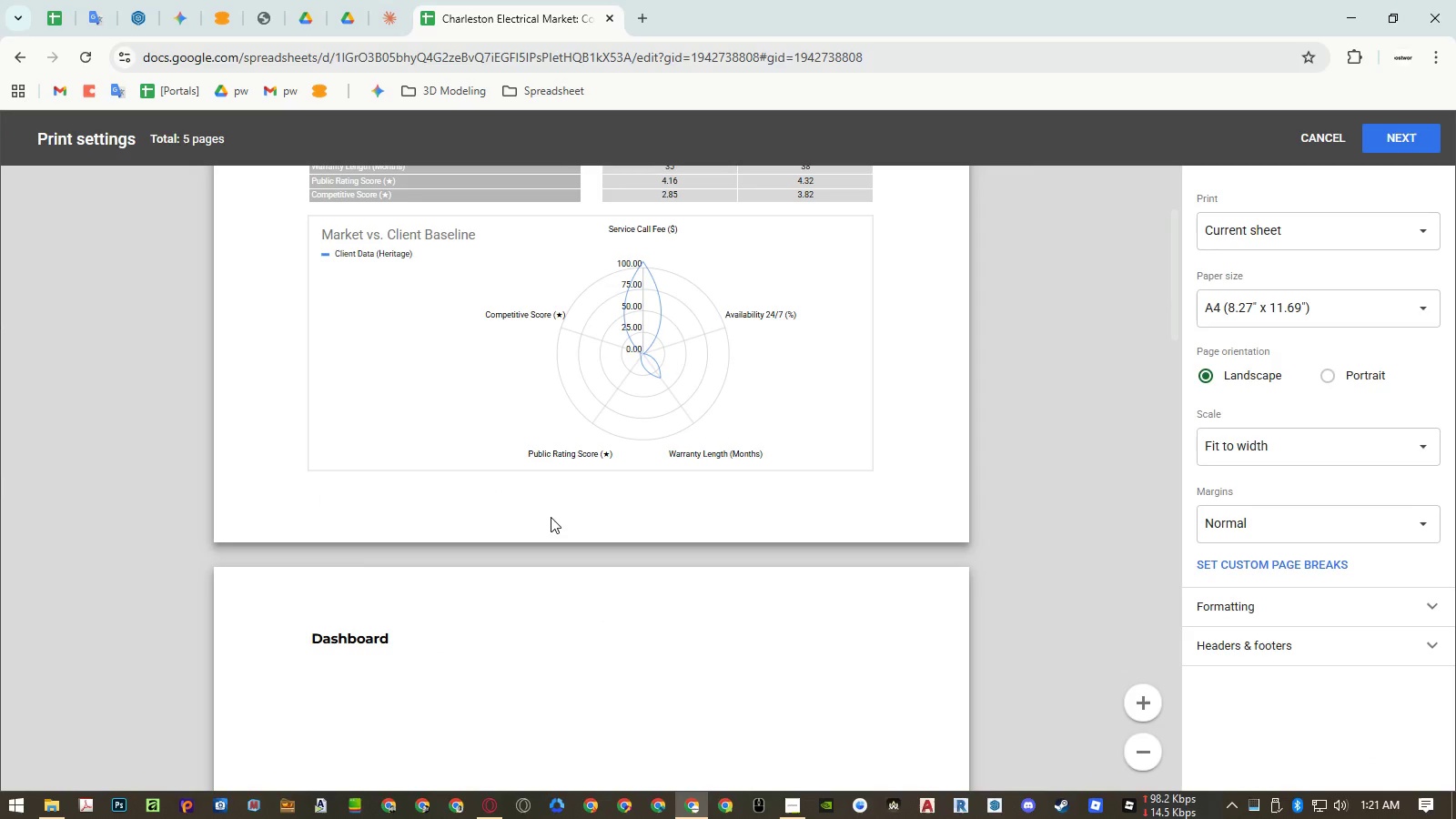 
key(Escape)
 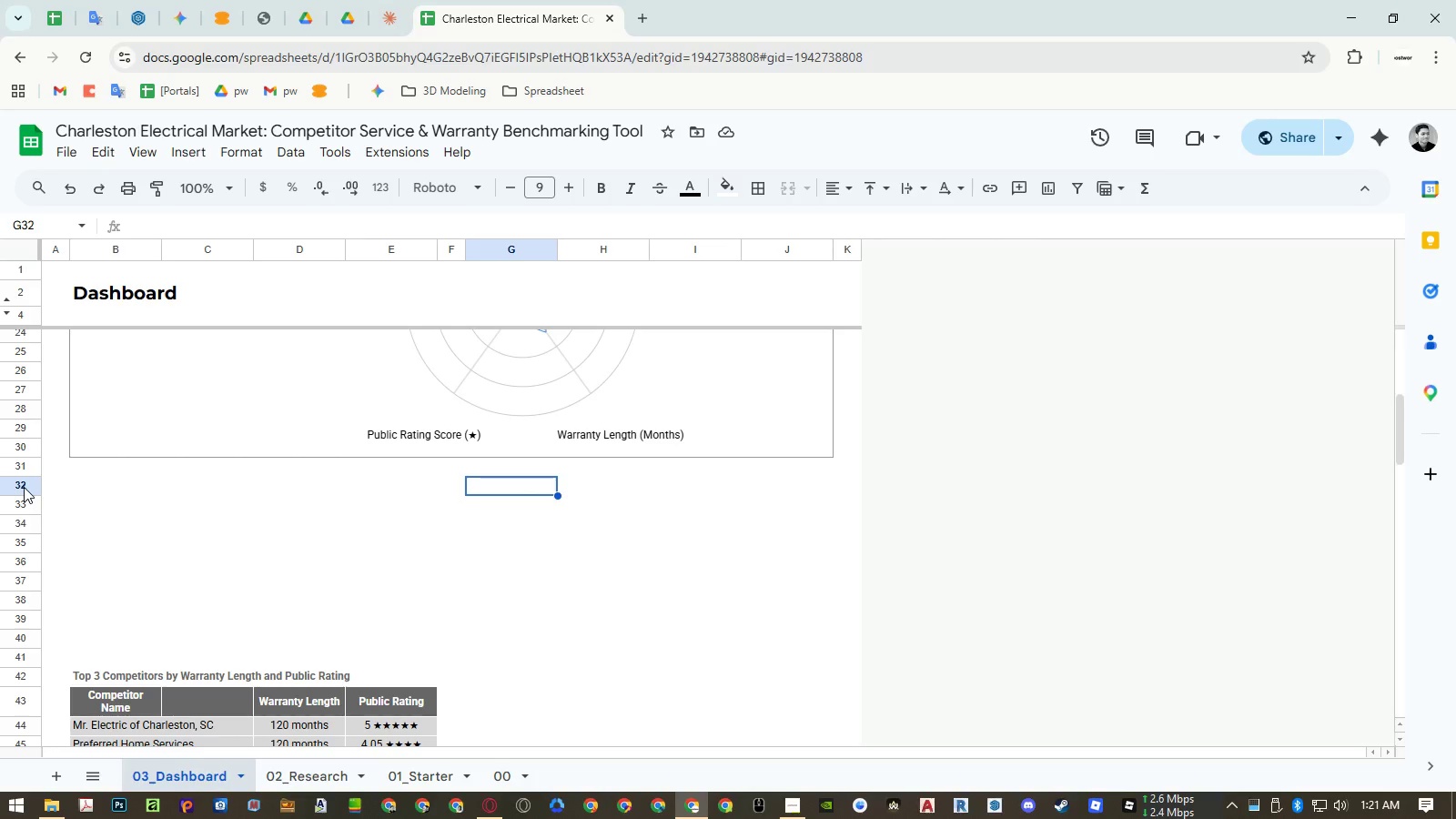 
left_click_drag(start_coordinate=[24, 487], to_coordinate=[23, 657])
 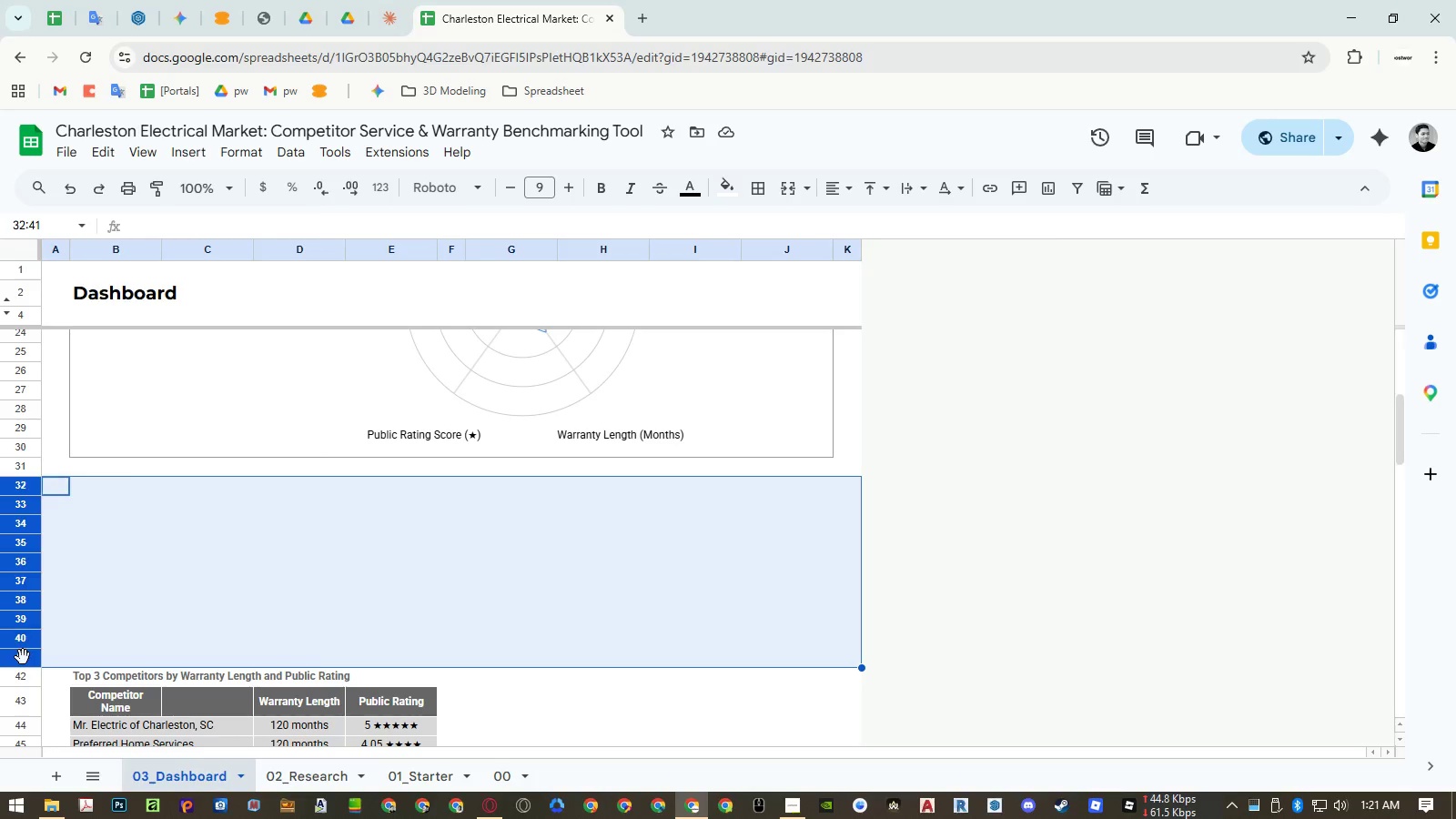 
right_click([23, 657])
 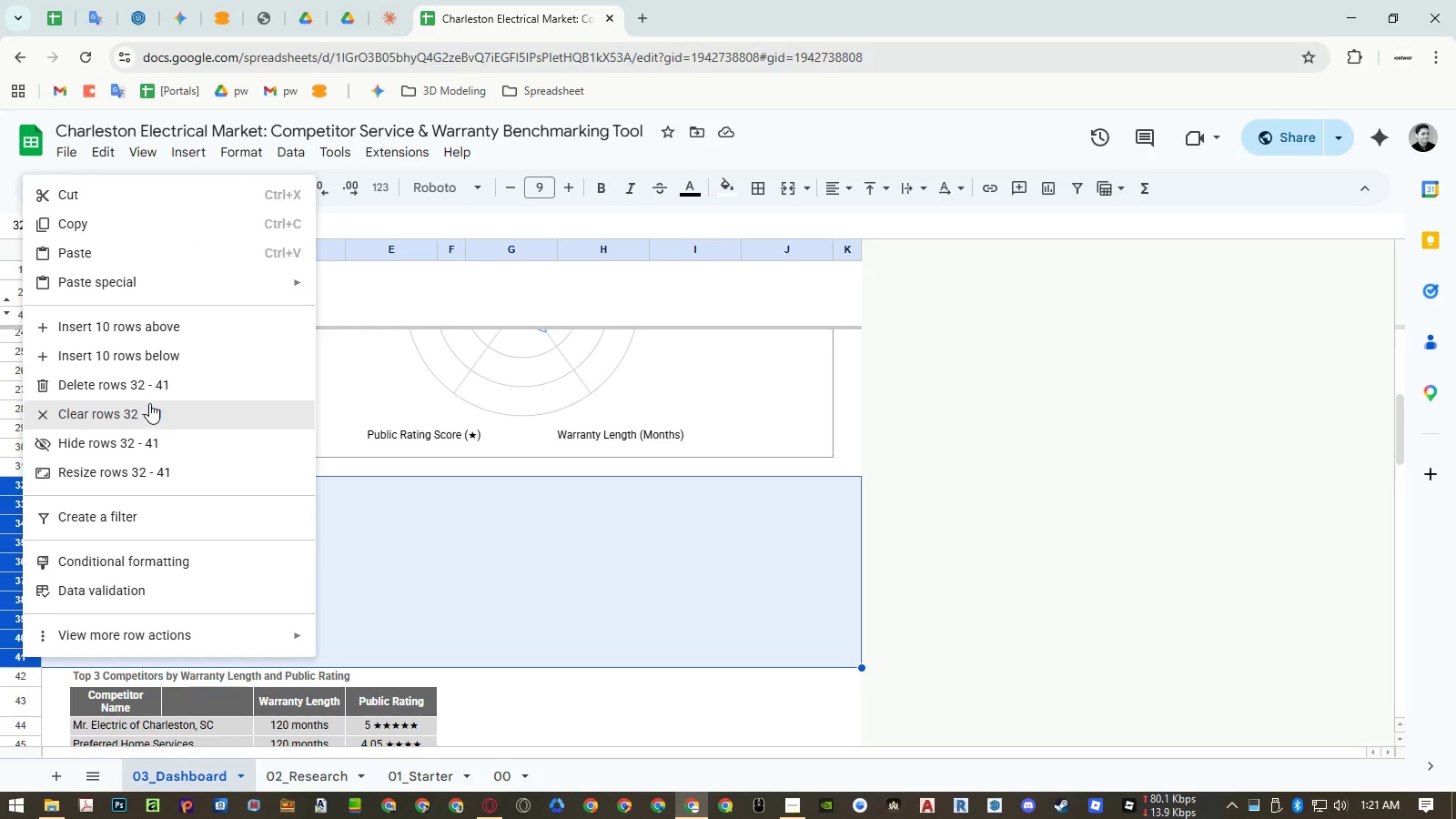 
left_click([151, 392])
 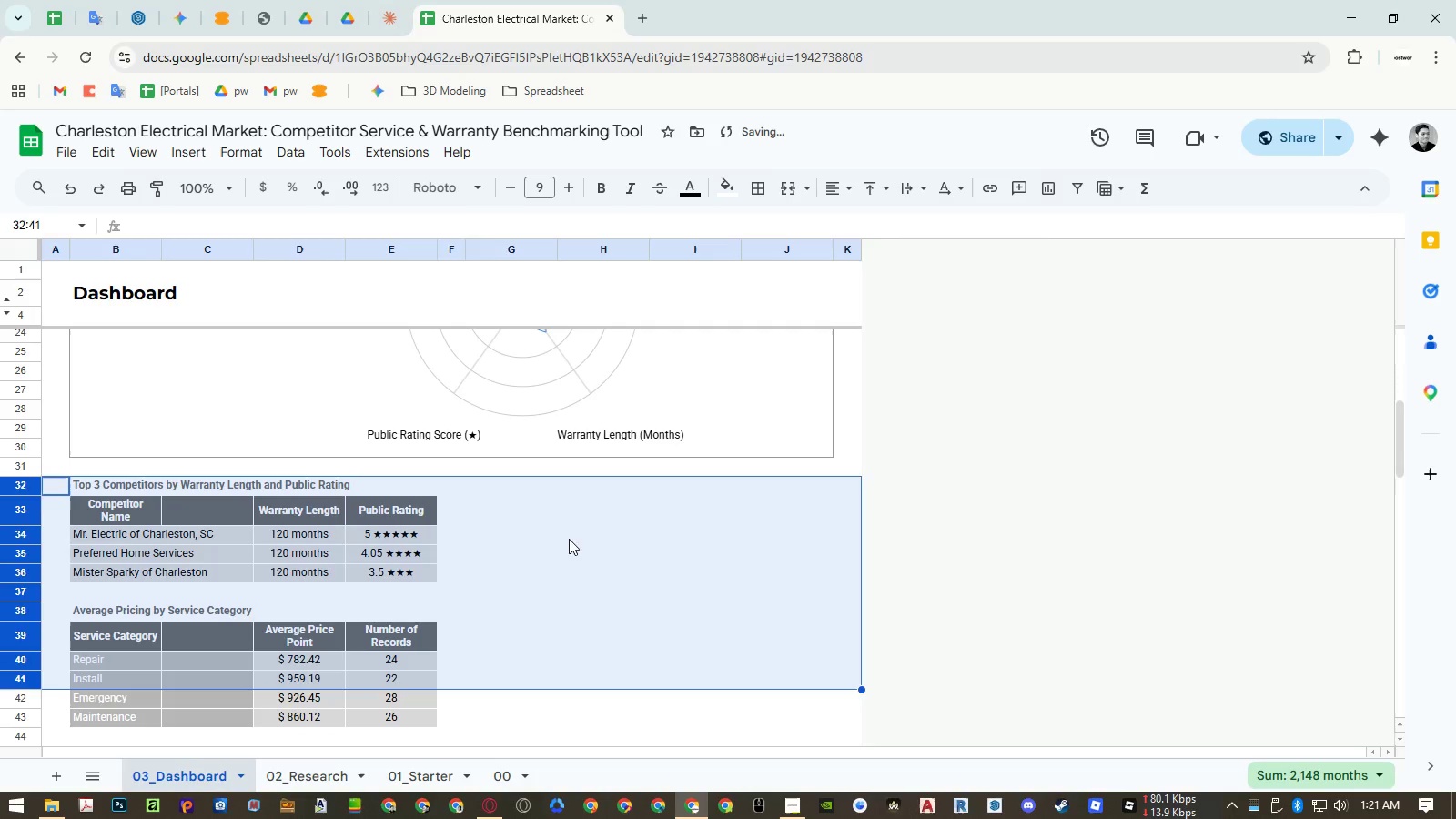 
left_click([588, 541])
 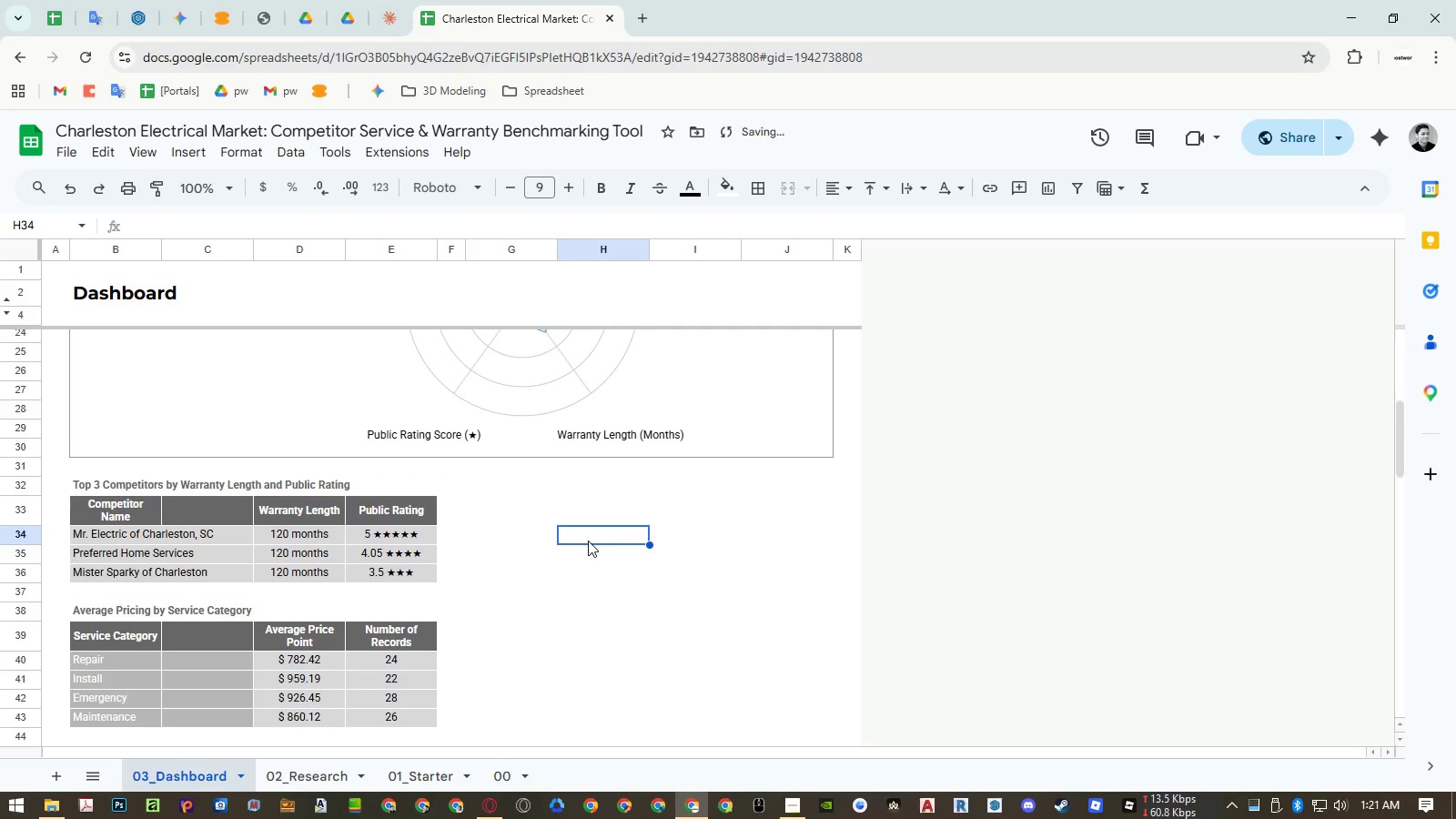 
key(Control+ControlRight)
 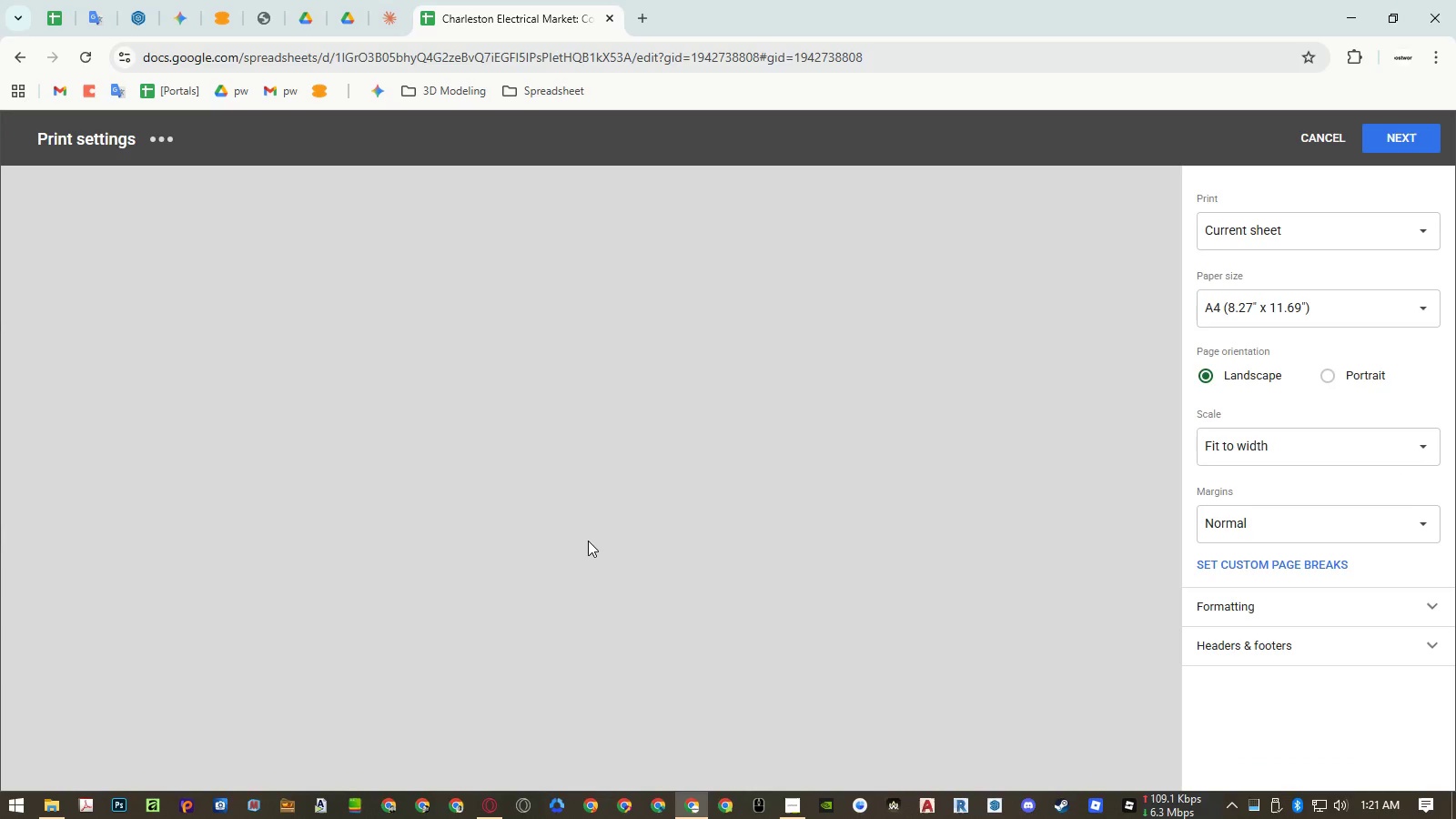 
key(Control+P)
 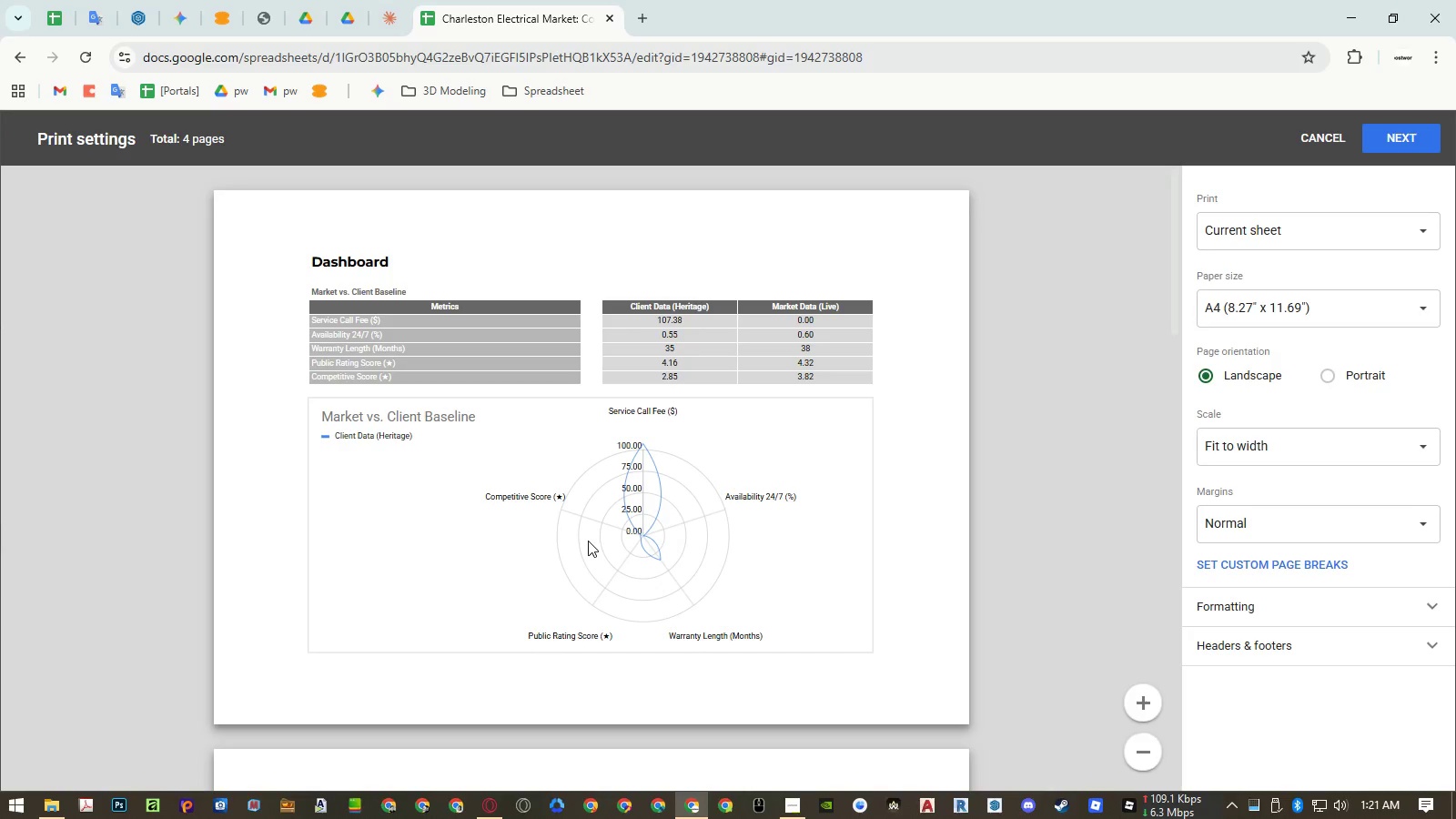 
scroll: coordinate [588, 541], scroll_direction: down, amount: 2.0
 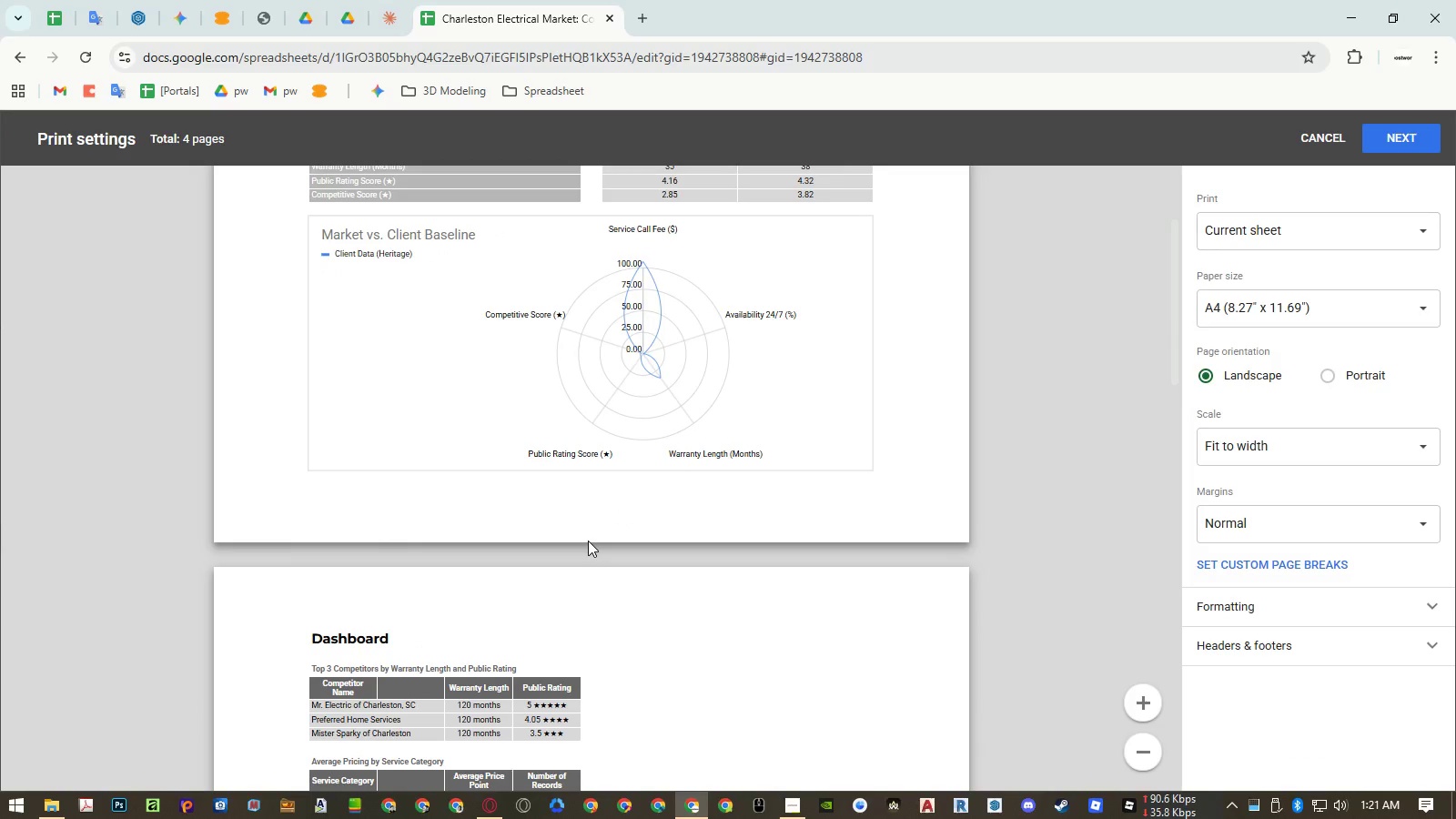 
key(Escape)
 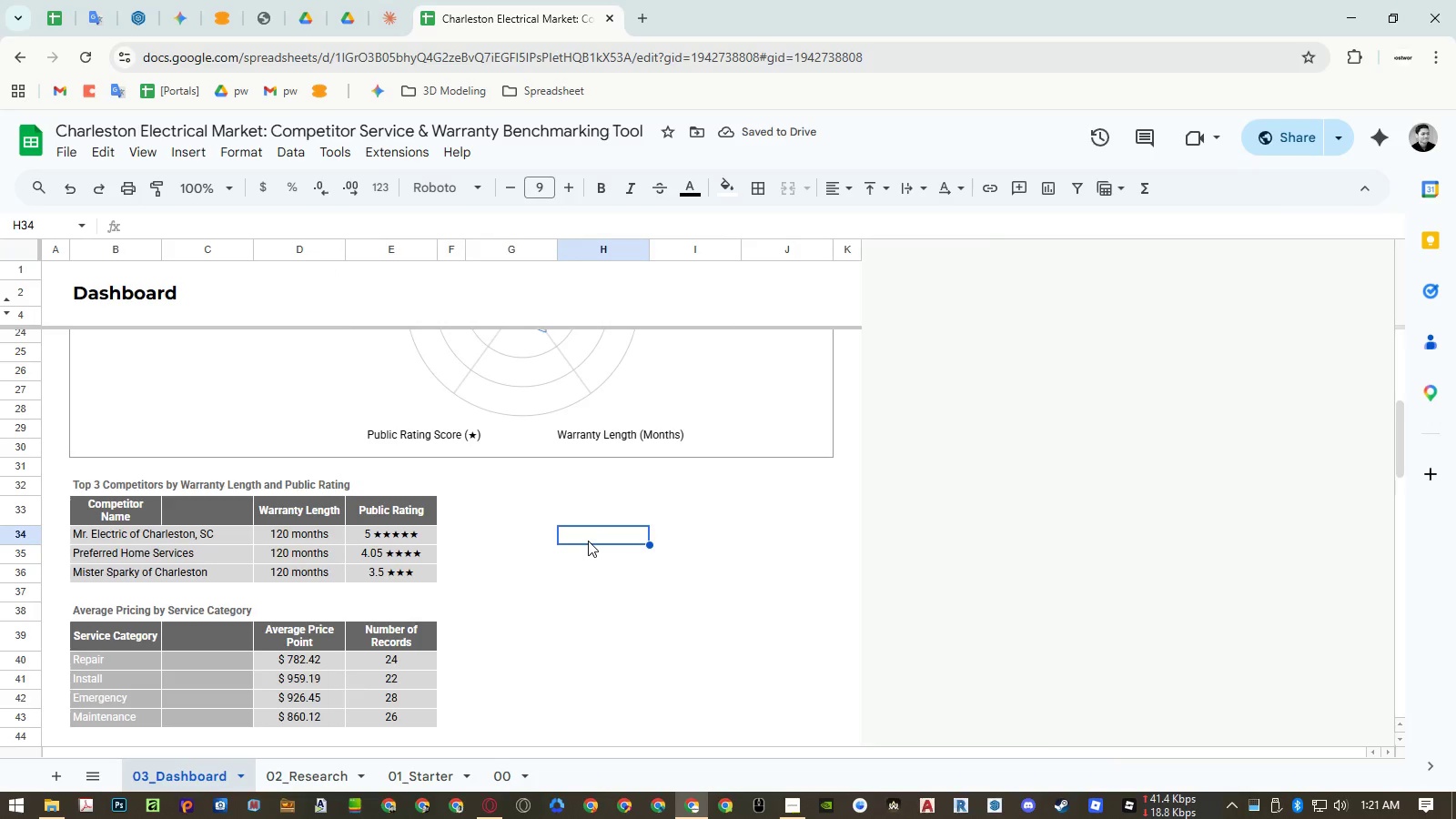 
scroll: coordinate [588, 541], scroll_direction: up, amount: 3.0
 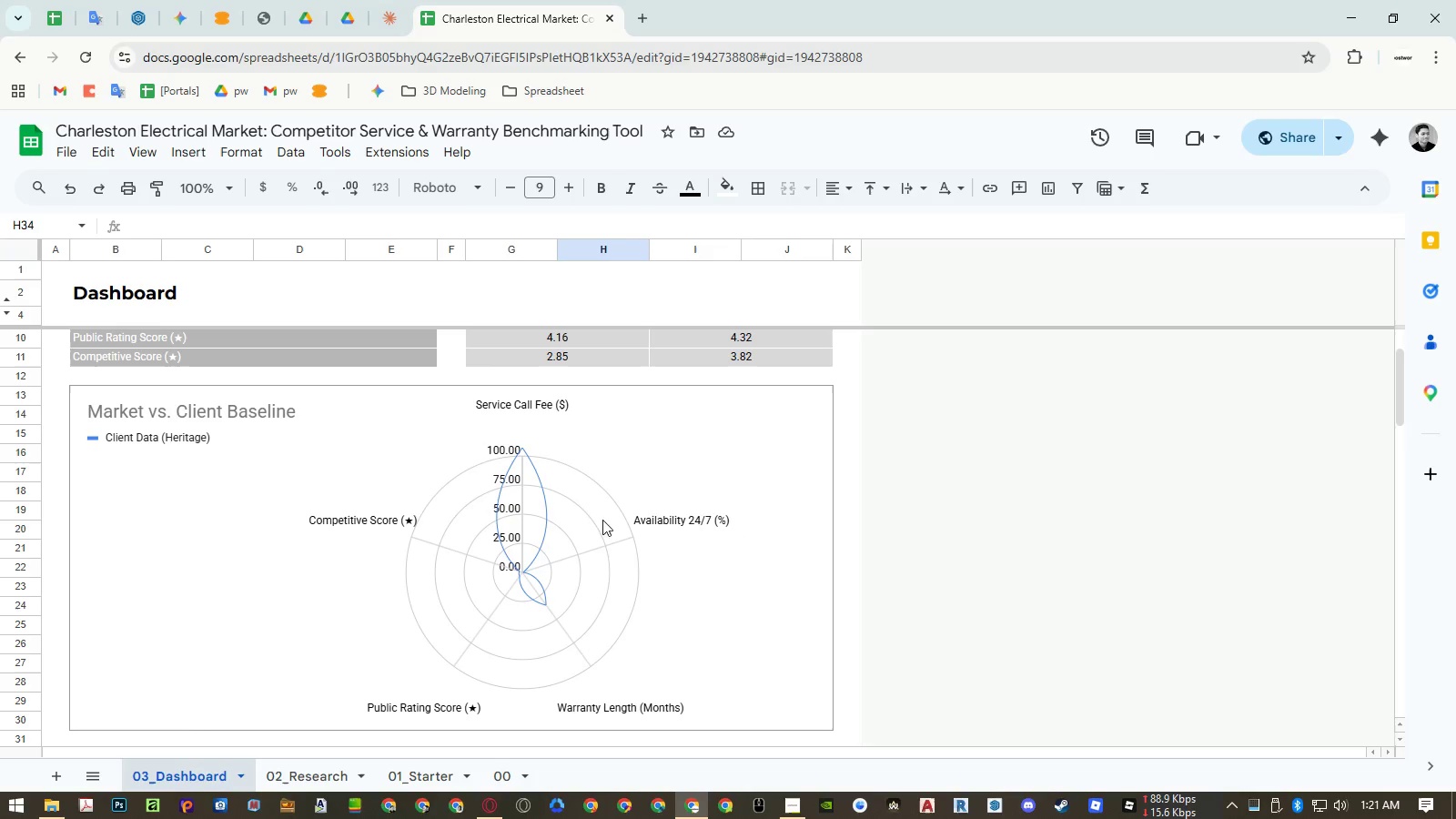 
double_click([685, 453])
 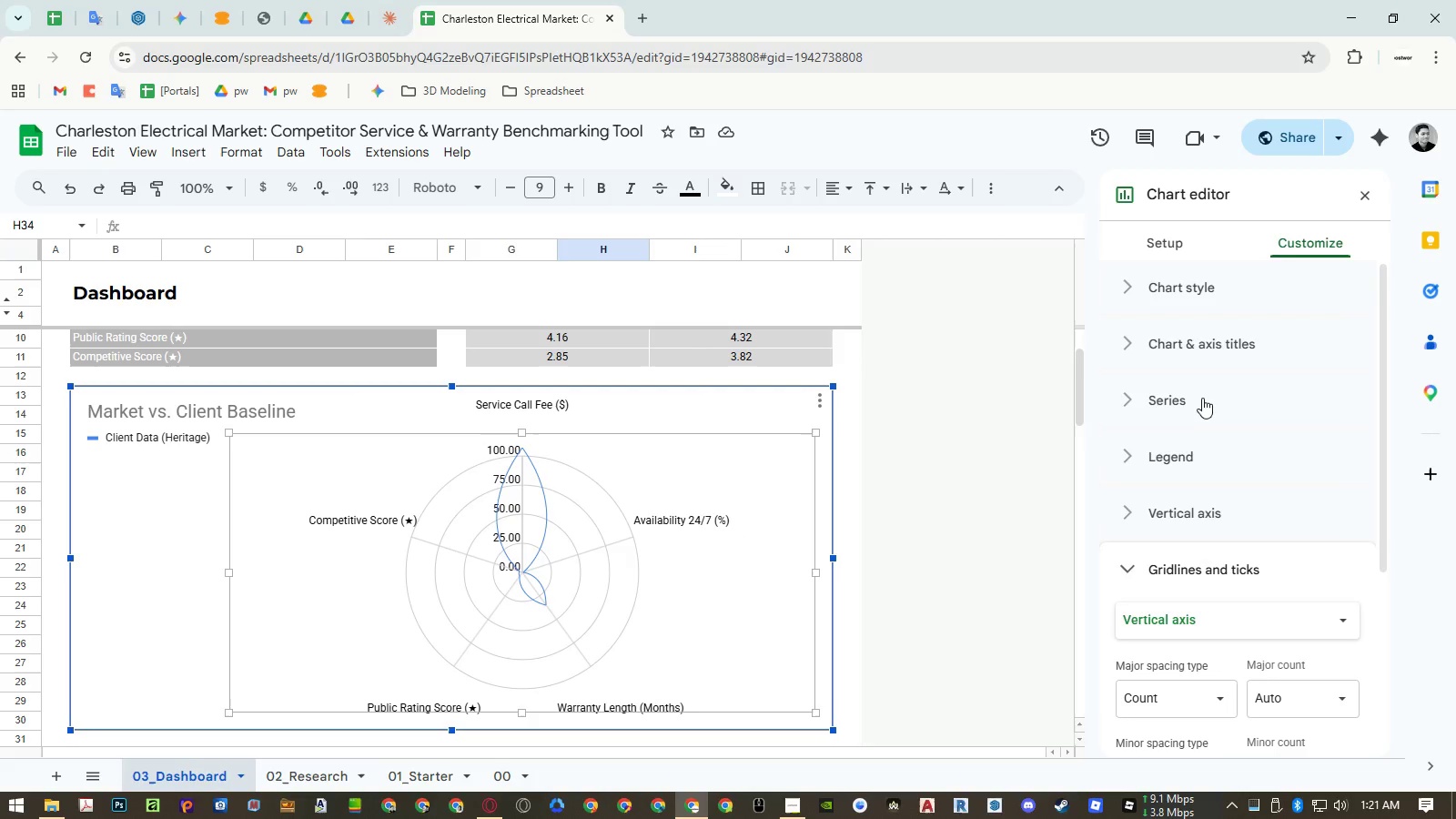 
left_click([1182, 450])
 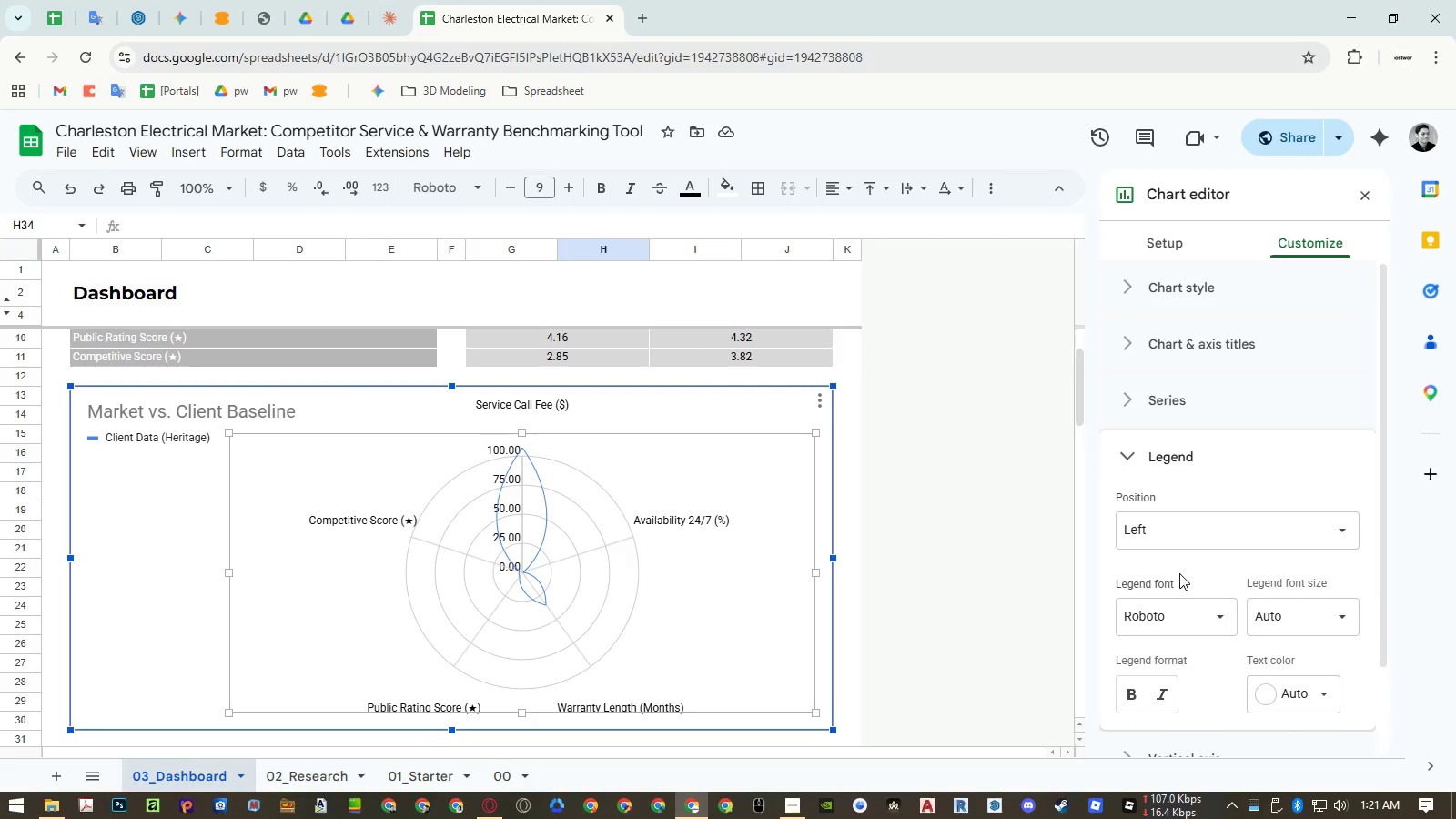 
left_click([1175, 537])
 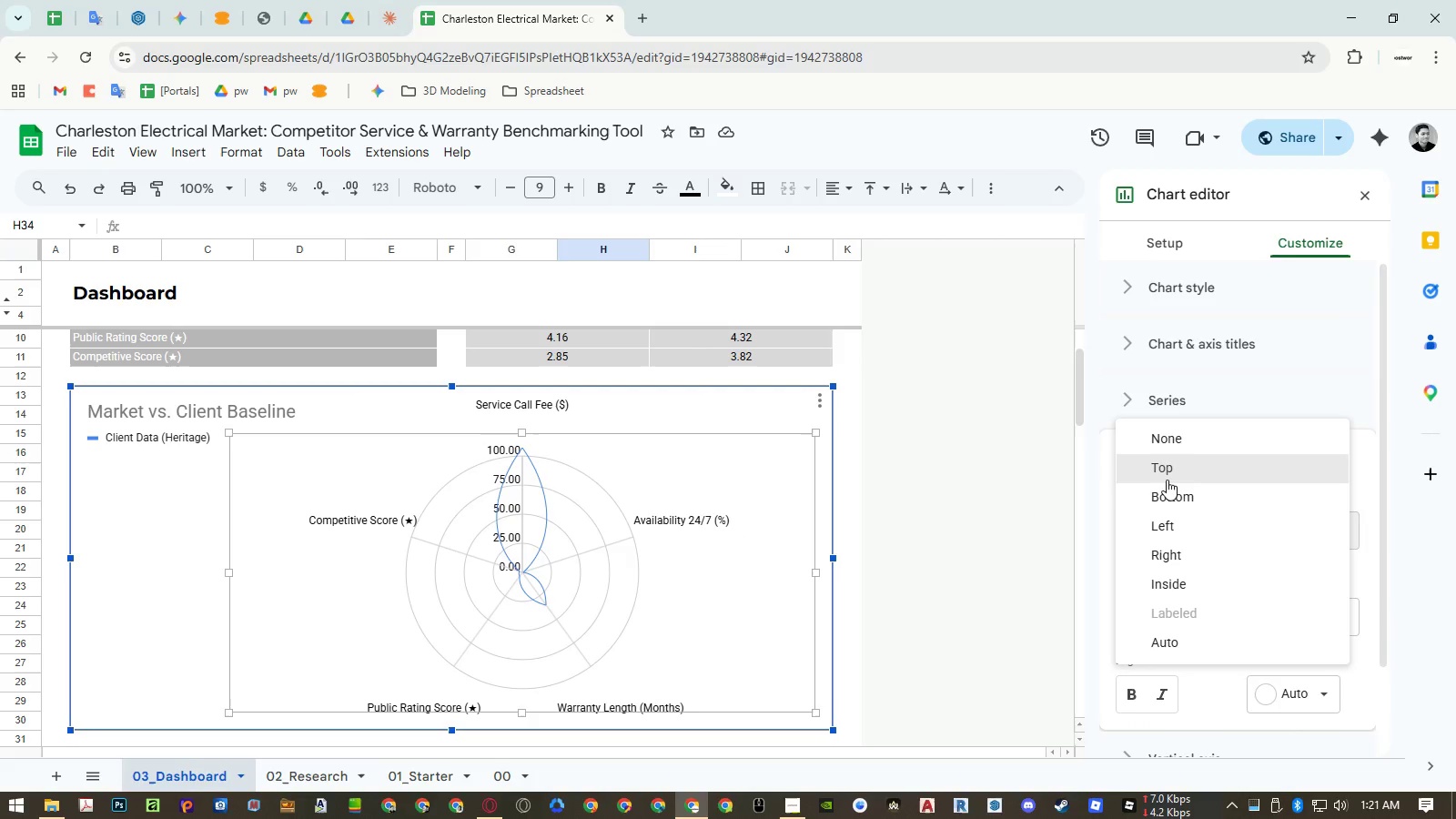 
left_click([1167, 490])
 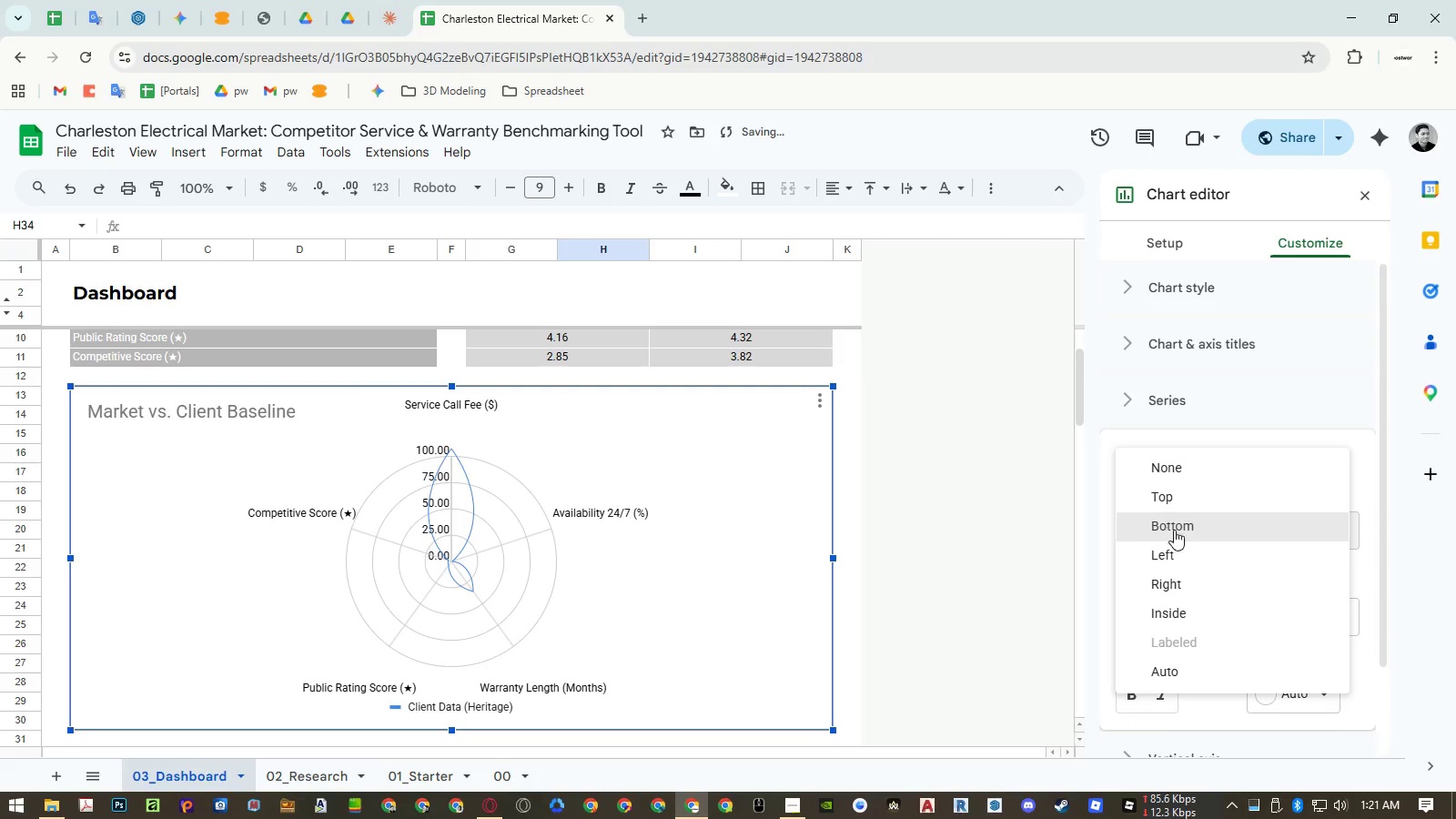 
left_click([1196, 583])
 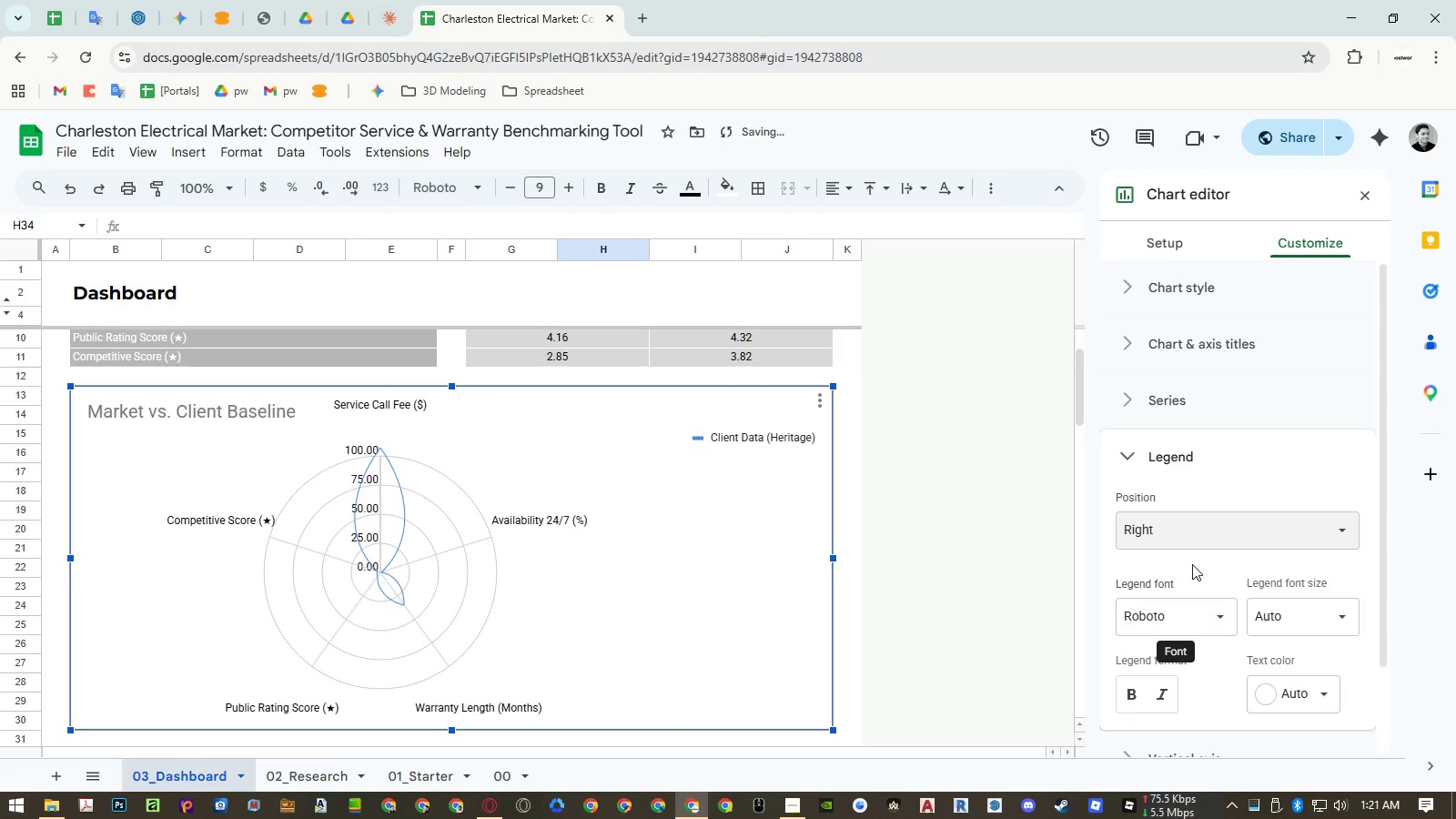 
left_click([1183, 534])
 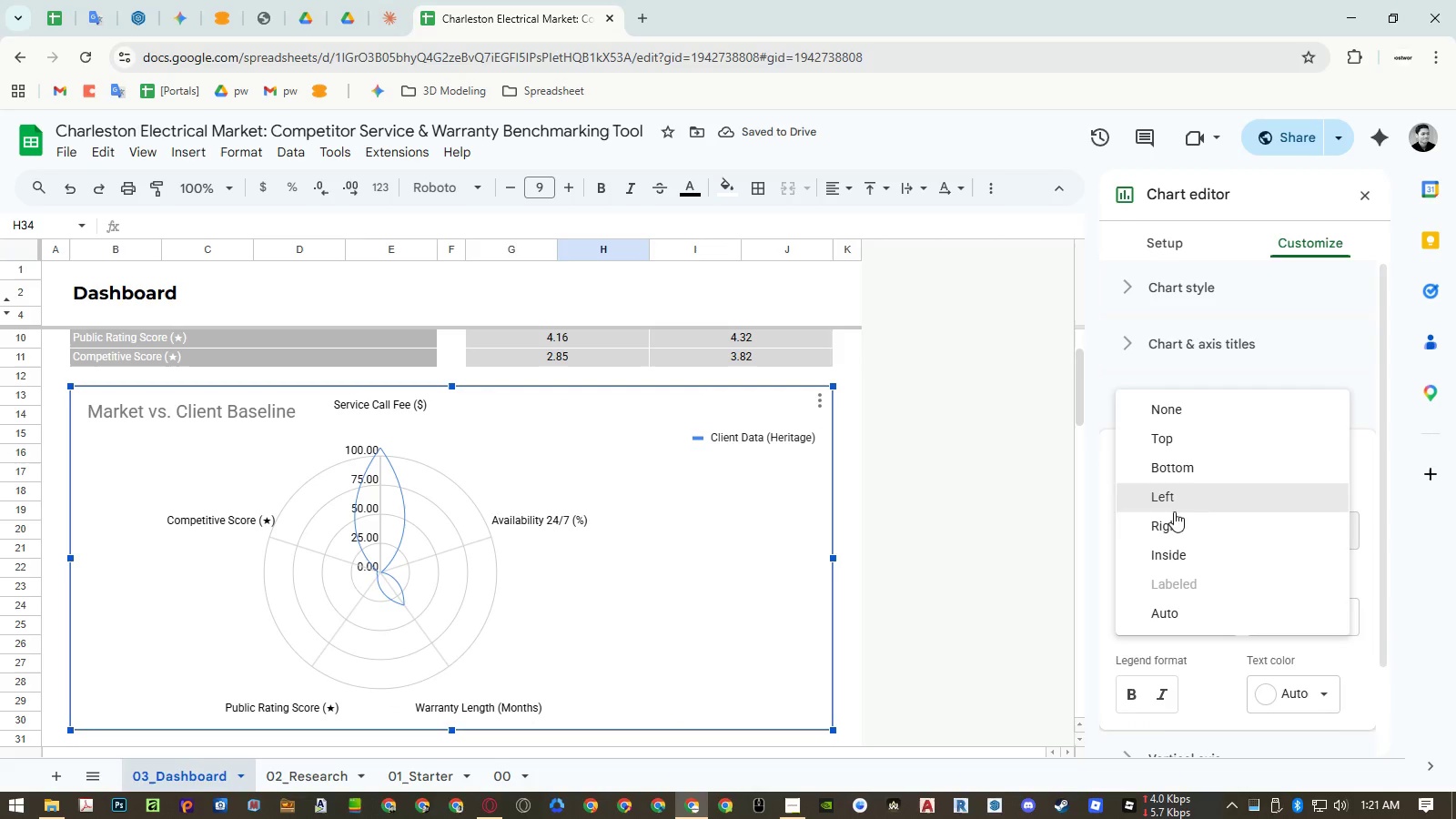 
left_click([1171, 499])
 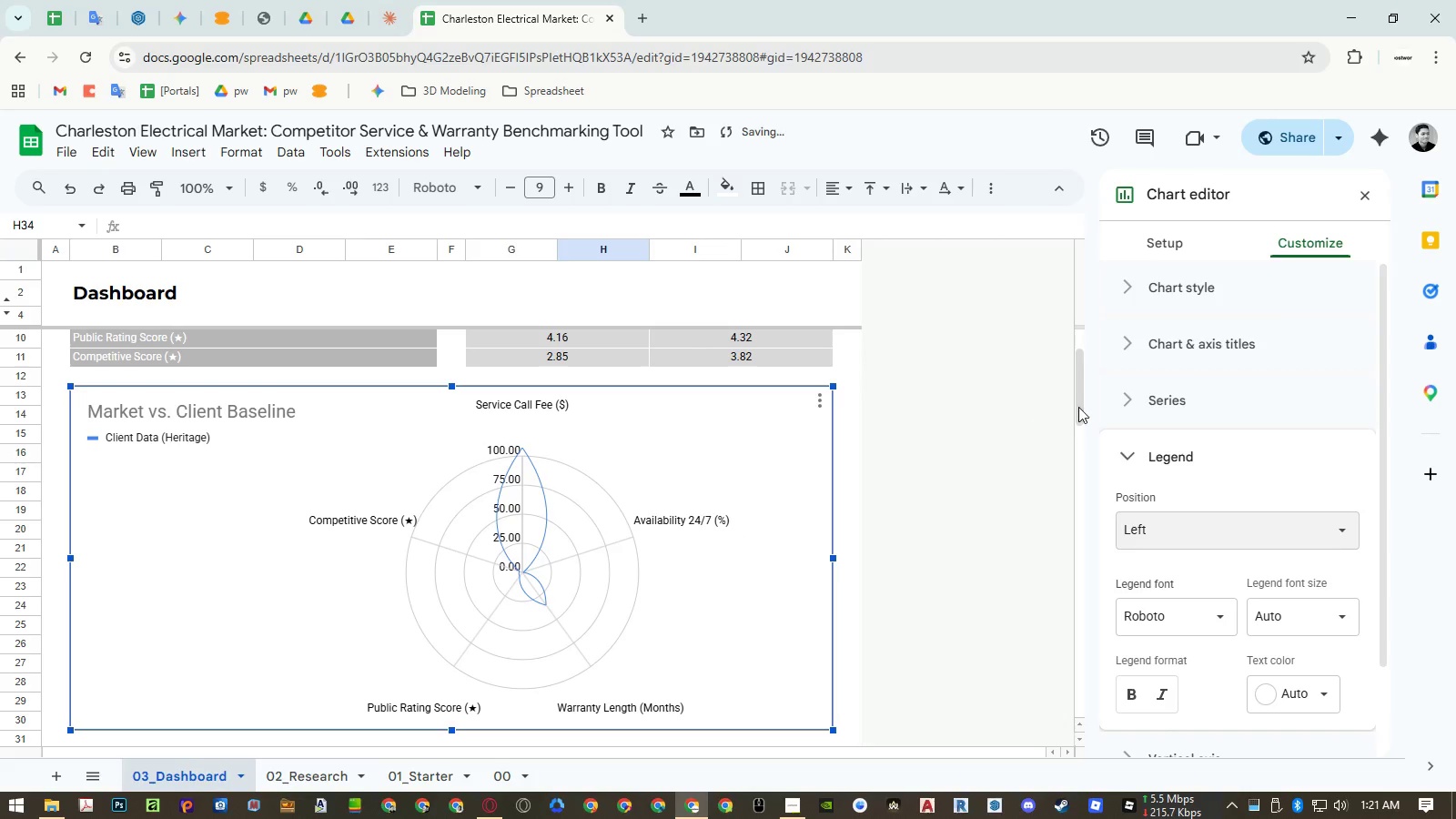 
left_click([1149, 239])
 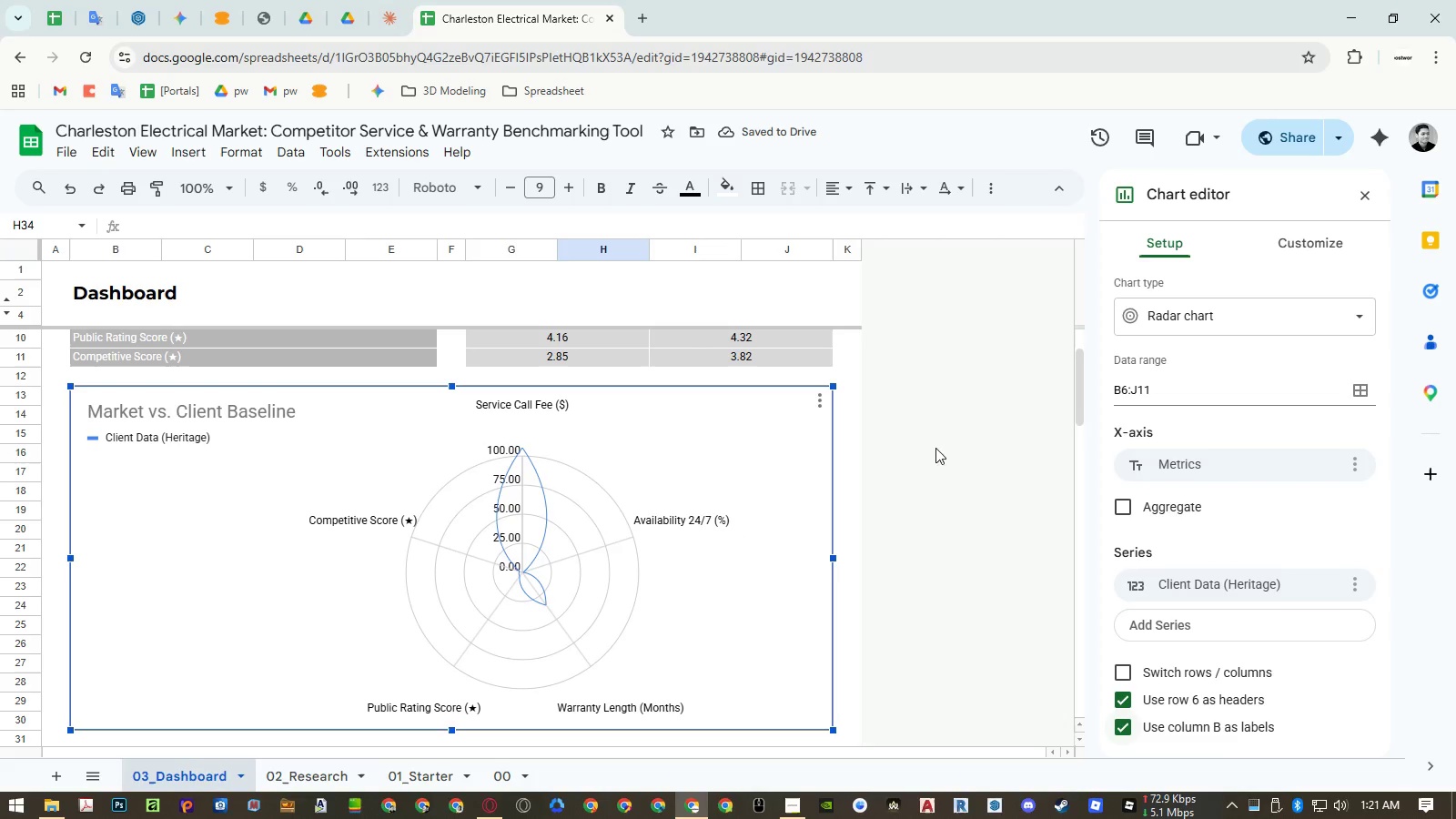 
scroll: coordinate [751, 443], scroll_direction: up, amount: 2.0
 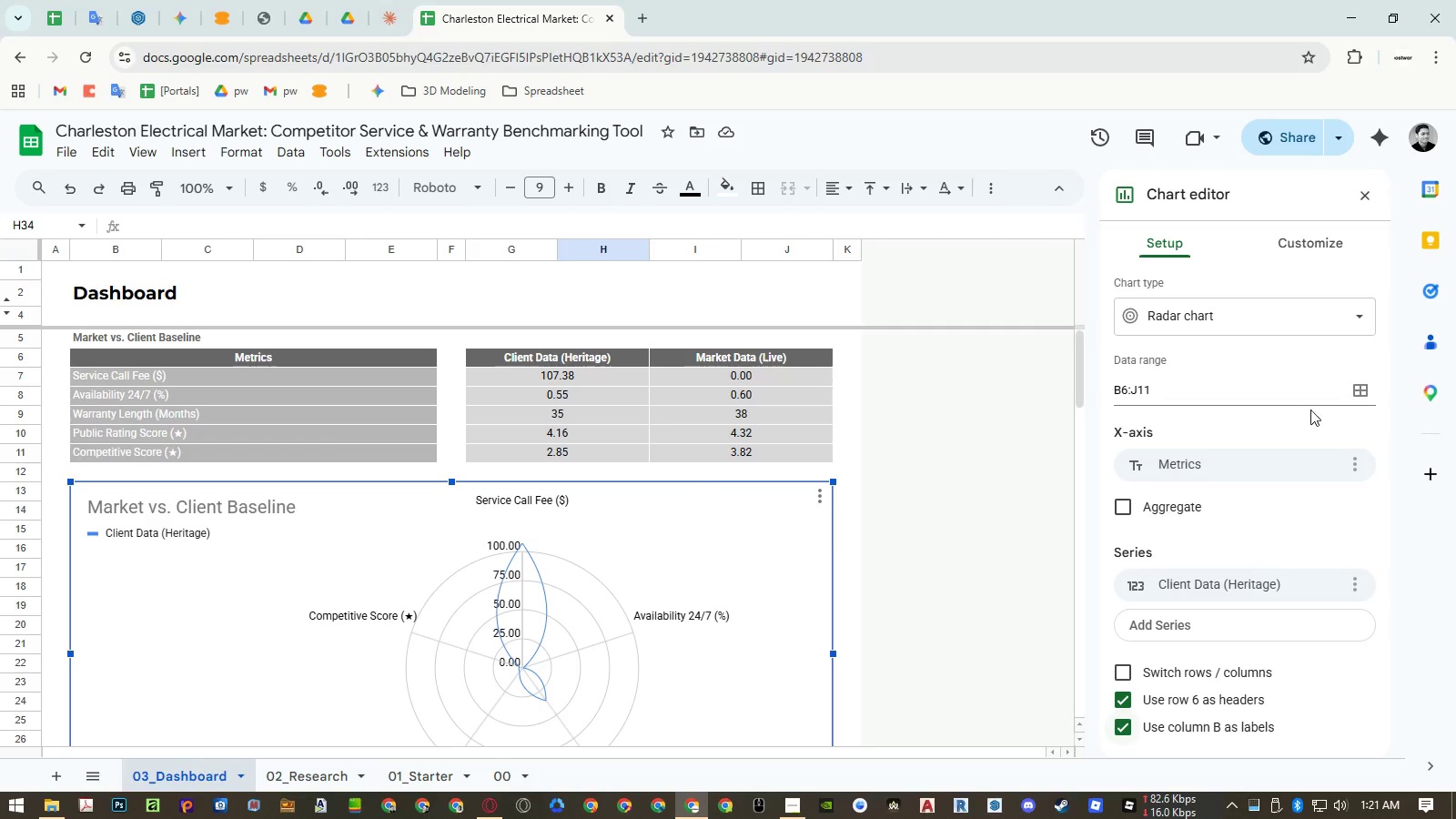 
left_click([1352, 393])
 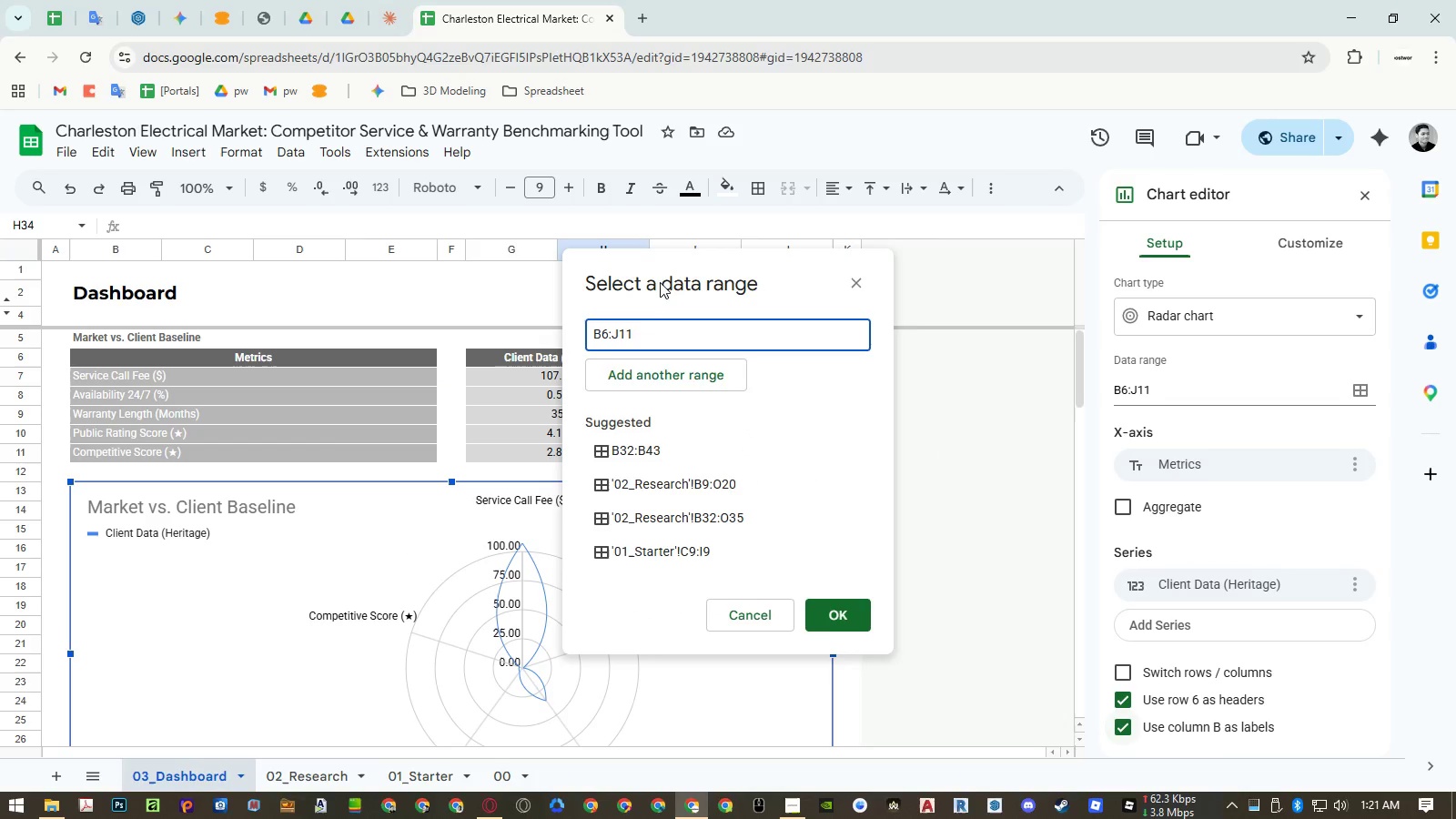 
left_click_drag(start_coordinate=[658, 276], to_coordinate=[905, 285])
 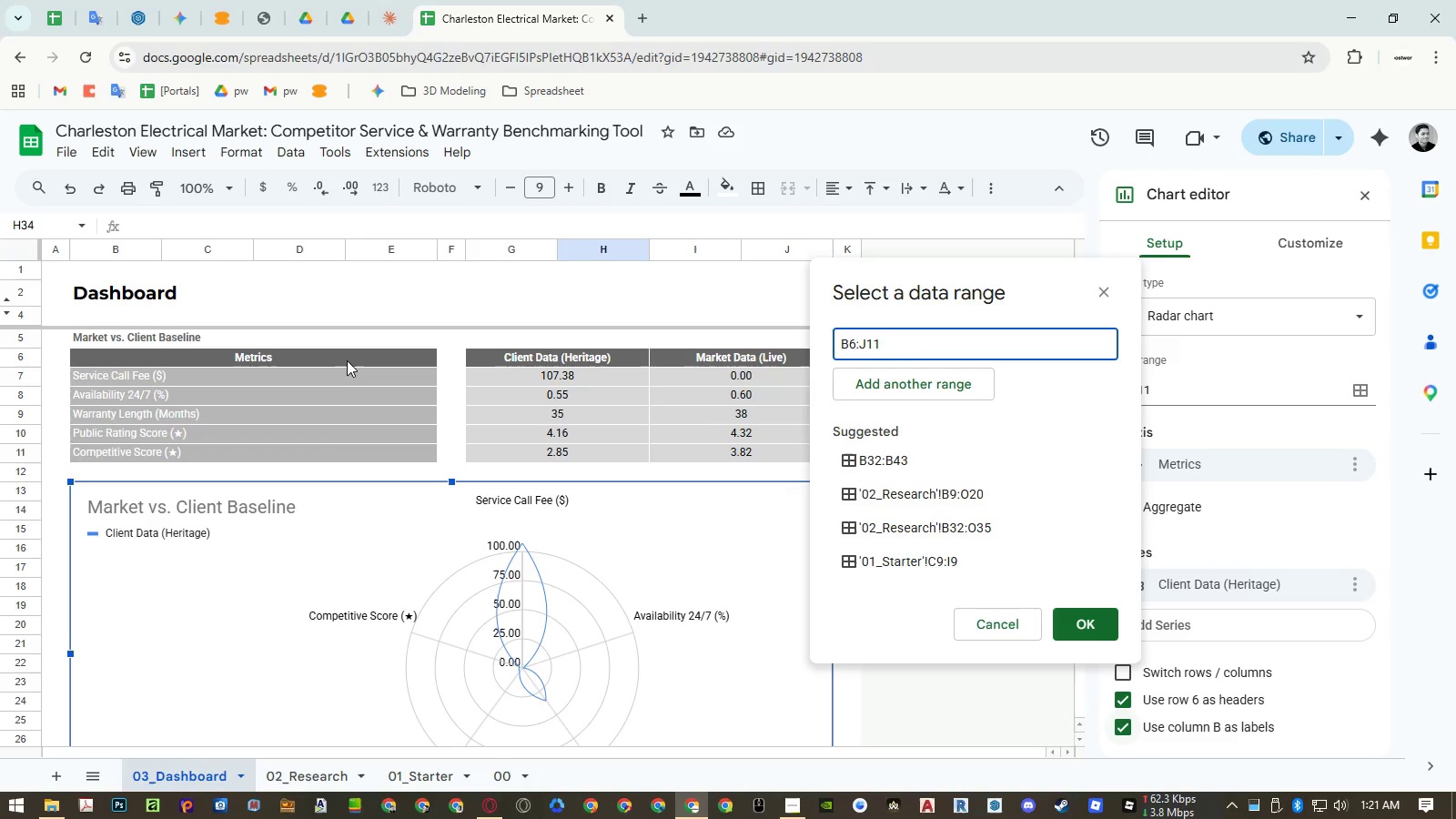 
left_click_drag(start_coordinate=[346, 357], to_coordinate=[737, 450])
 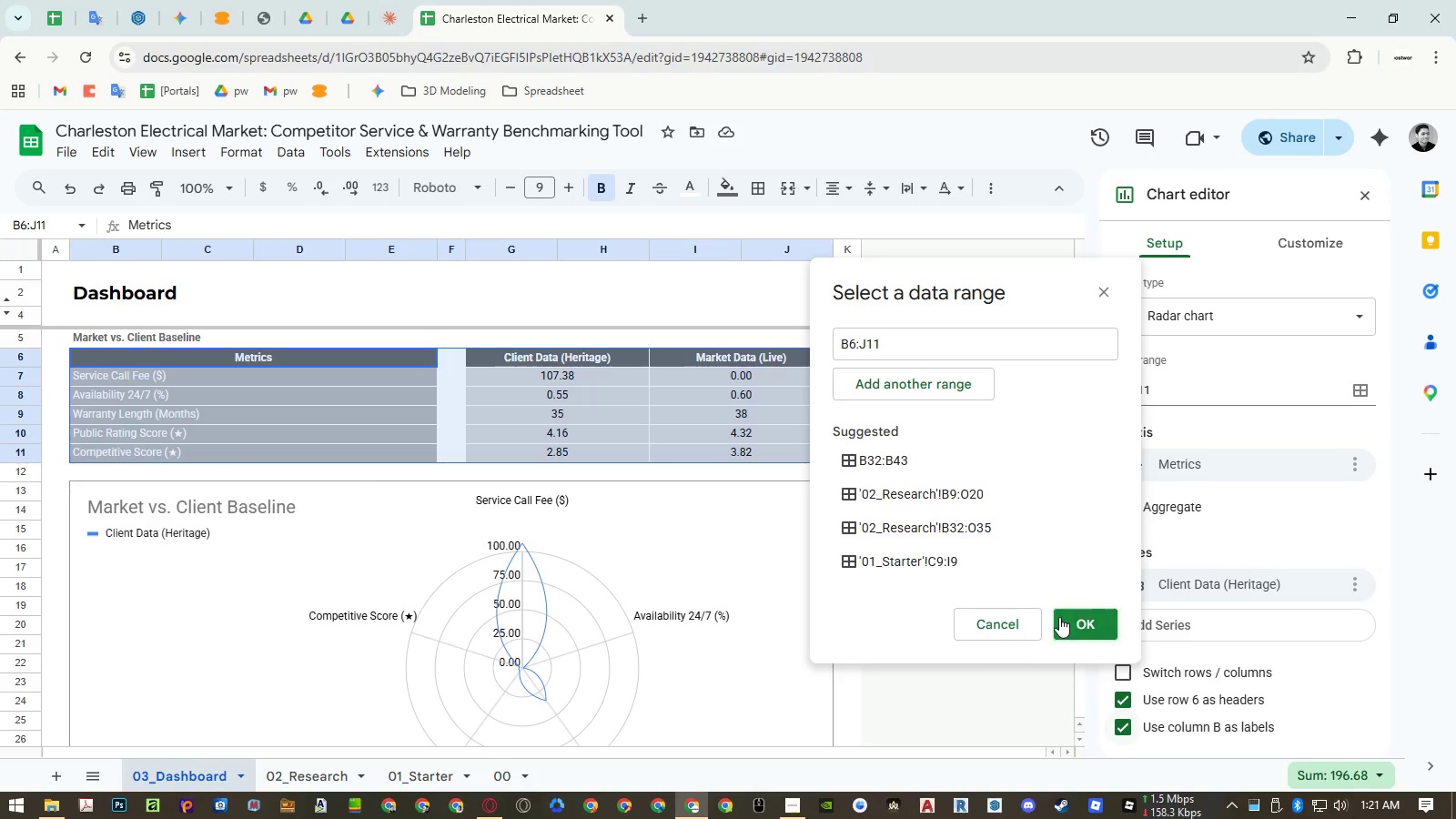 
left_click([1062, 619])
 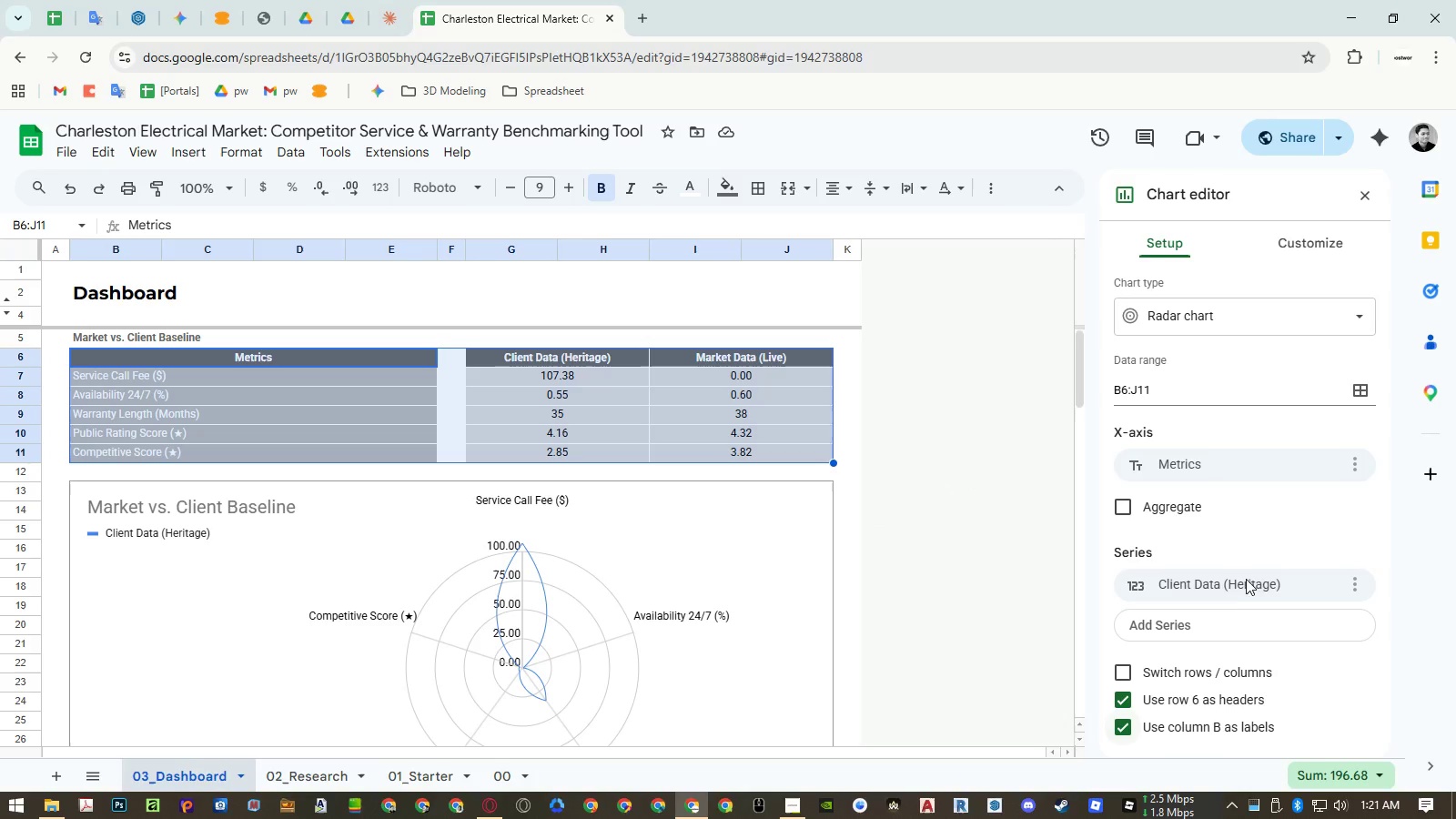 
scroll: coordinate [1249, 576], scroll_direction: down, amount: 1.0
 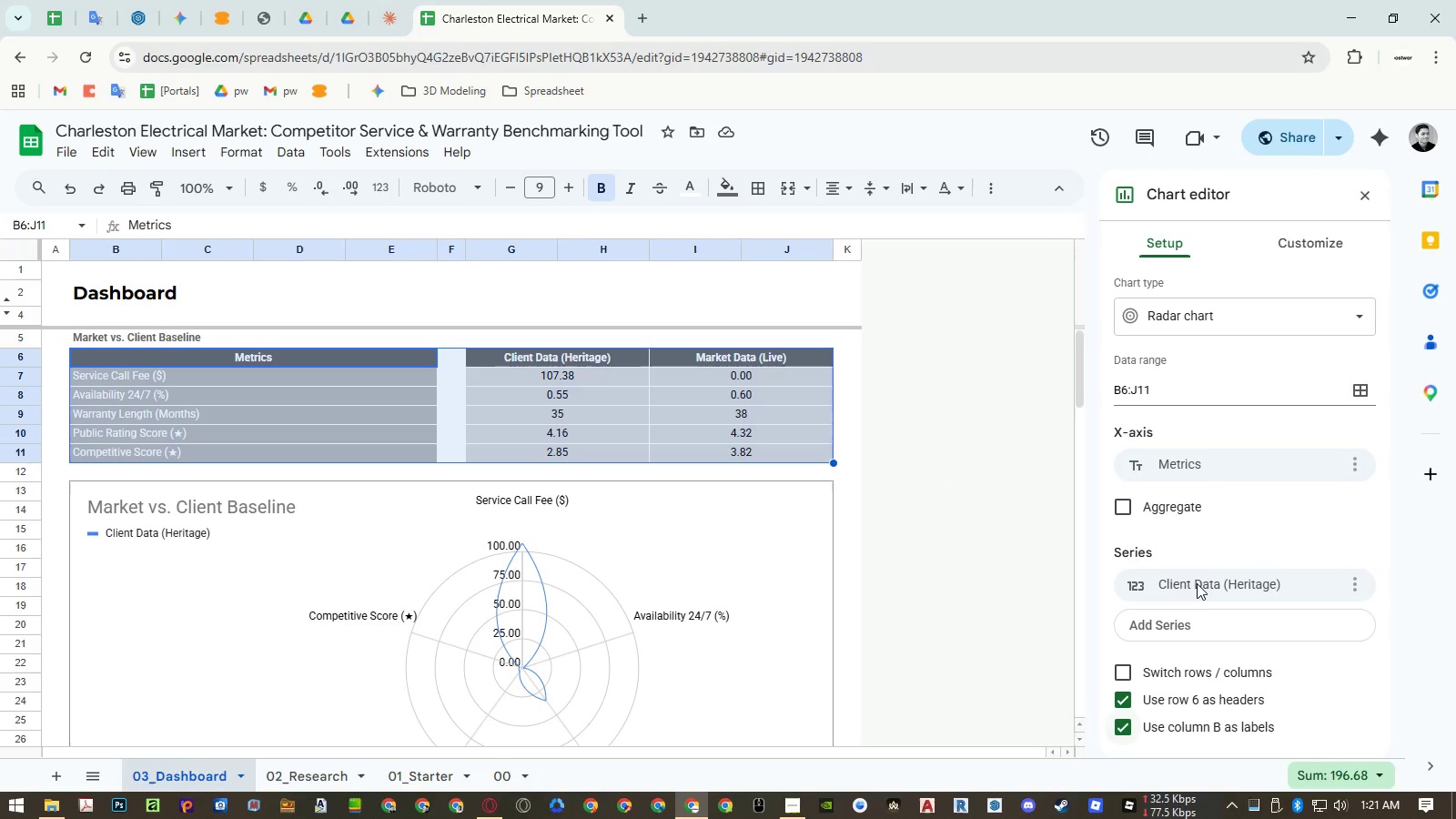 
left_click([1200, 626])
 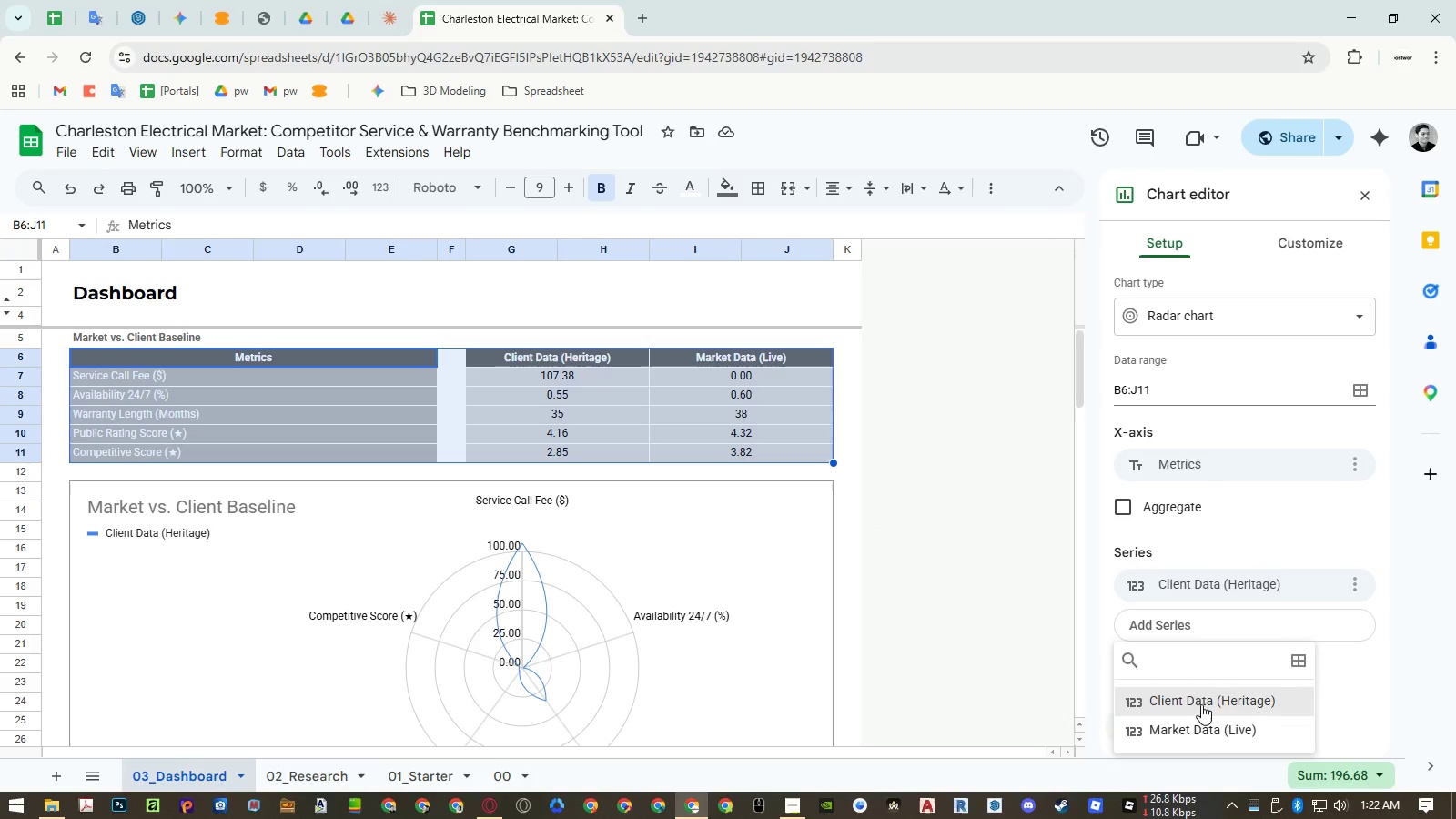 
left_click([1198, 724])
 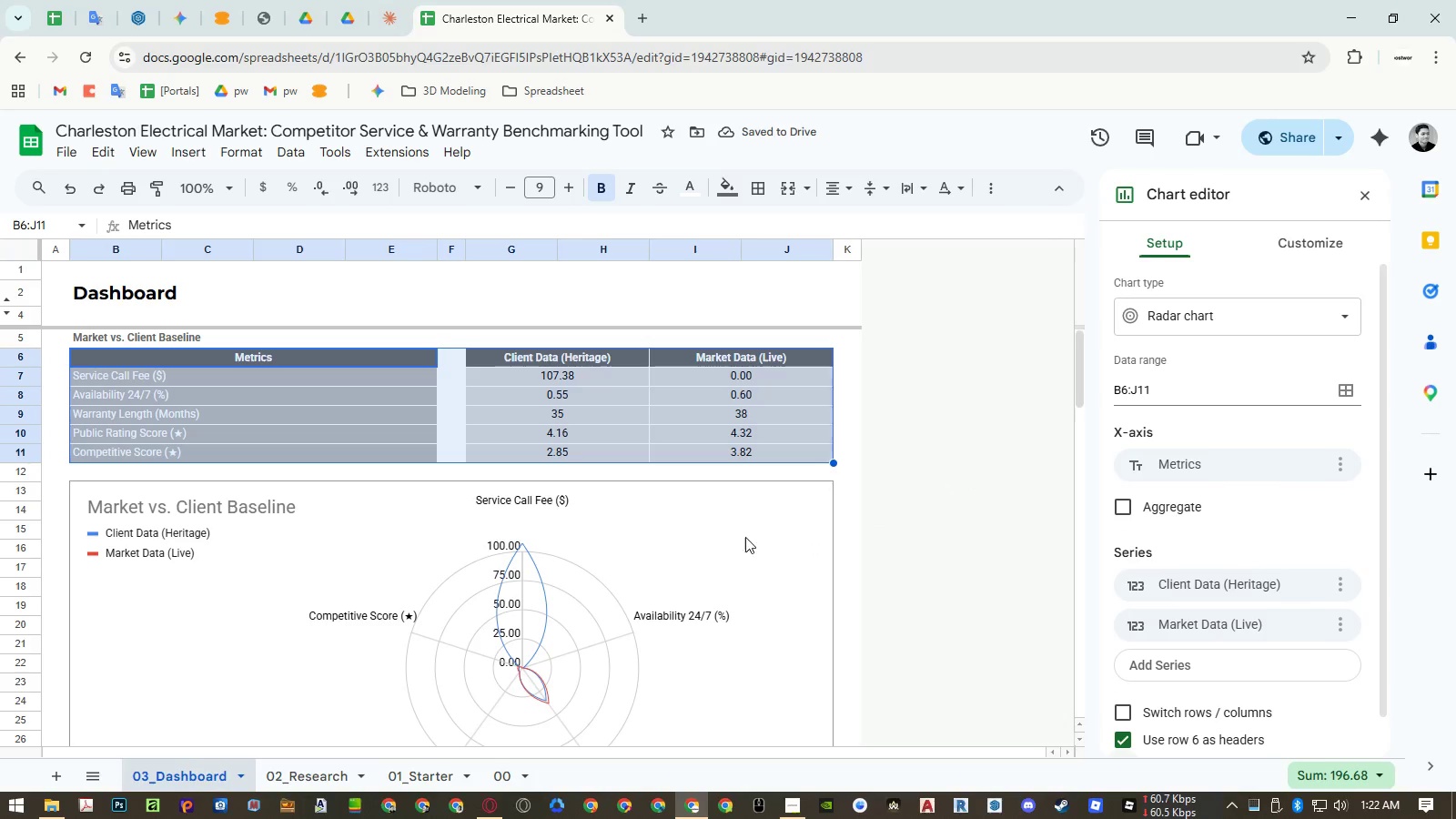 
wait(5.05)
 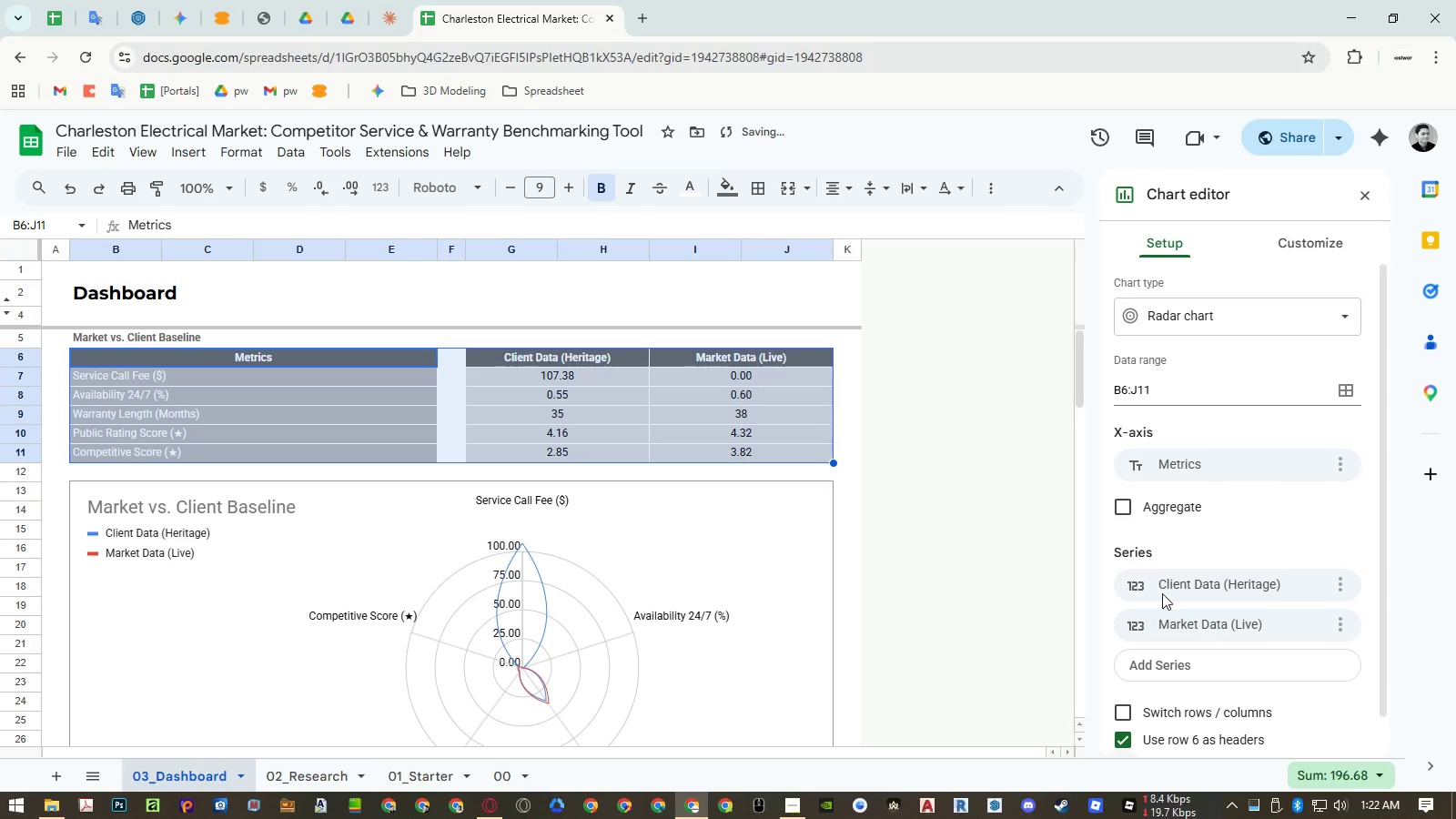 
scroll: coordinate [745, 537], scroll_direction: down, amount: 1.0
 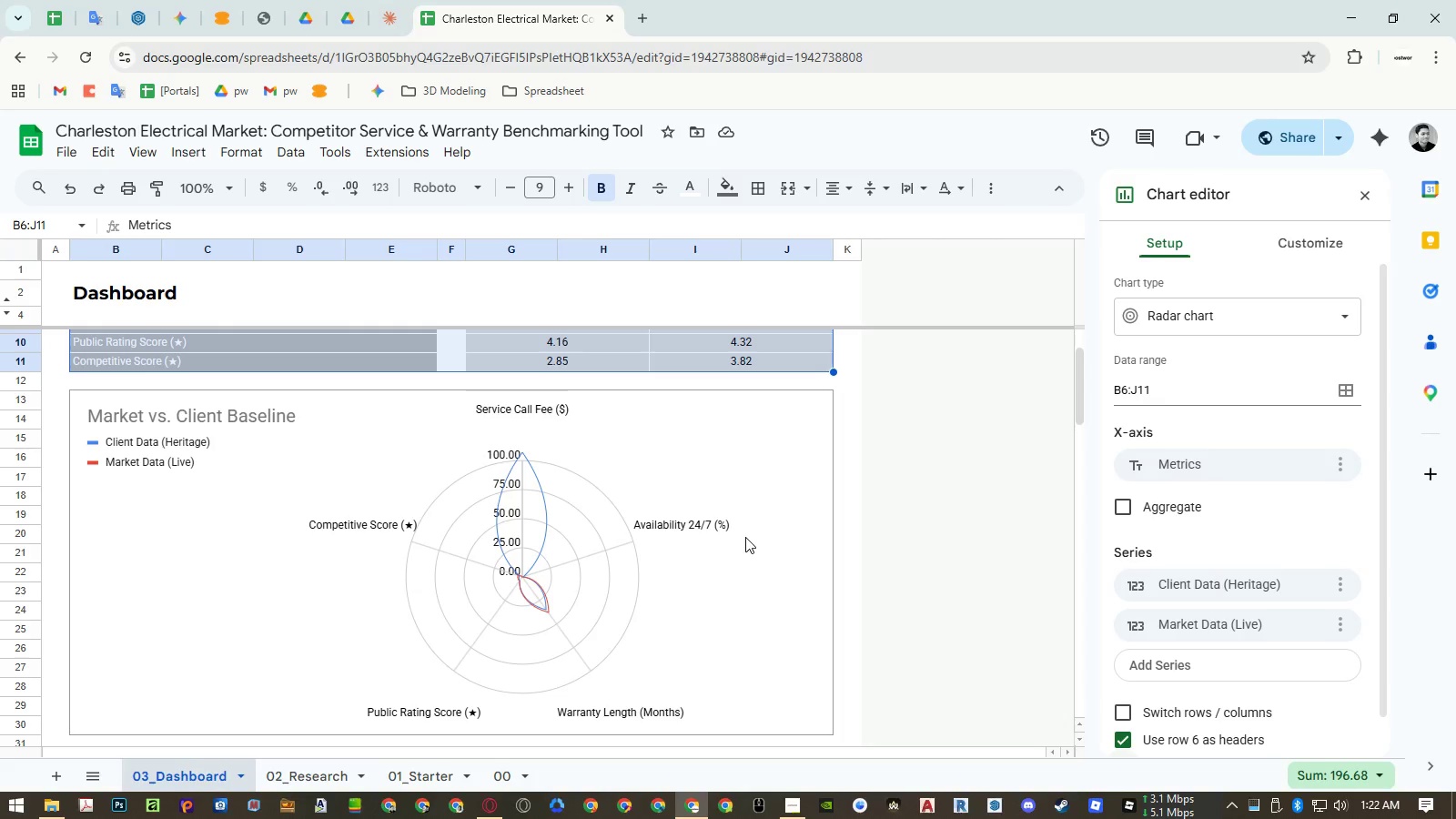 
scroll: coordinate [716, 549], scroll_direction: up, amount: 1.0
 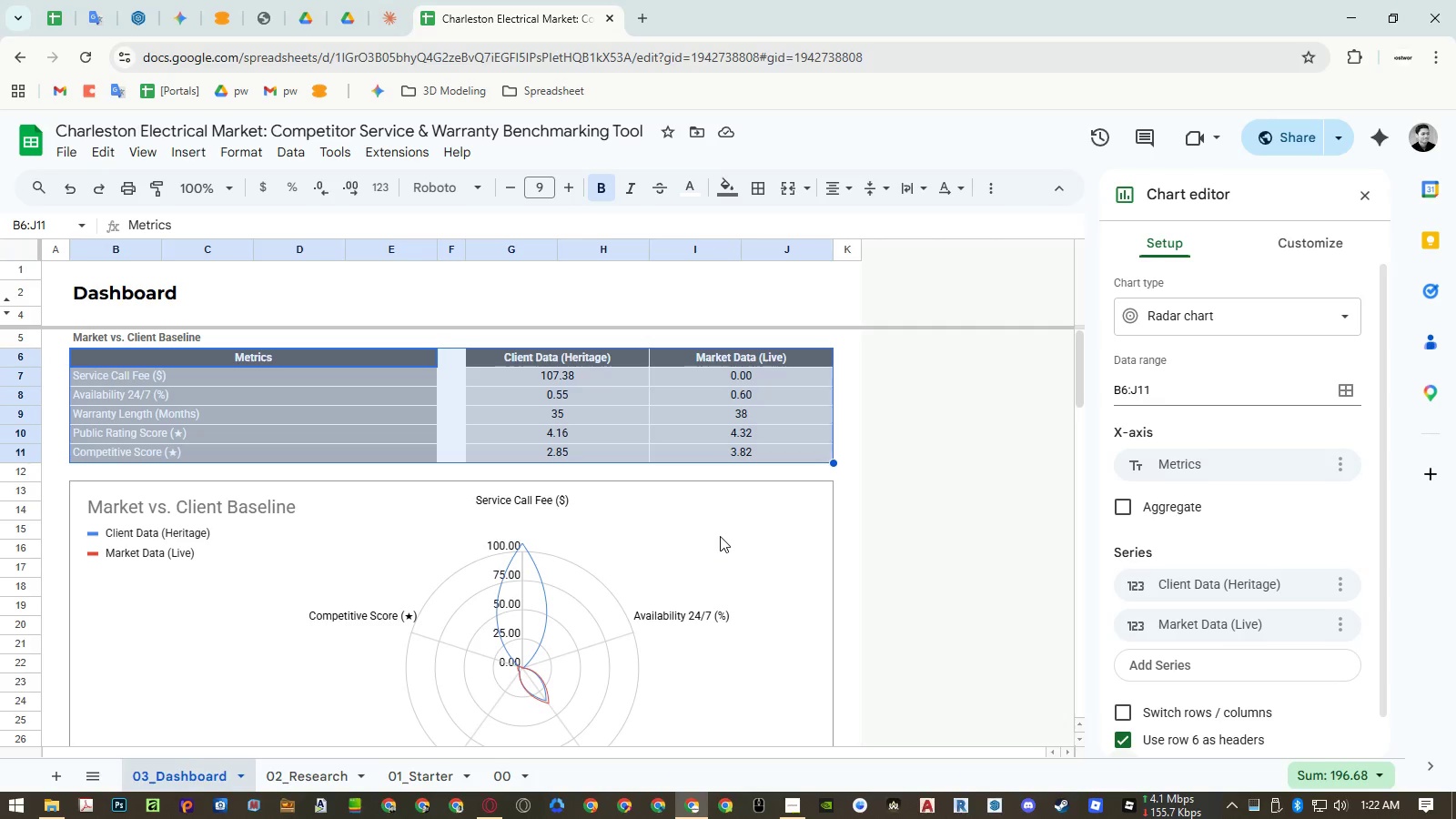 
wait(13.75)
 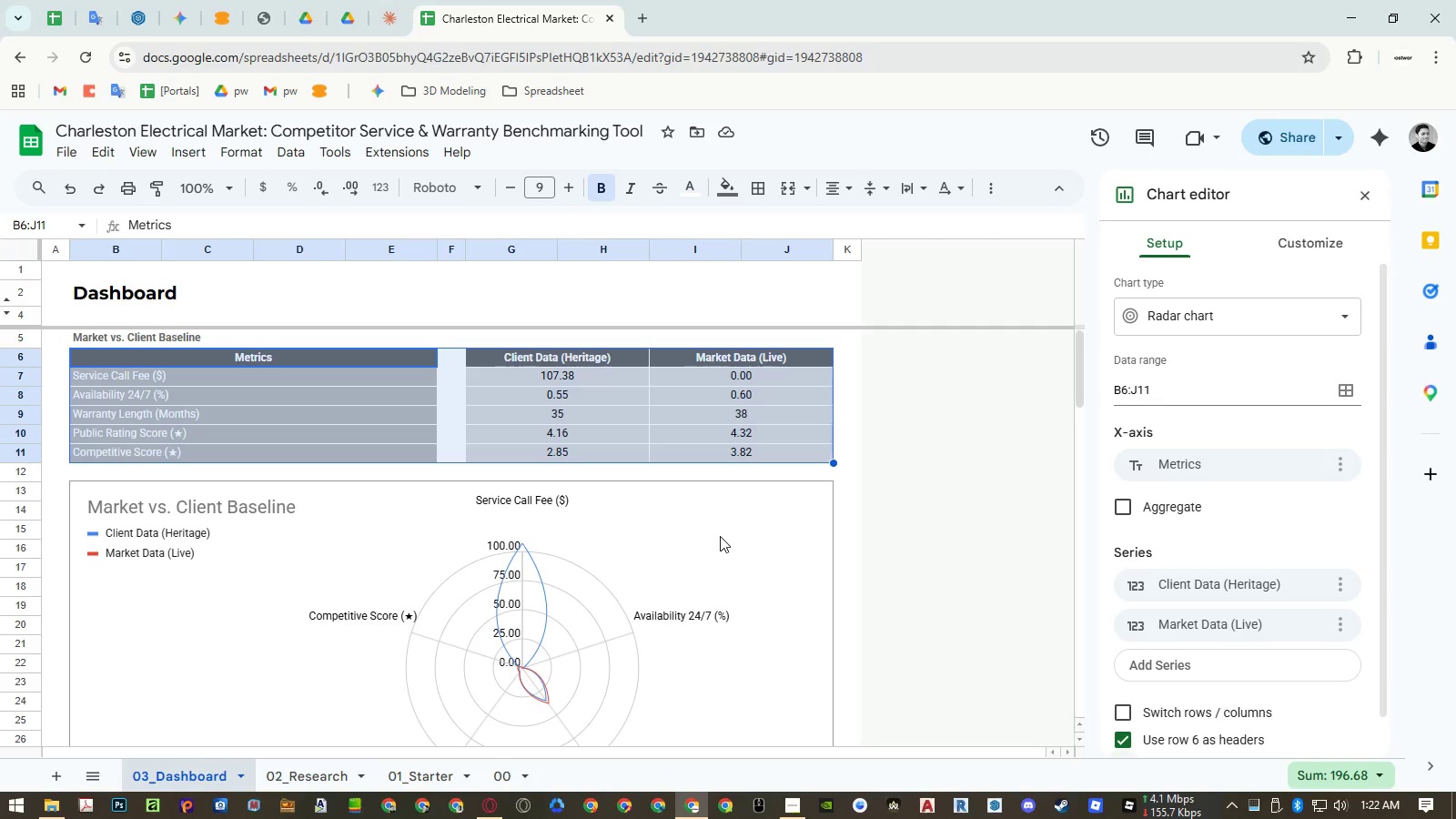 
left_click([610, 379])
 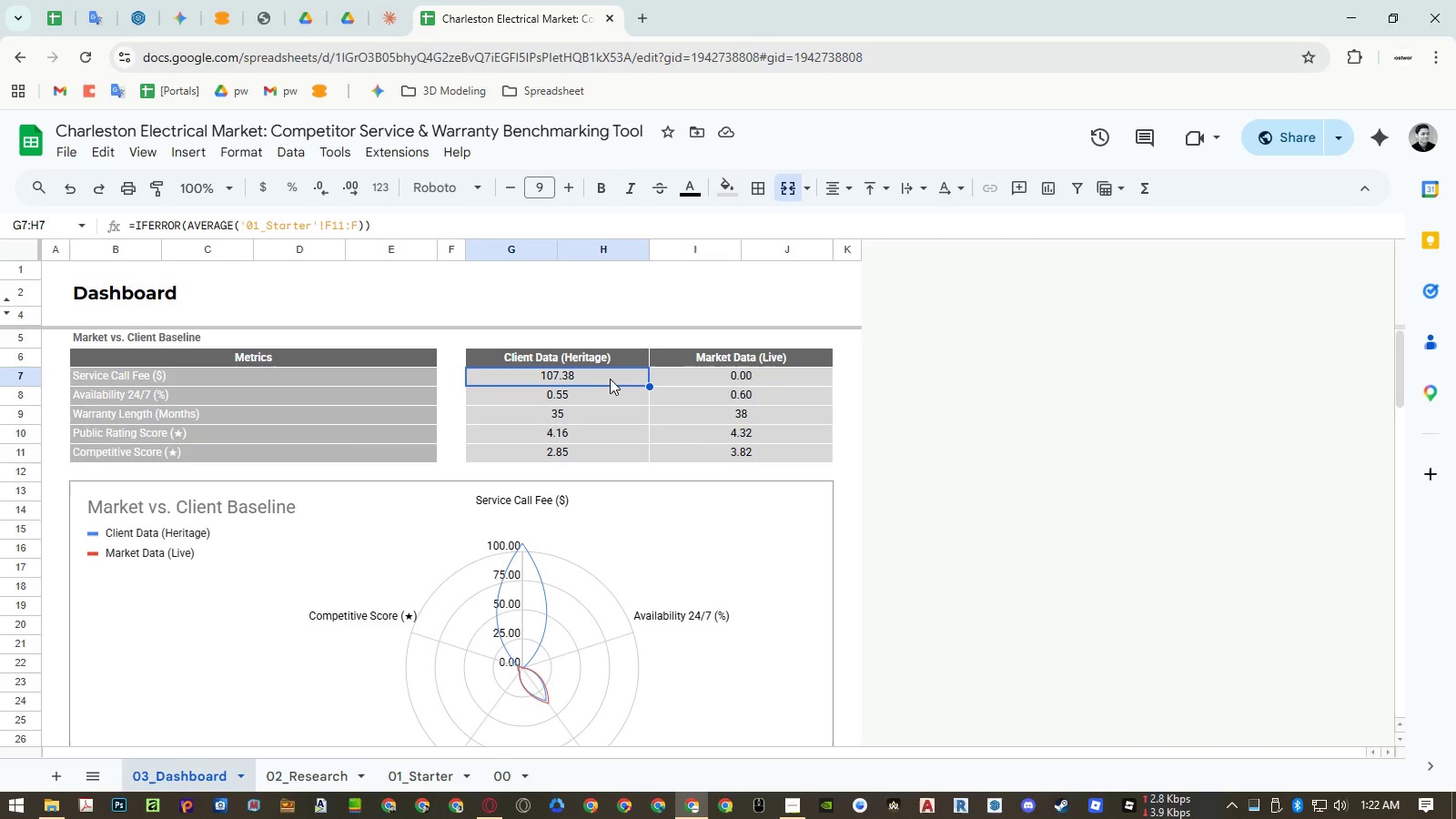 
double_click([610, 379])
 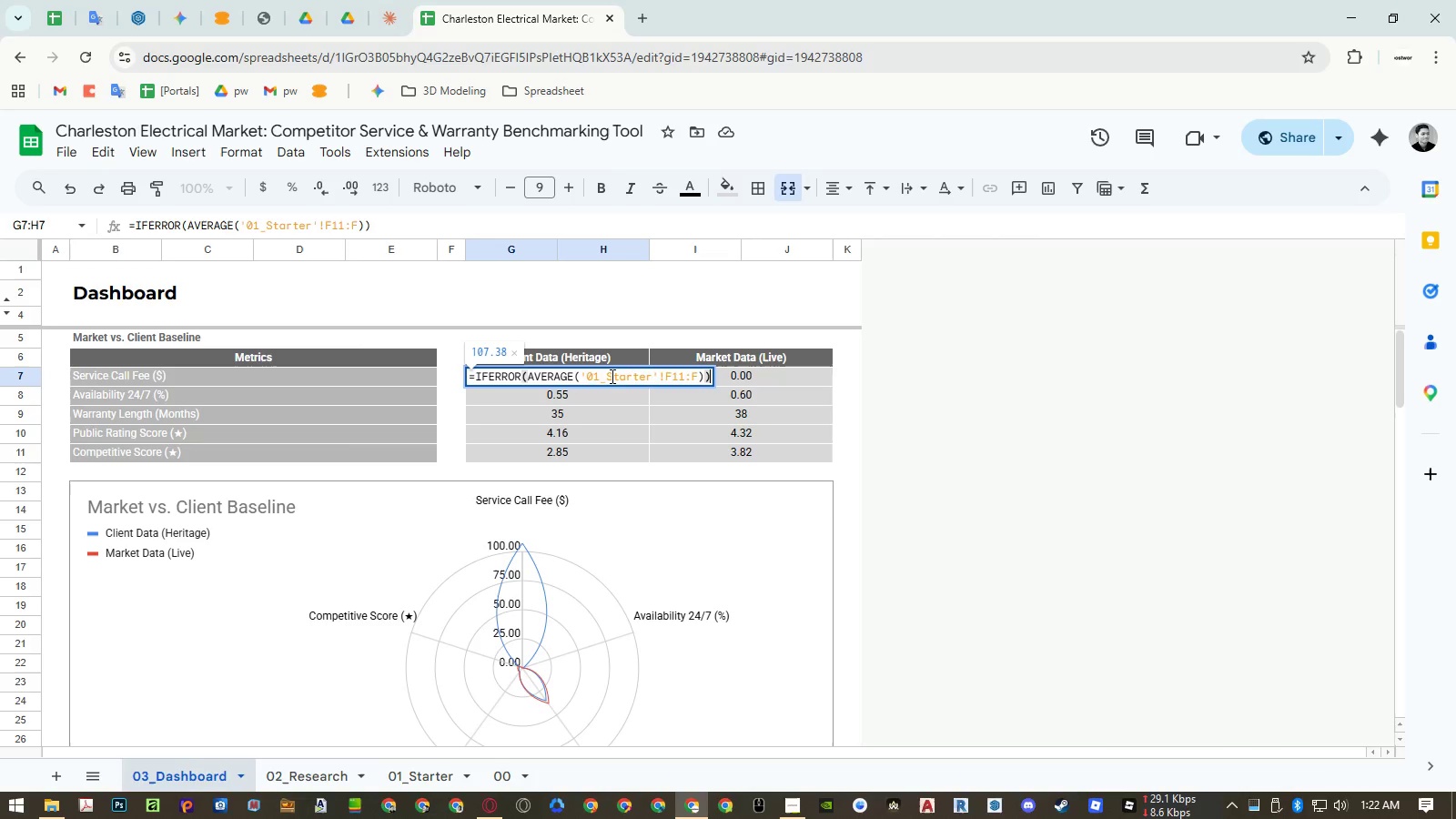 
key(Escape)
 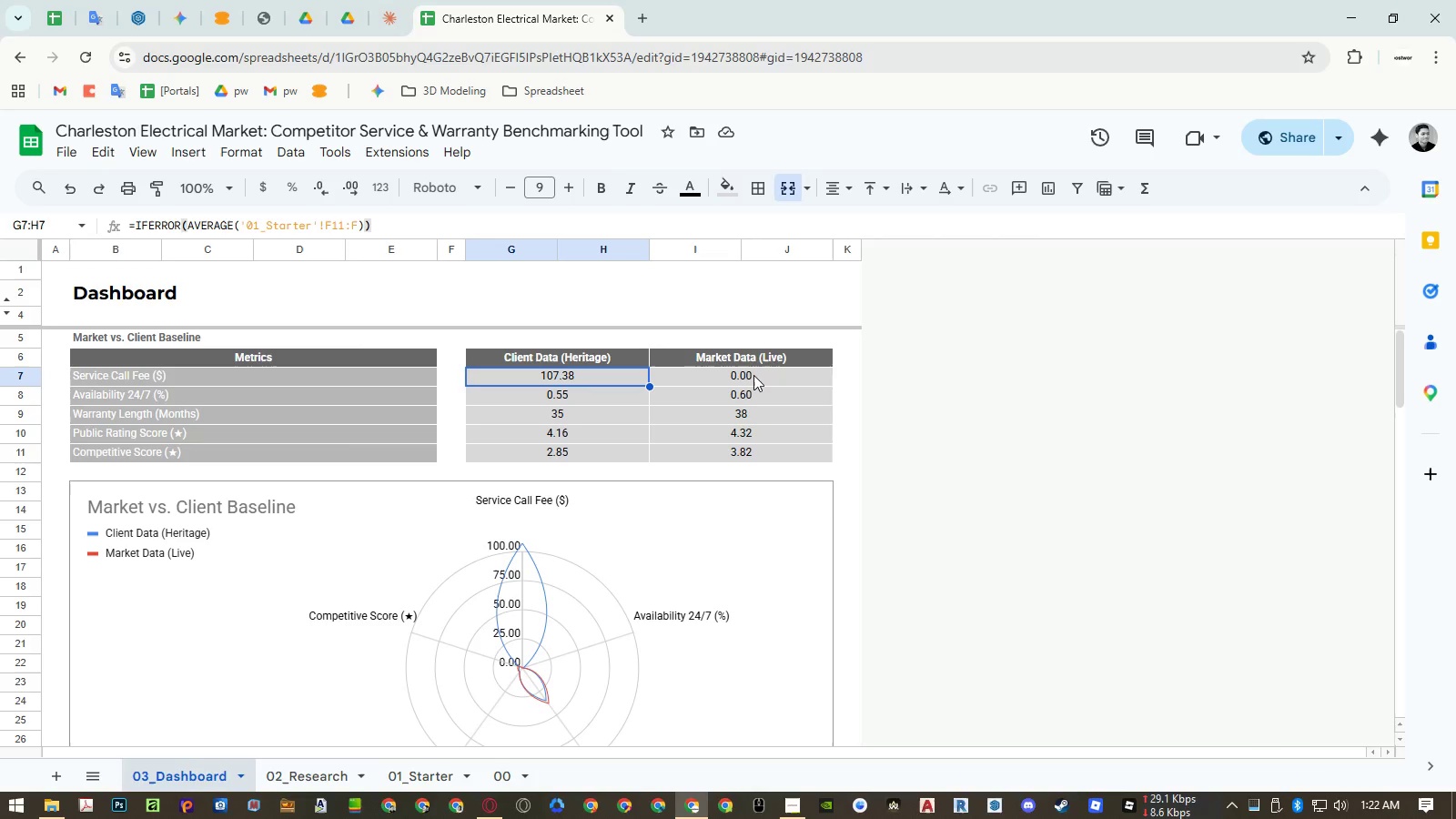 
left_click([753, 375])
 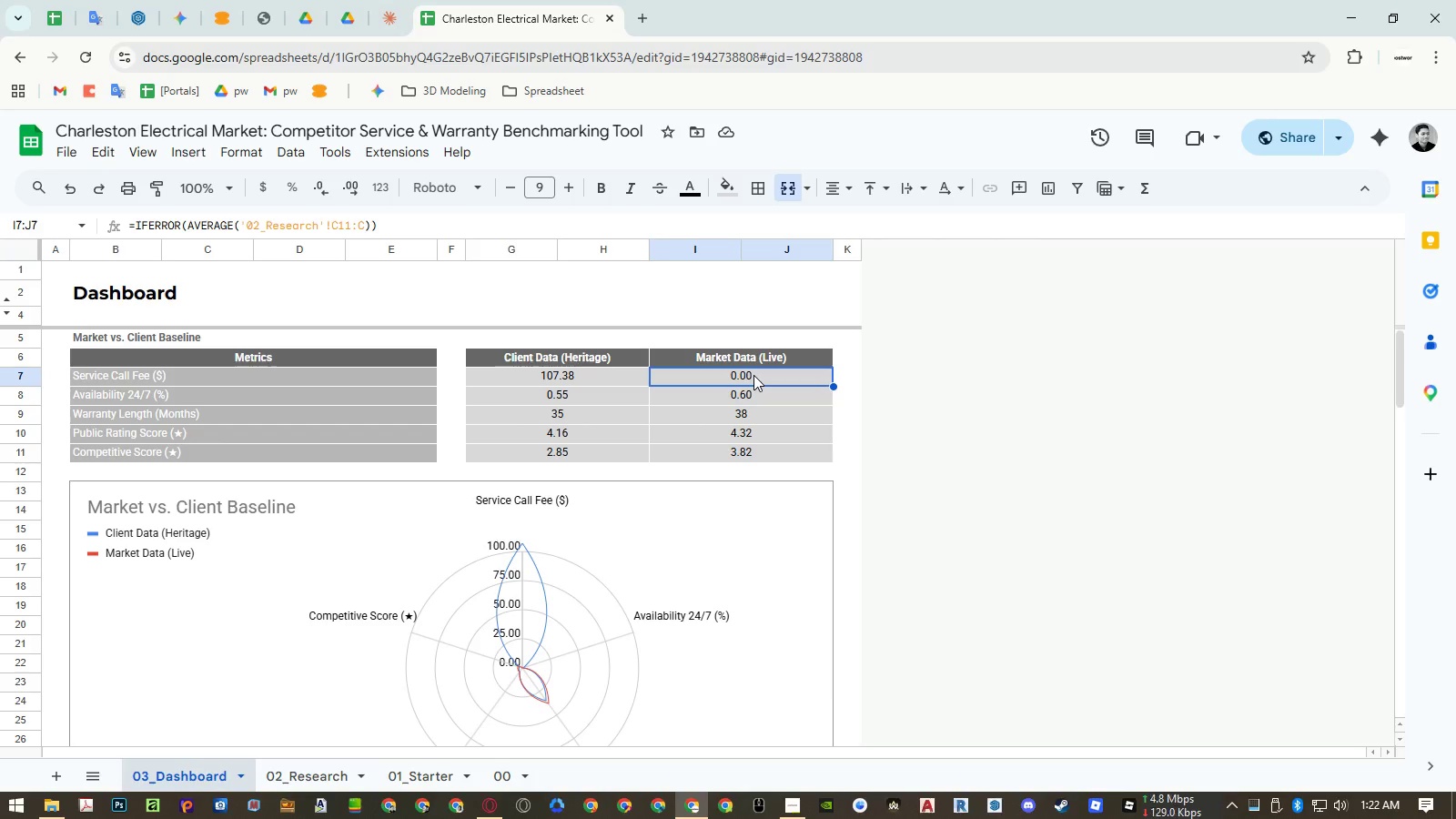 
double_click([753, 375])
 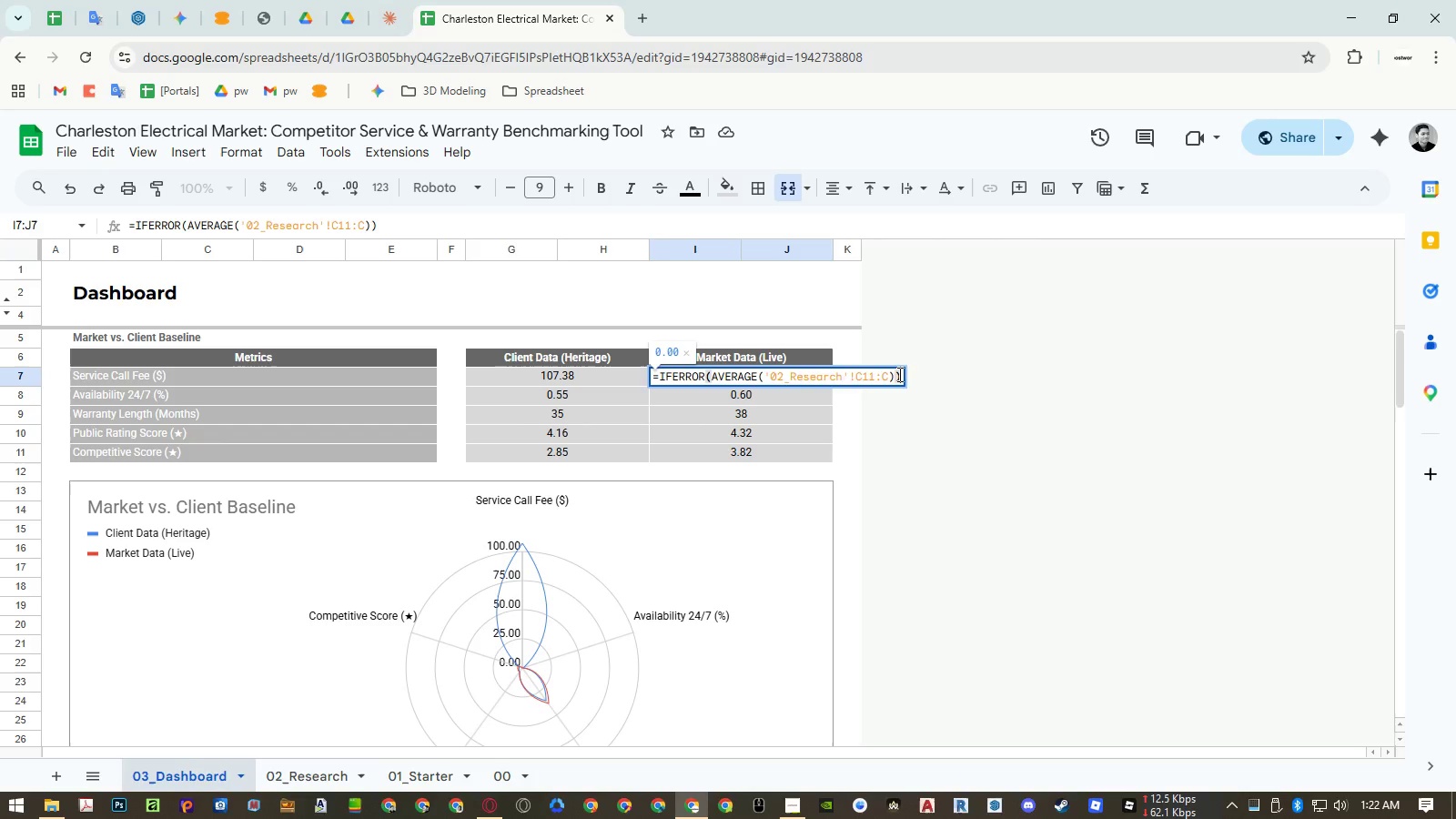 
left_click([895, 377])
 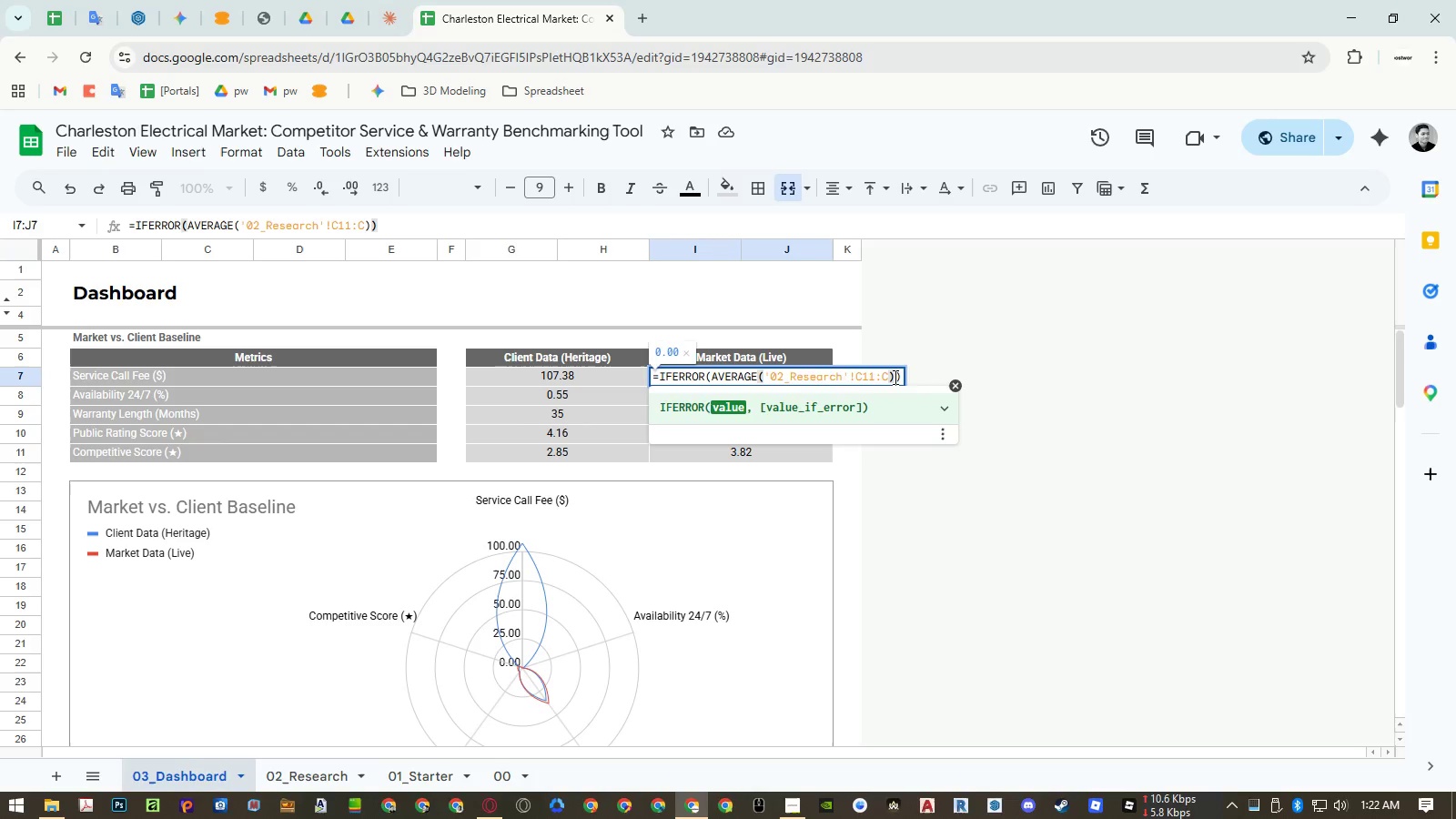 
key(NumpadDivide)
 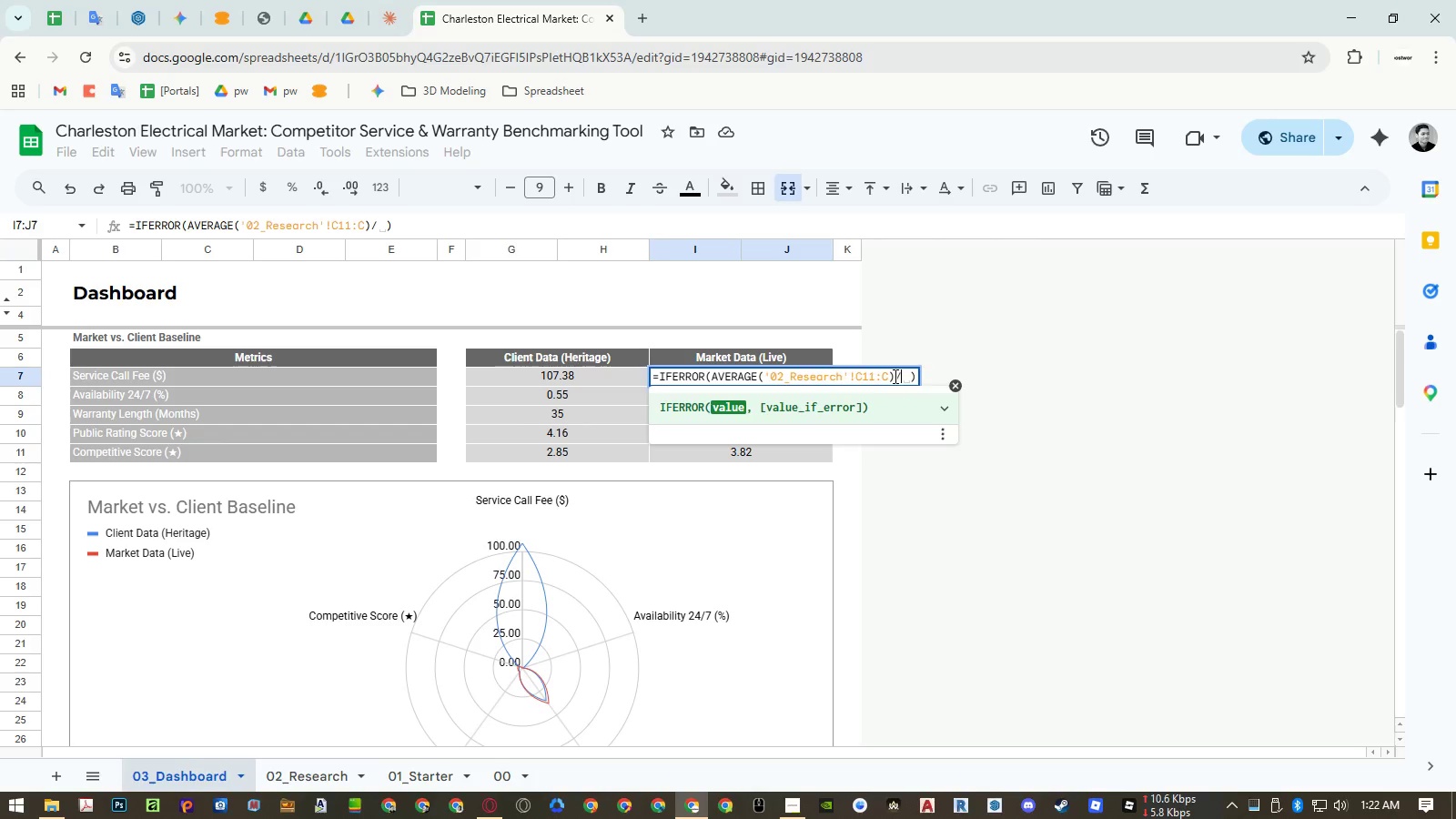 
key(Numpad1)
 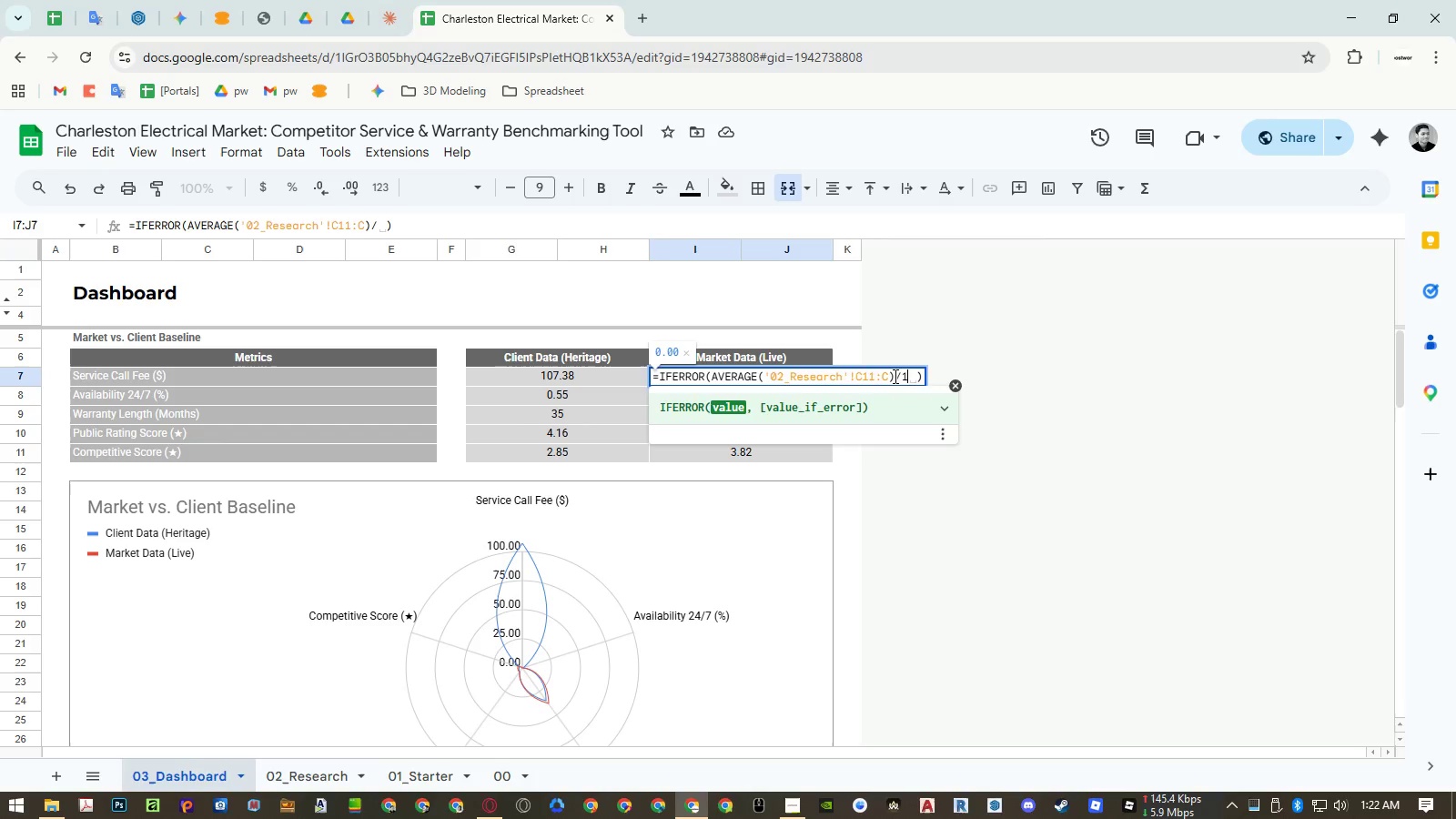 
key(Numpad0)
 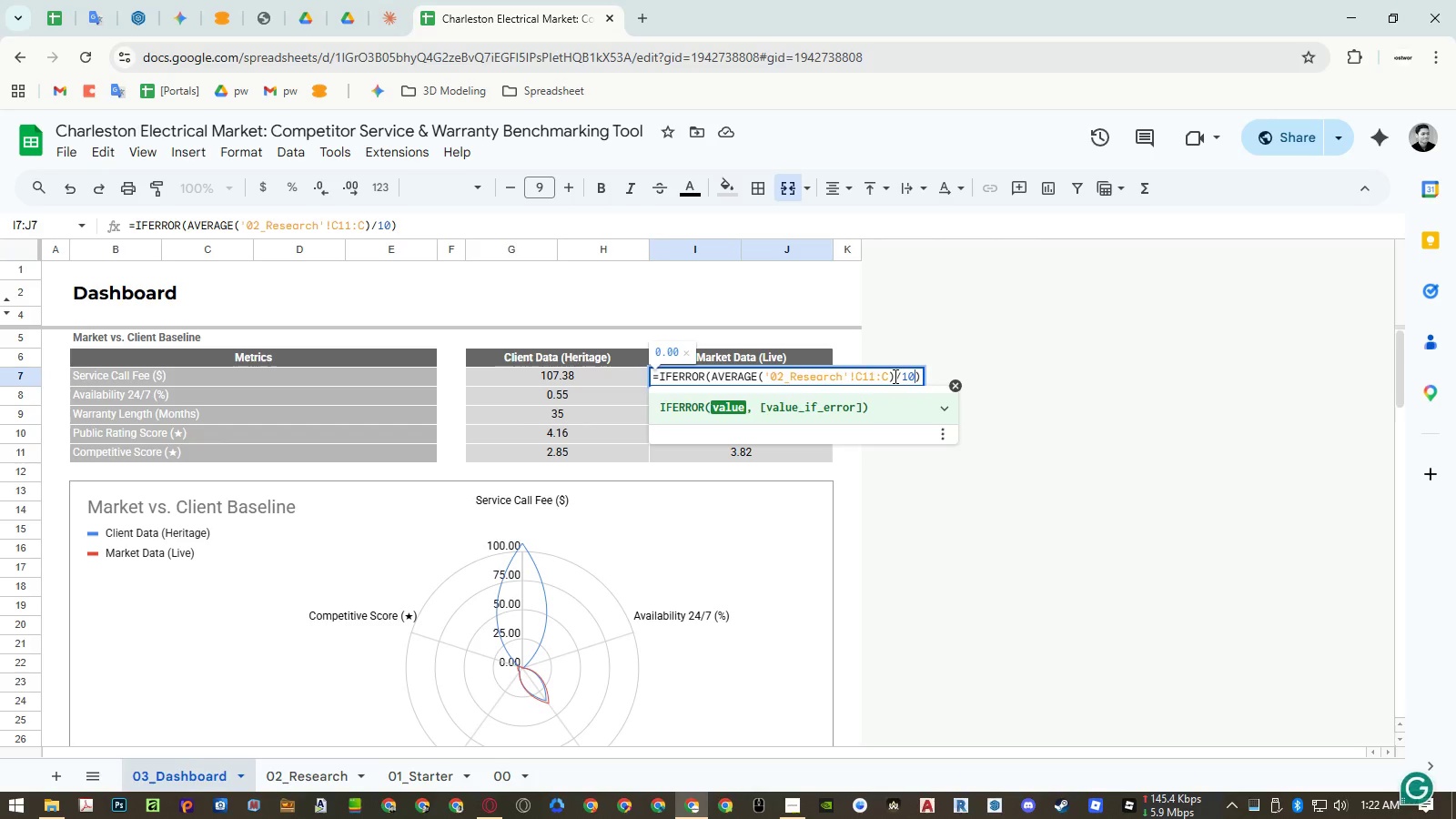 
key(NumpadEnter)
 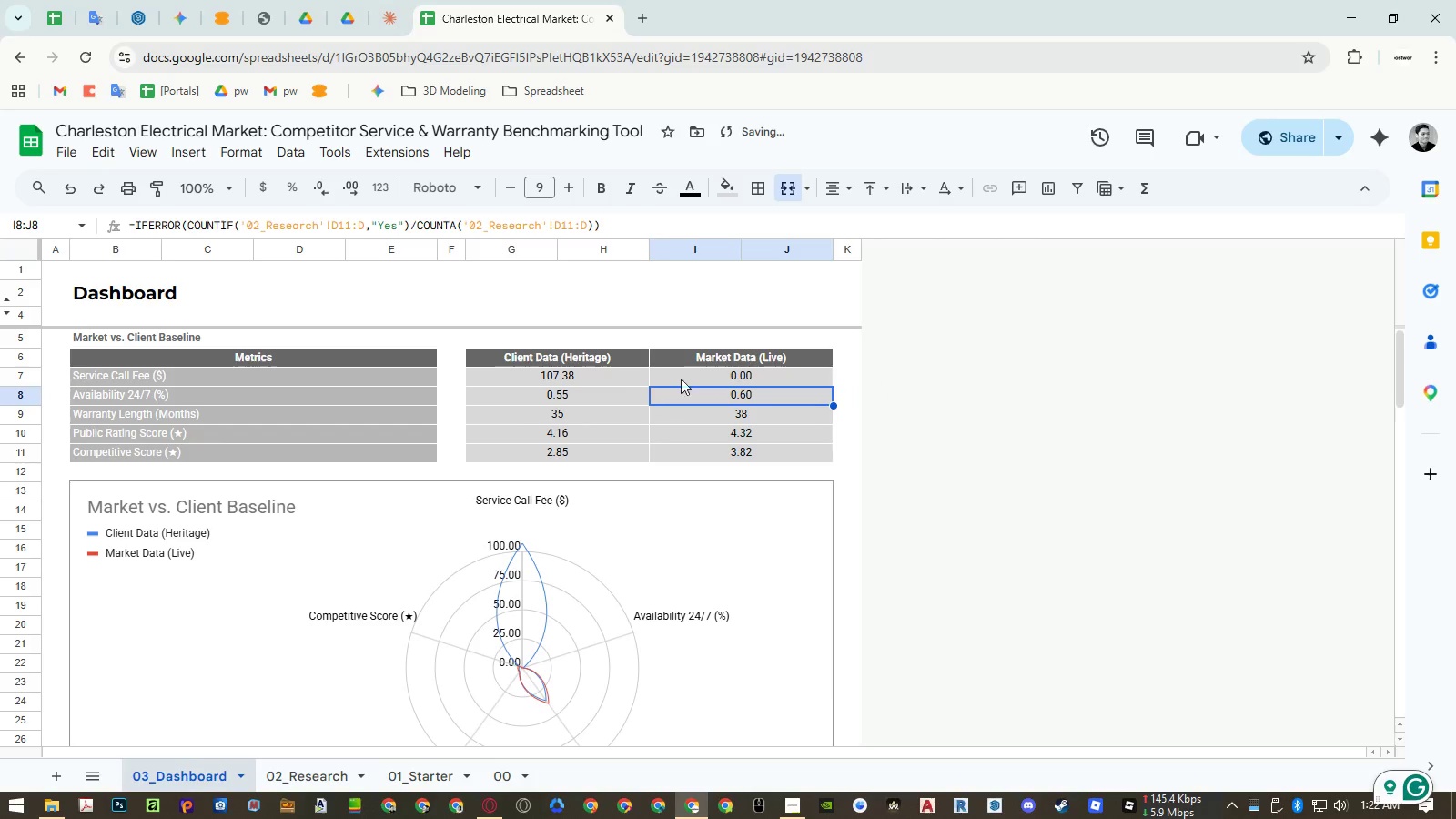 
double_click([630, 374])
 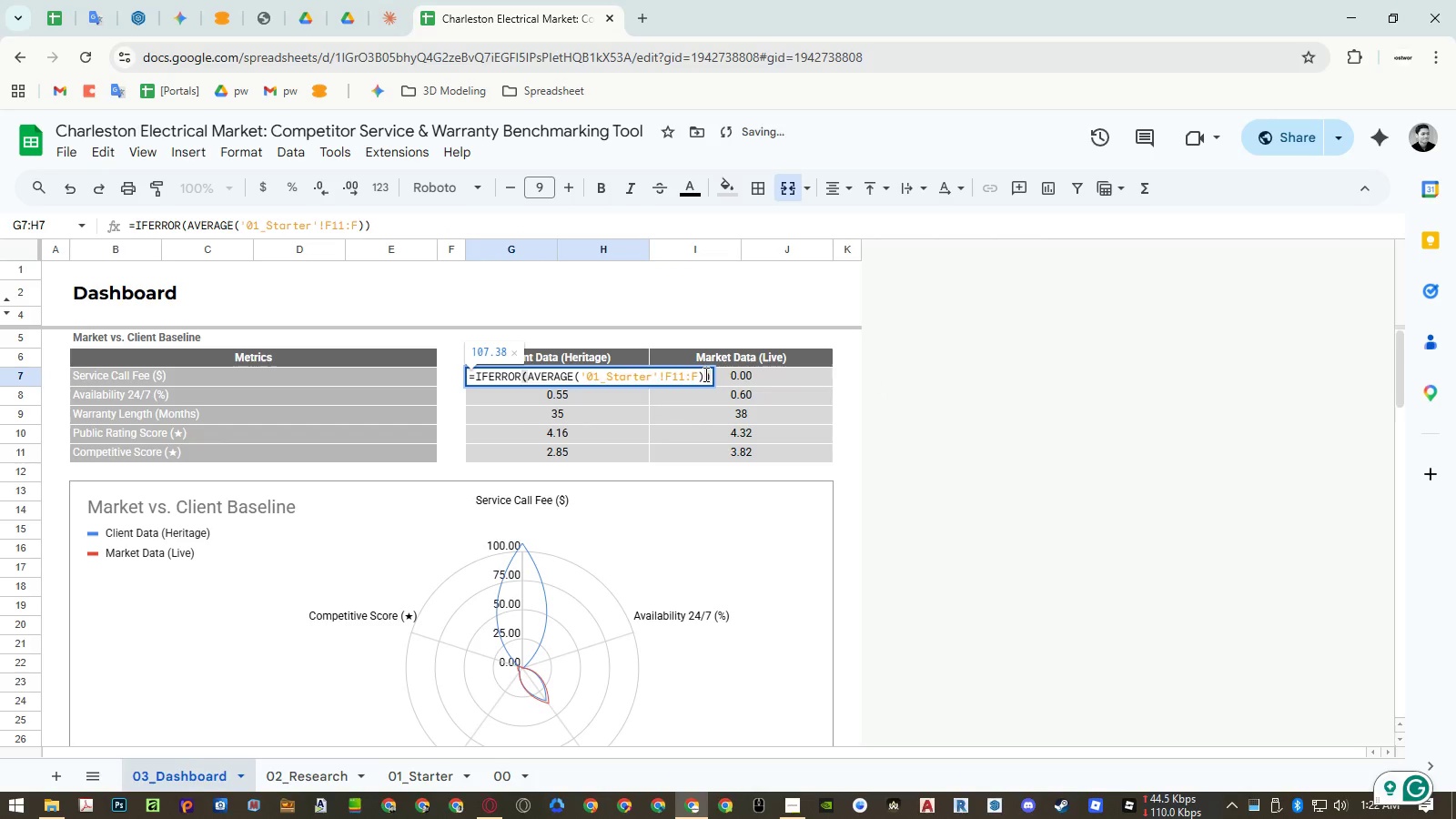 
left_click([704, 374])
 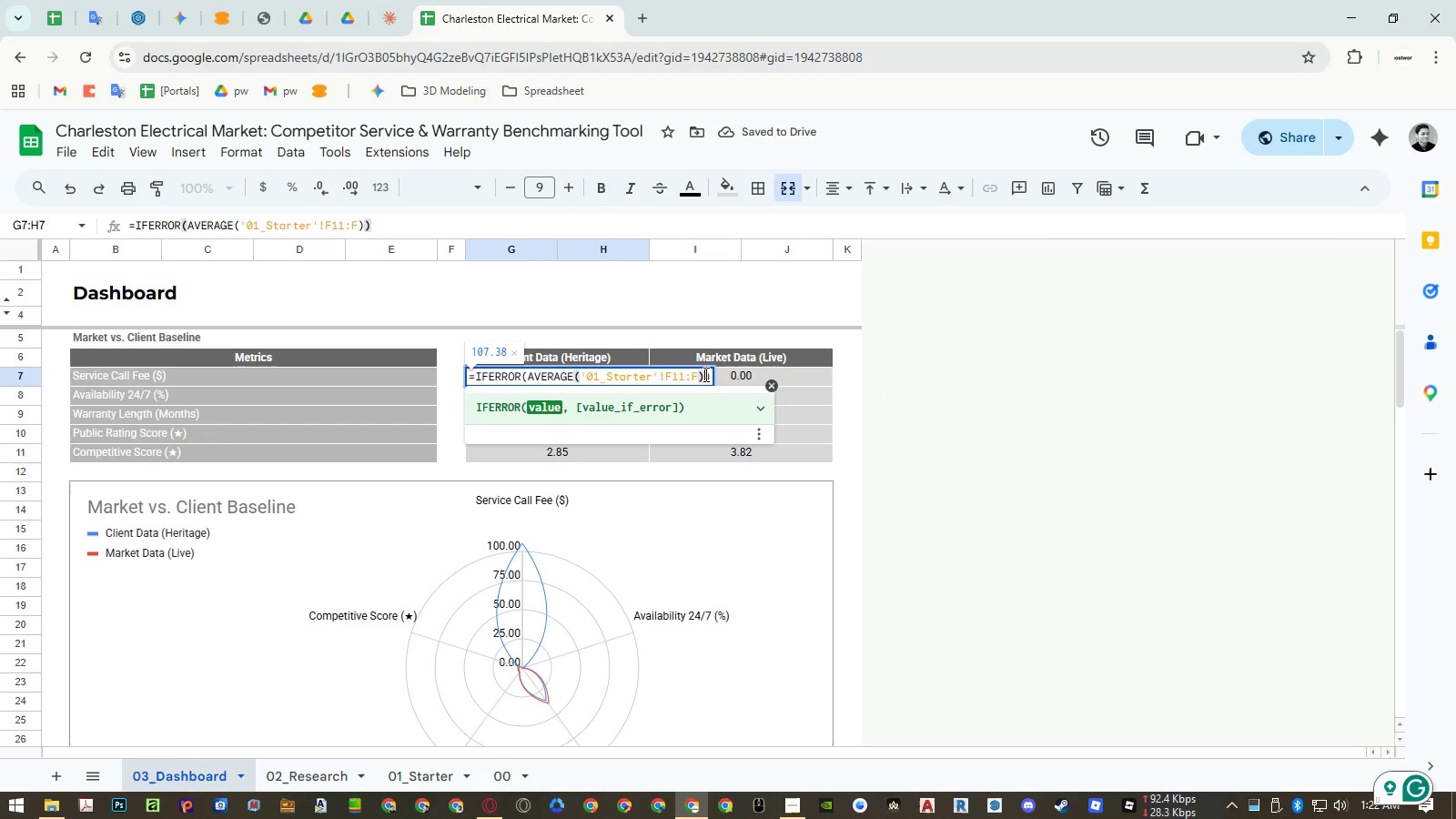 
key(NumpadDivide)
 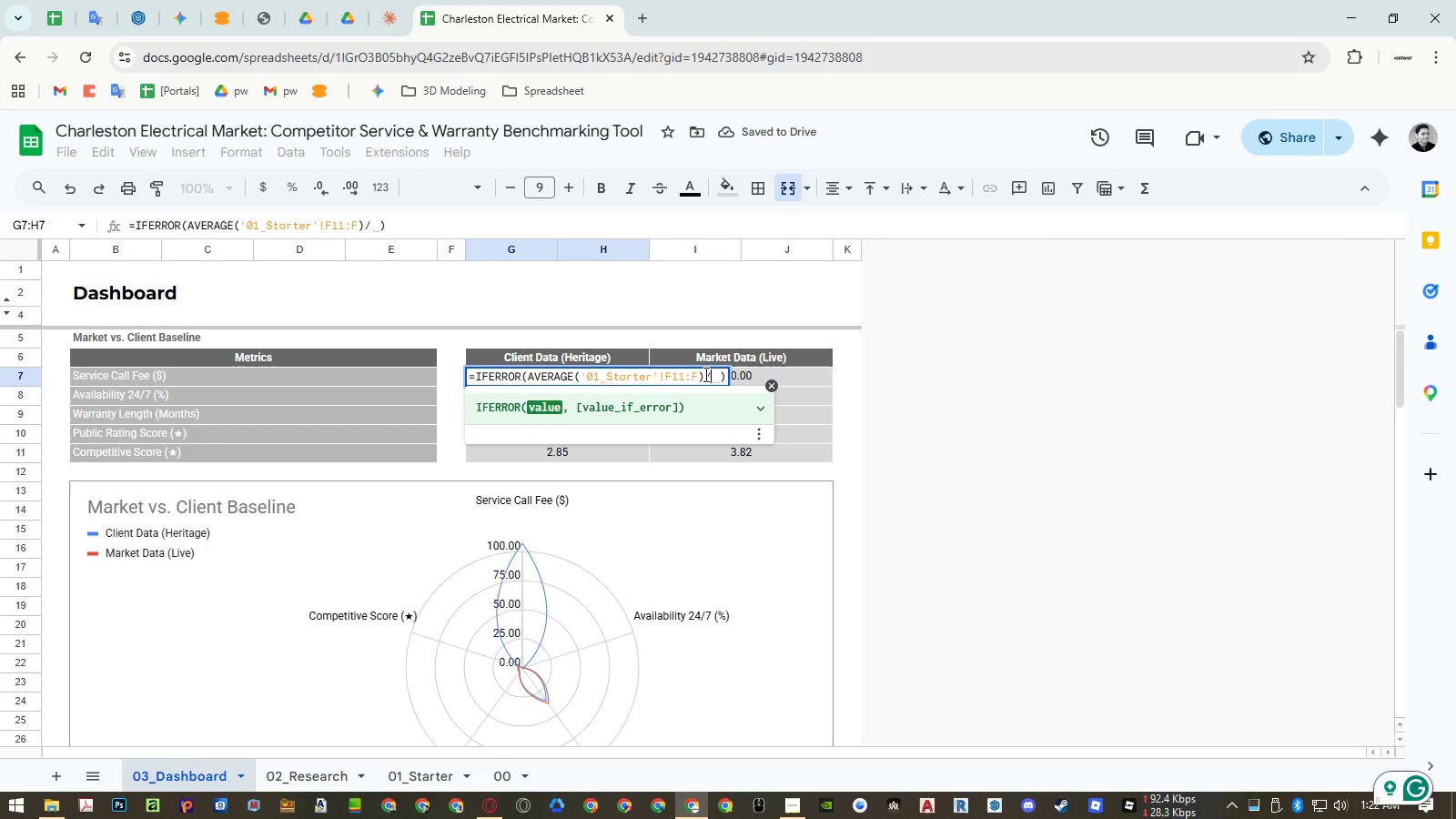 
key(Numpad1)
 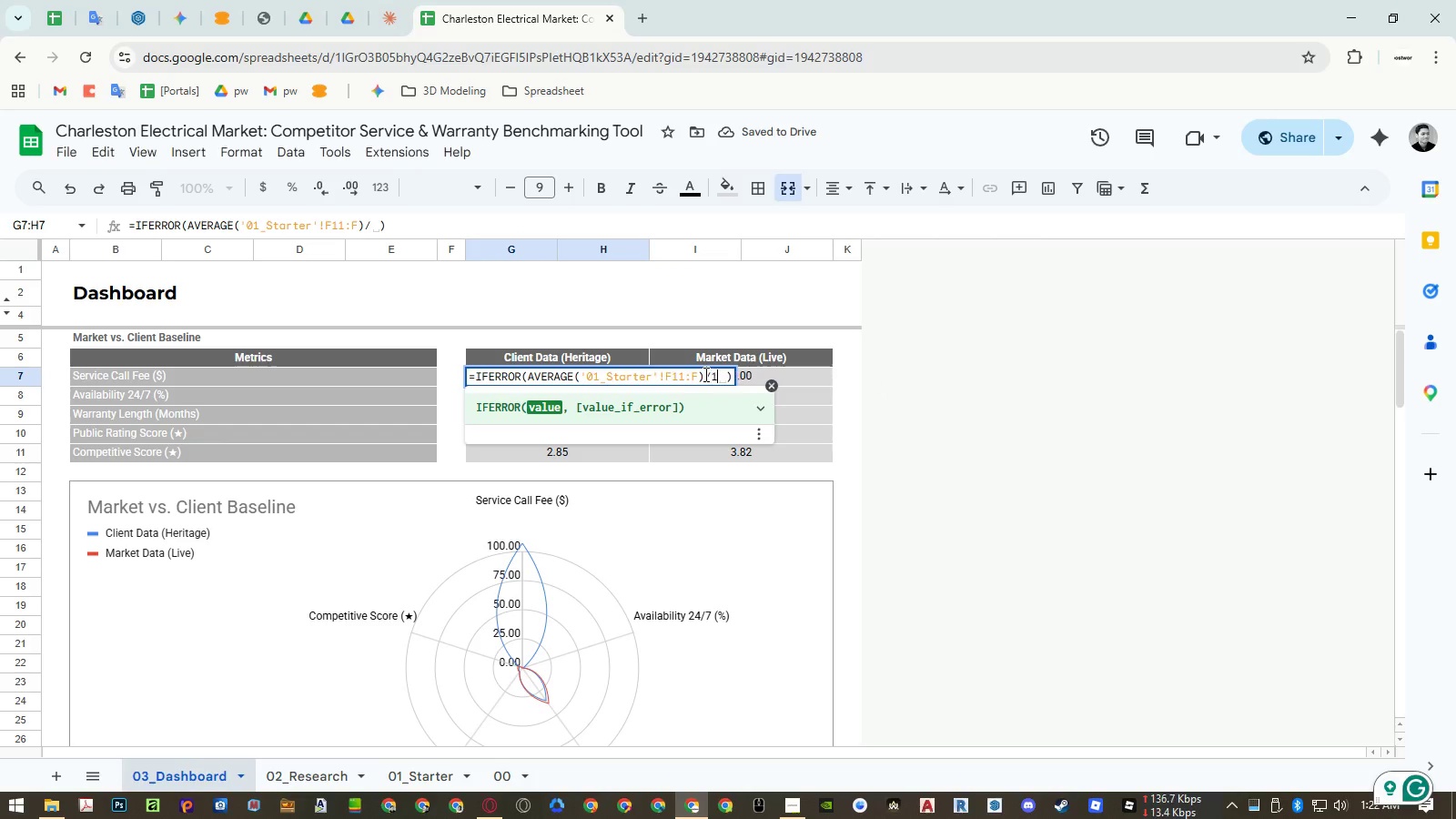 
key(Numpad0)
 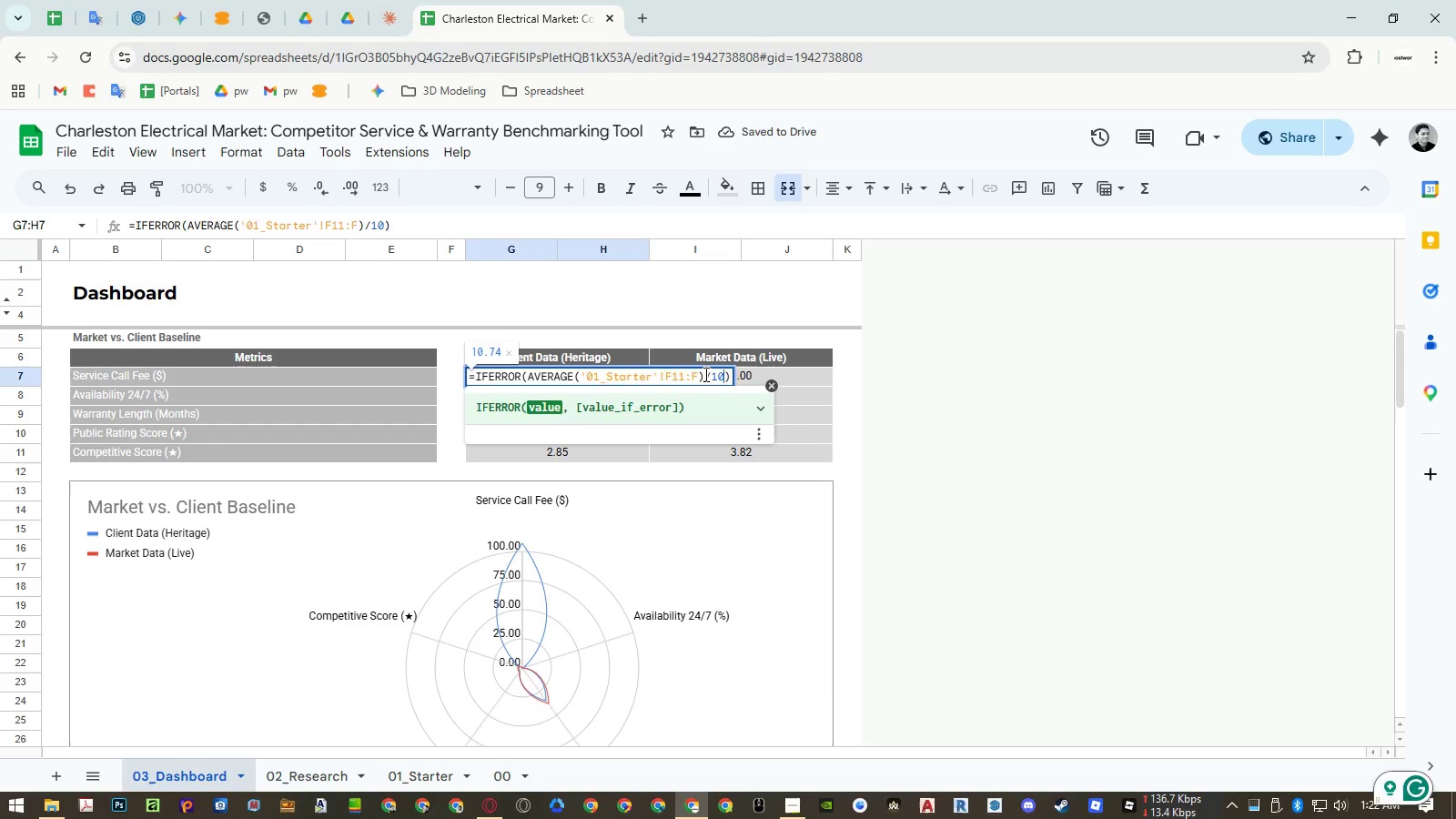 
key(NumpadEnter)
 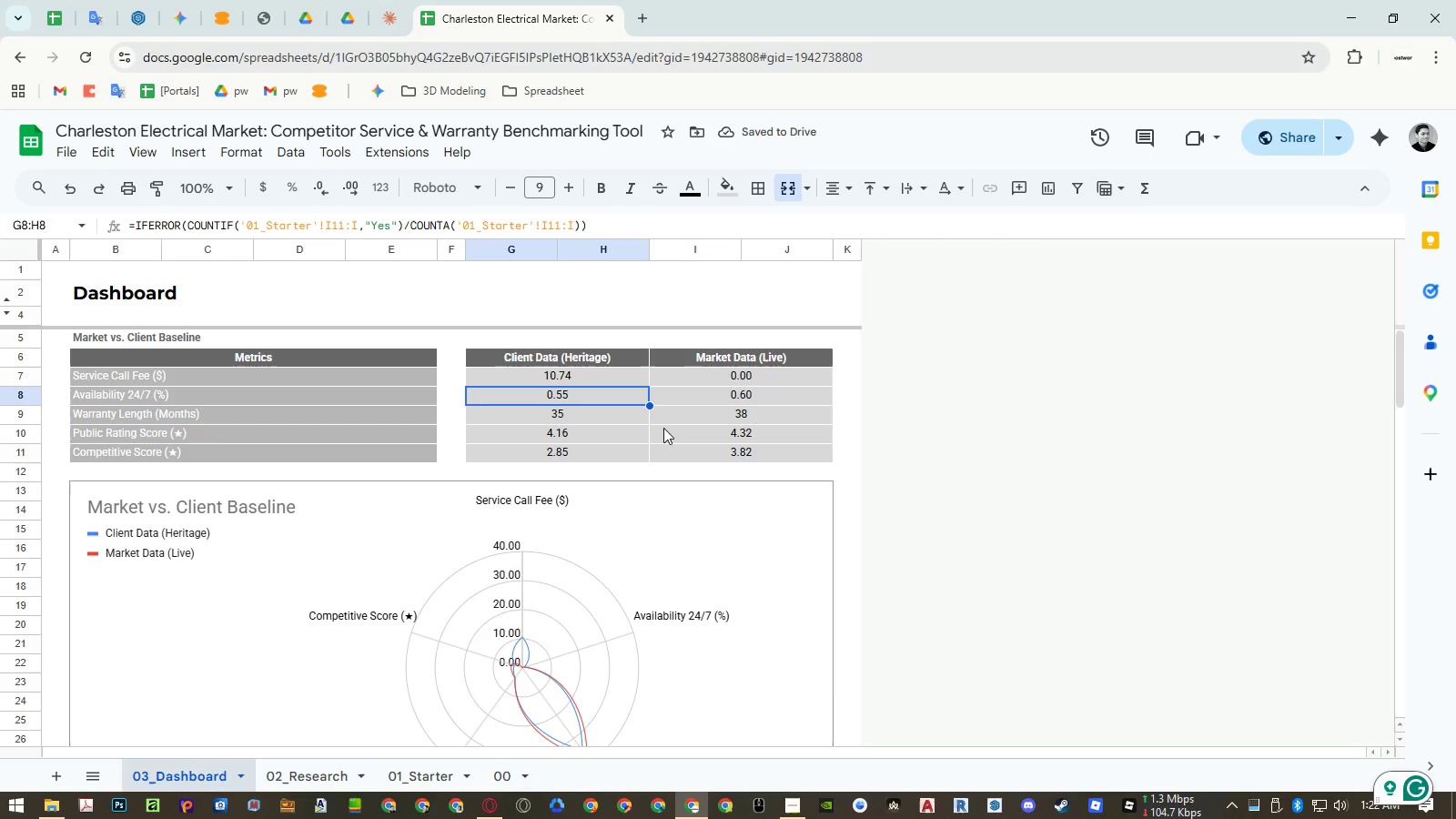 
wait(5.3)
 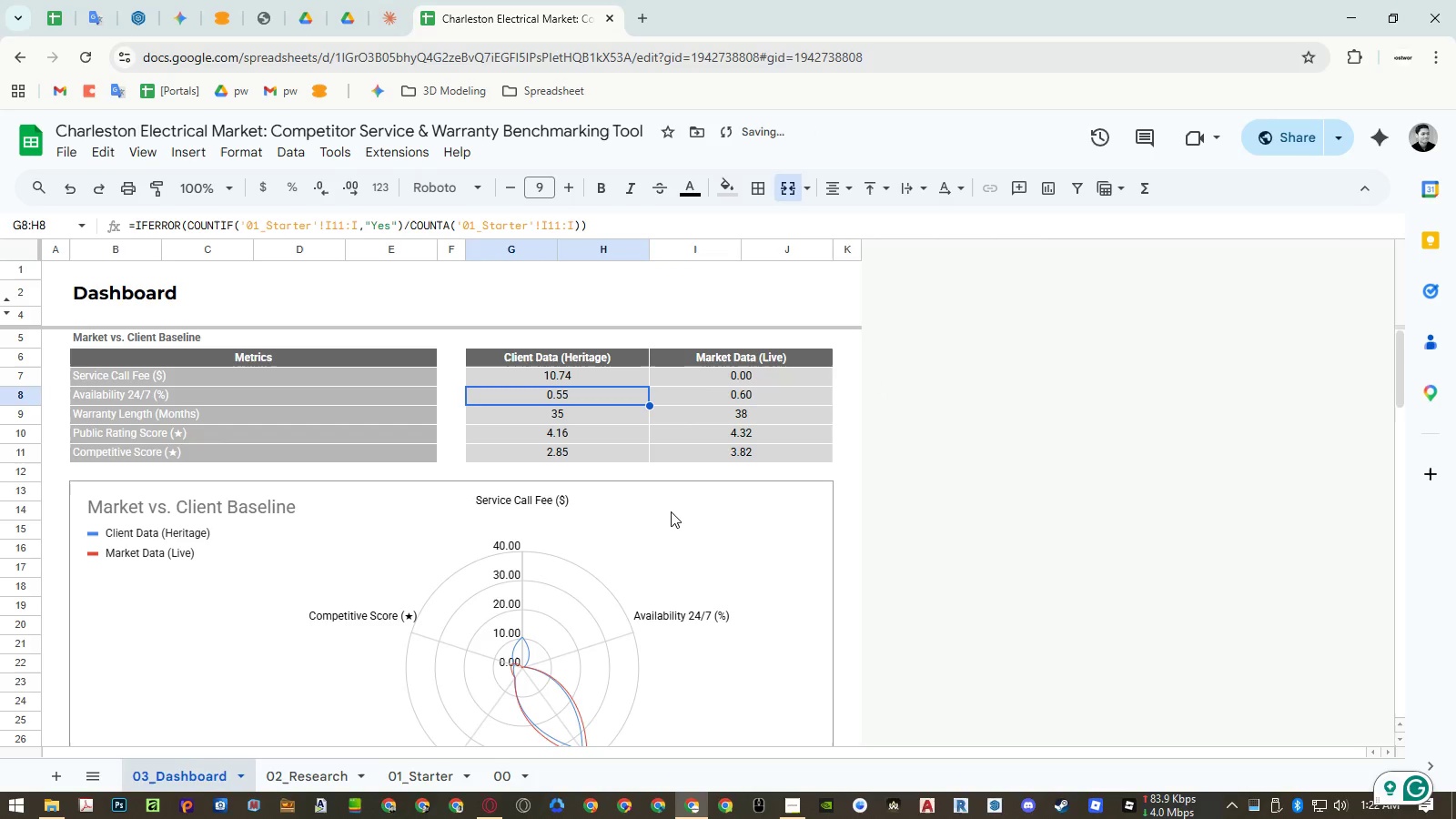 
left_click([663, 428])
 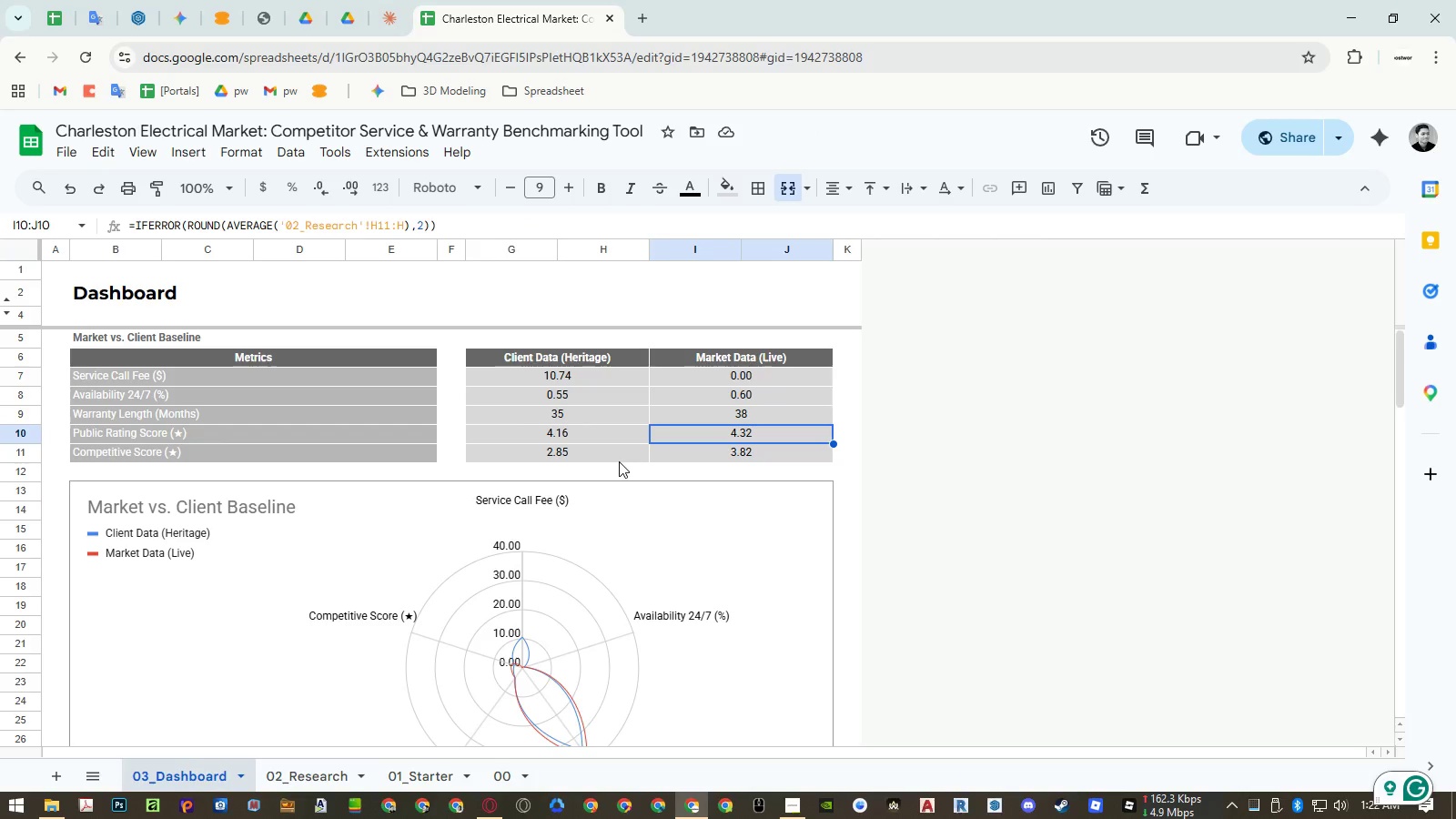 
scroll: coordinate [618, 464], scroll_direction: down, amount: 1.0
 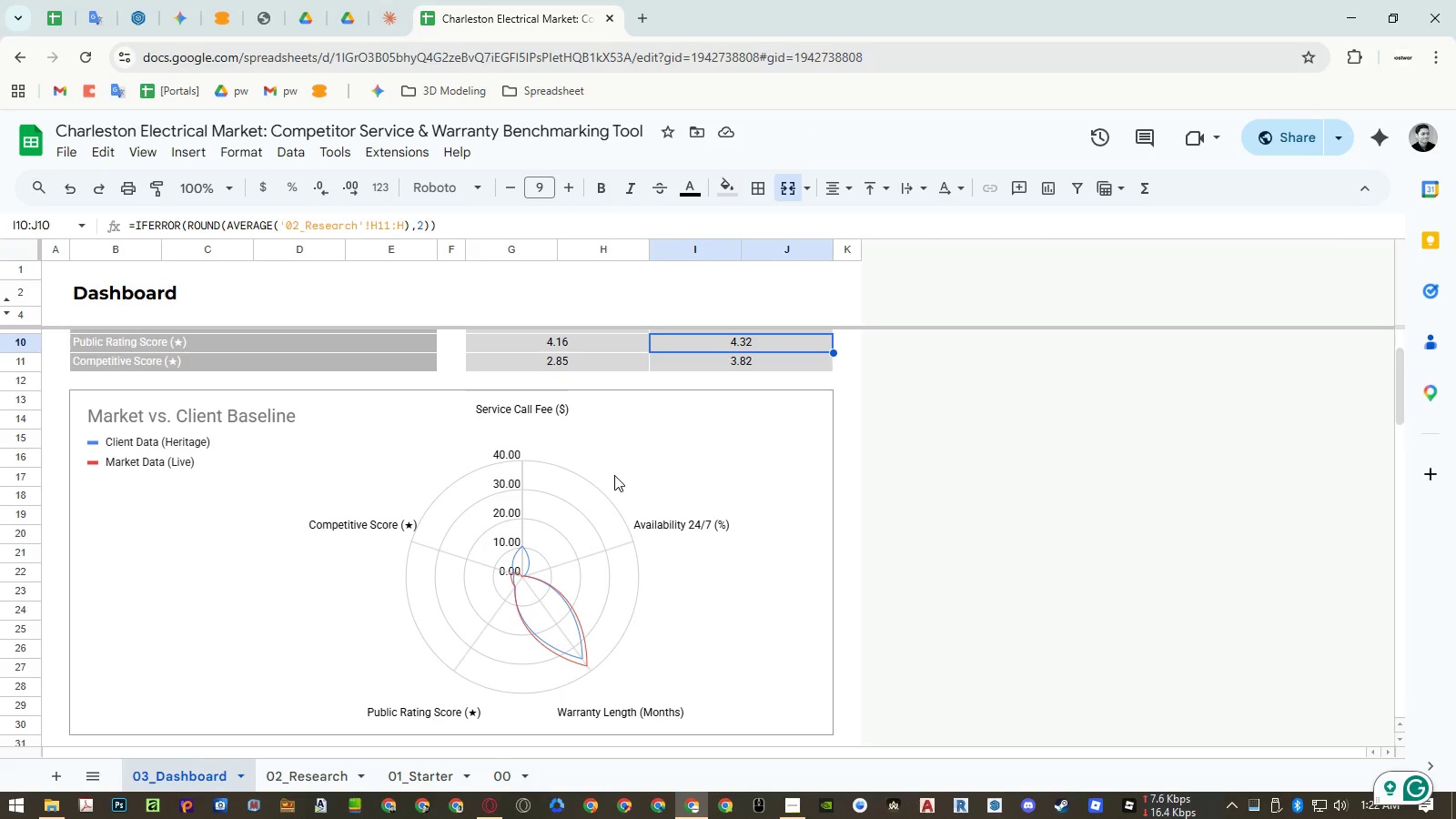 
key(Control+Z)
 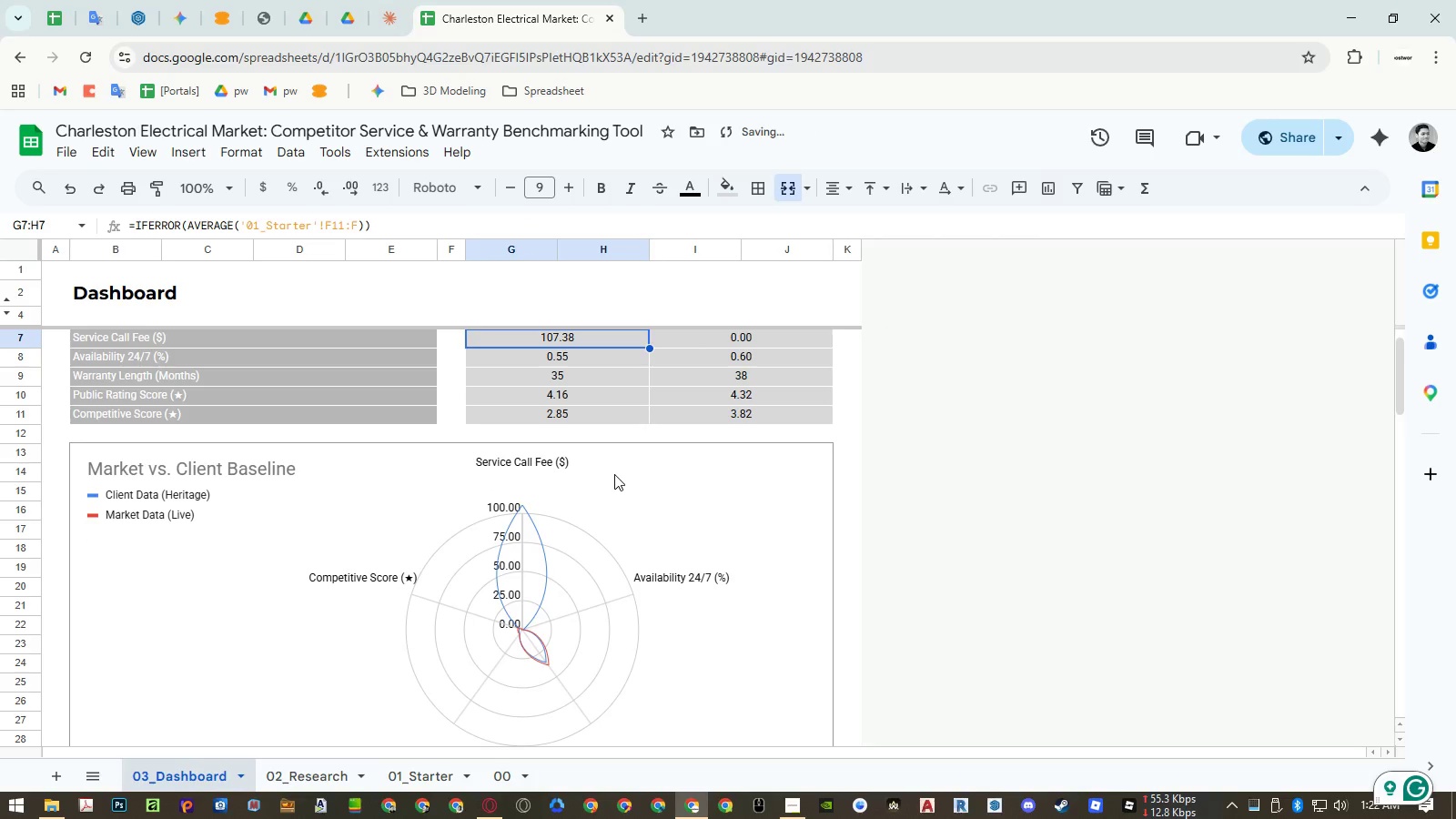 
key(Control+Y)
 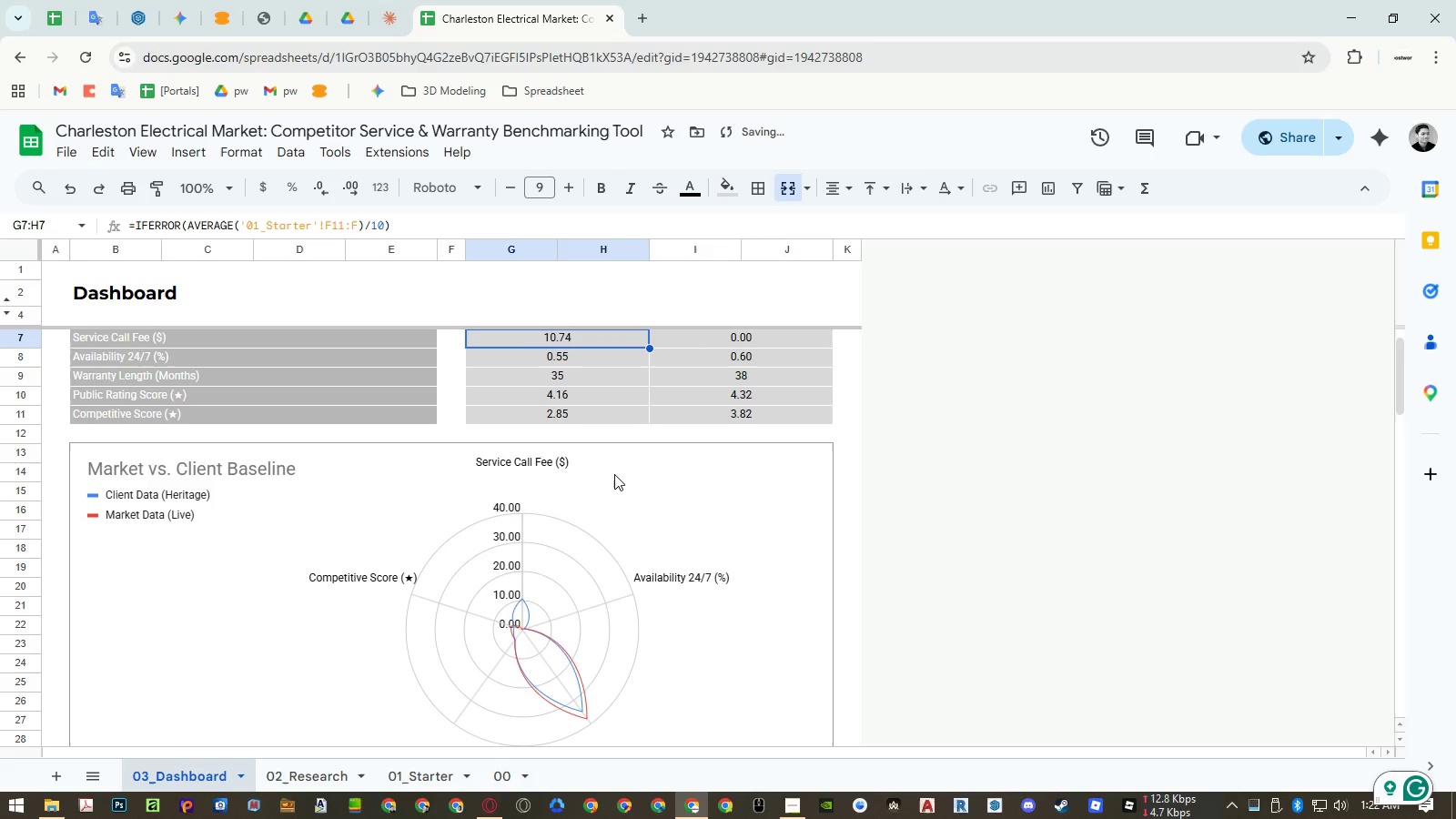 
key(Control+Z)
 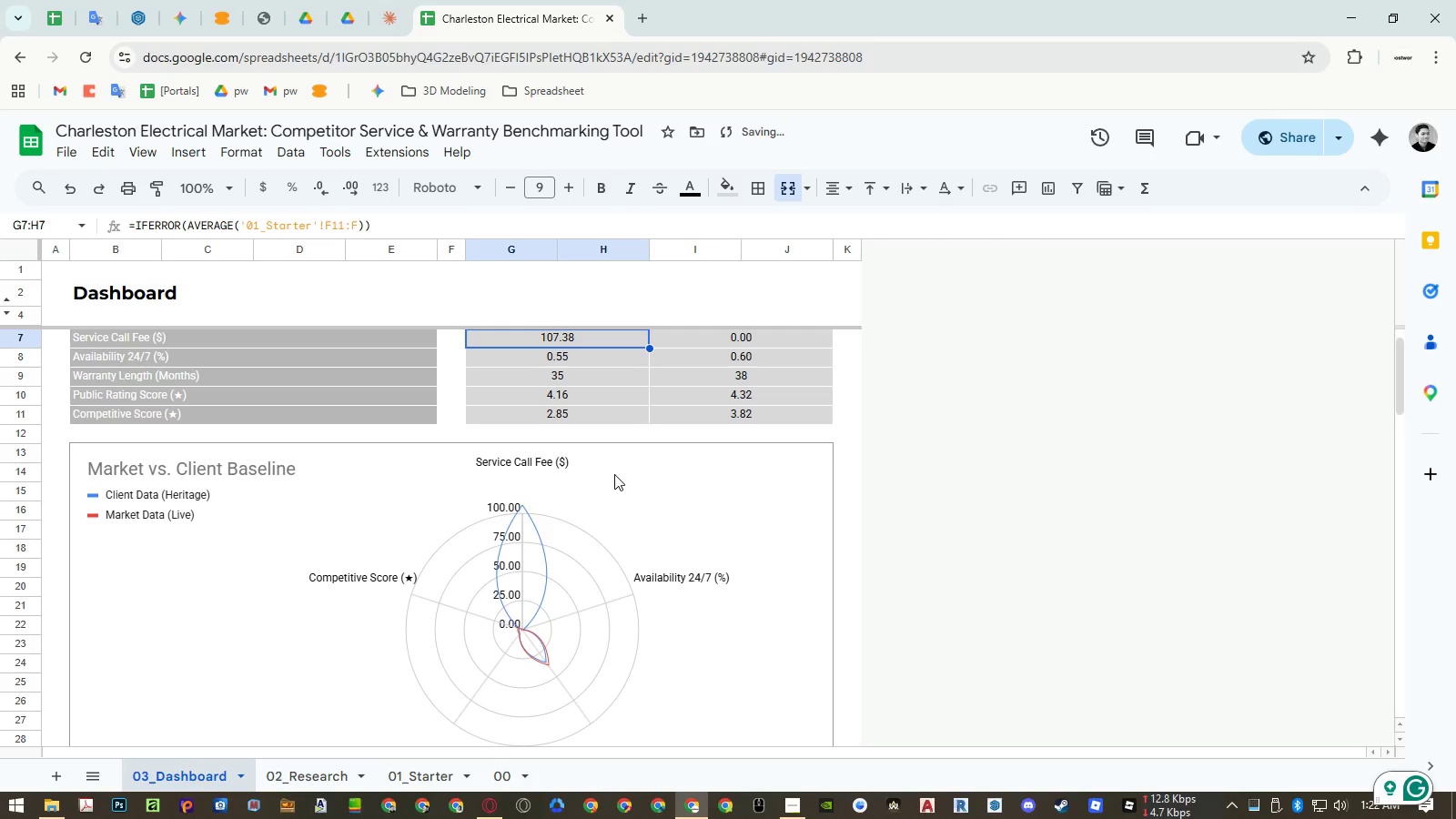 
key(Control+Y)
 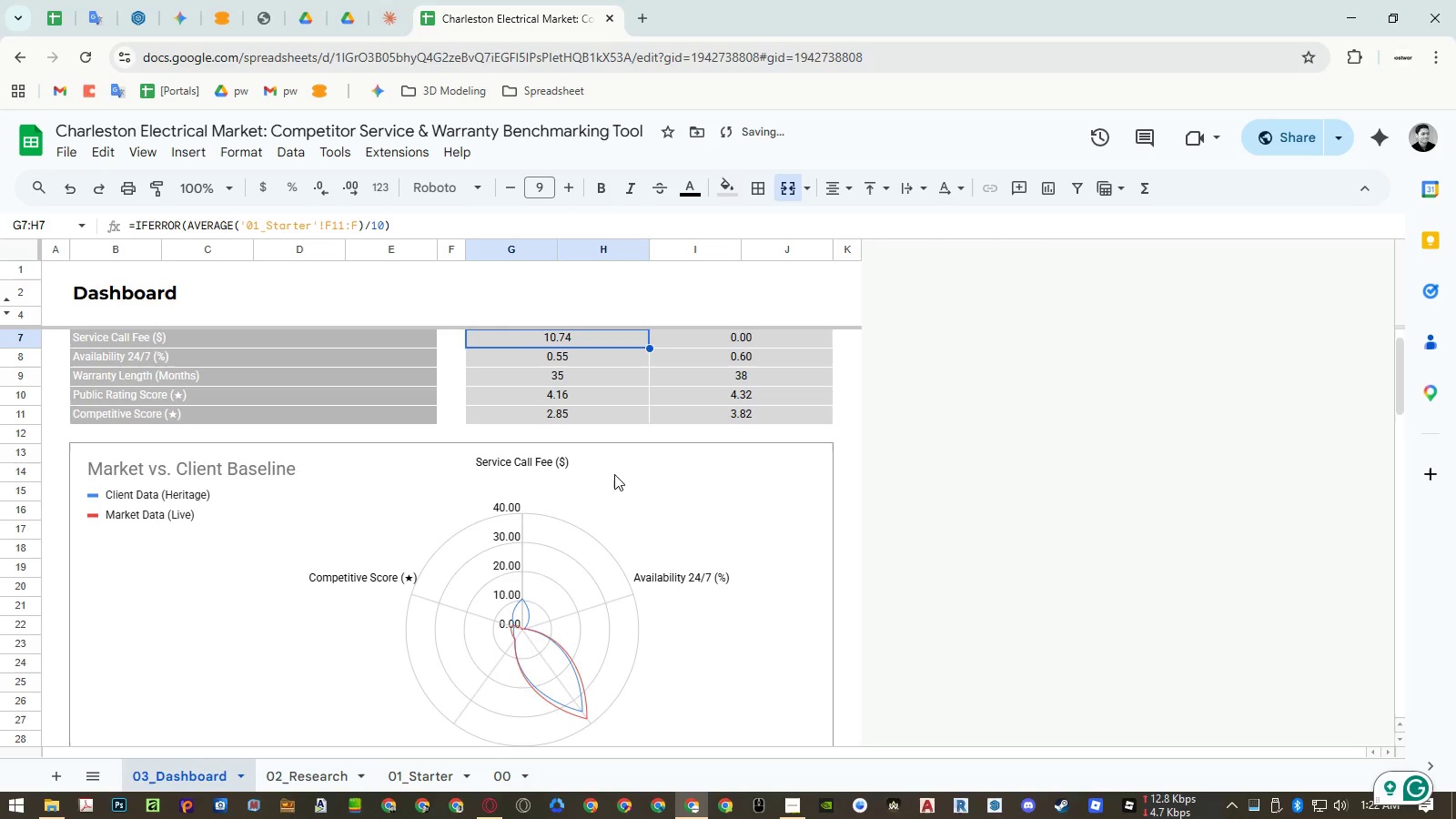 
key(Control+Z)
 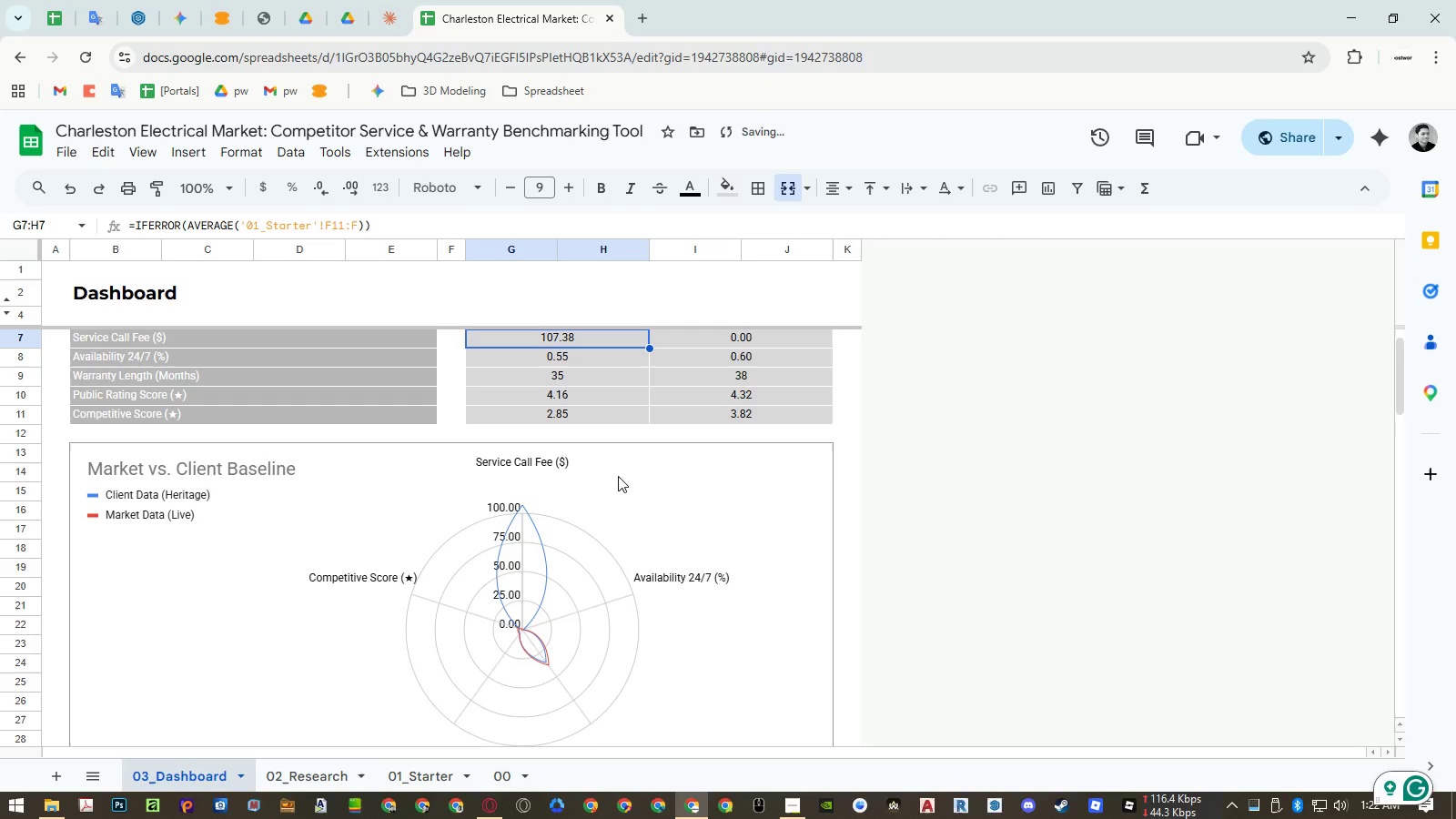 
scroll: coordinate [621, 476], scroll_direction: up, amount: 1.0
 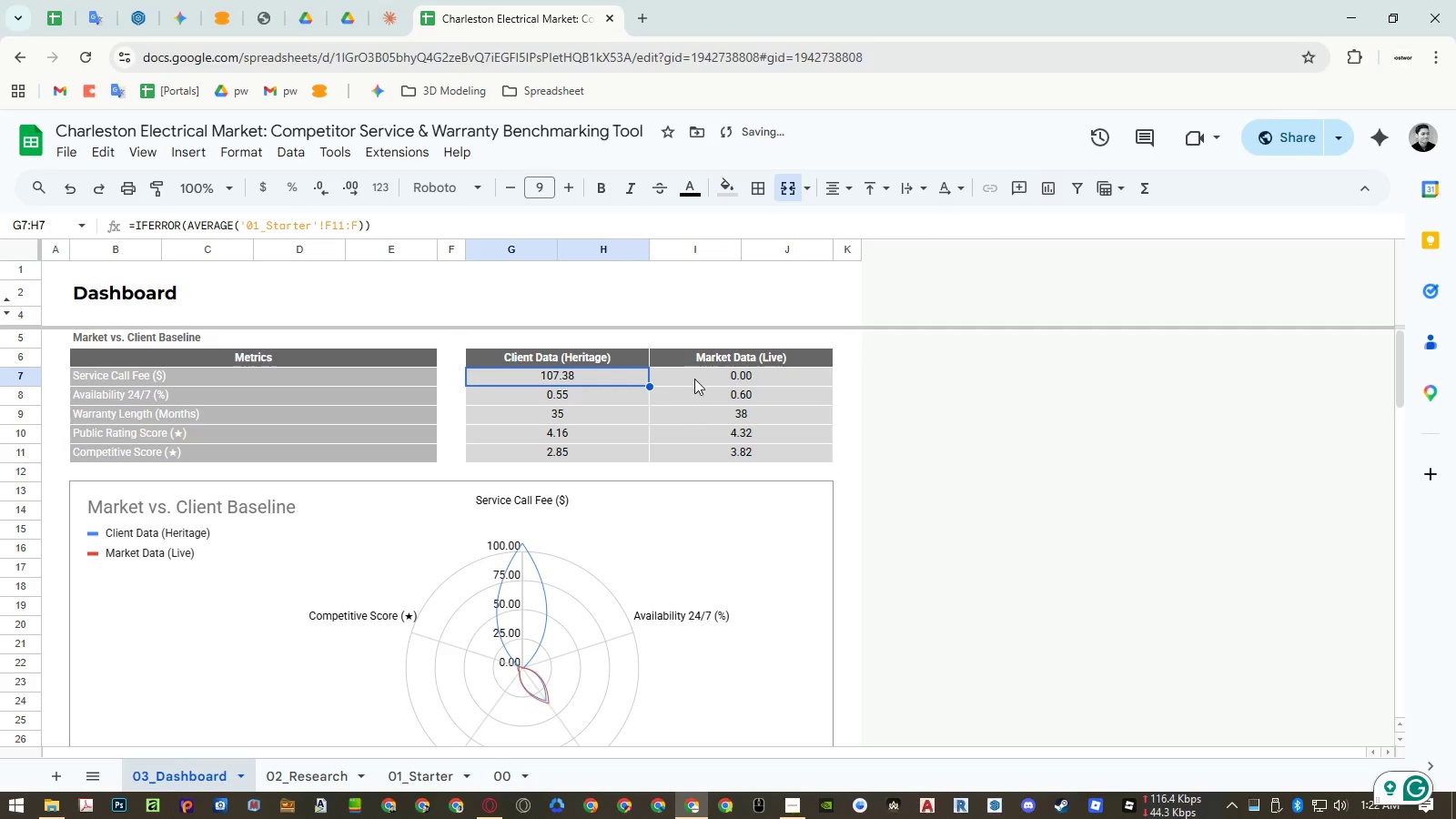 
left_click([695, 379])
 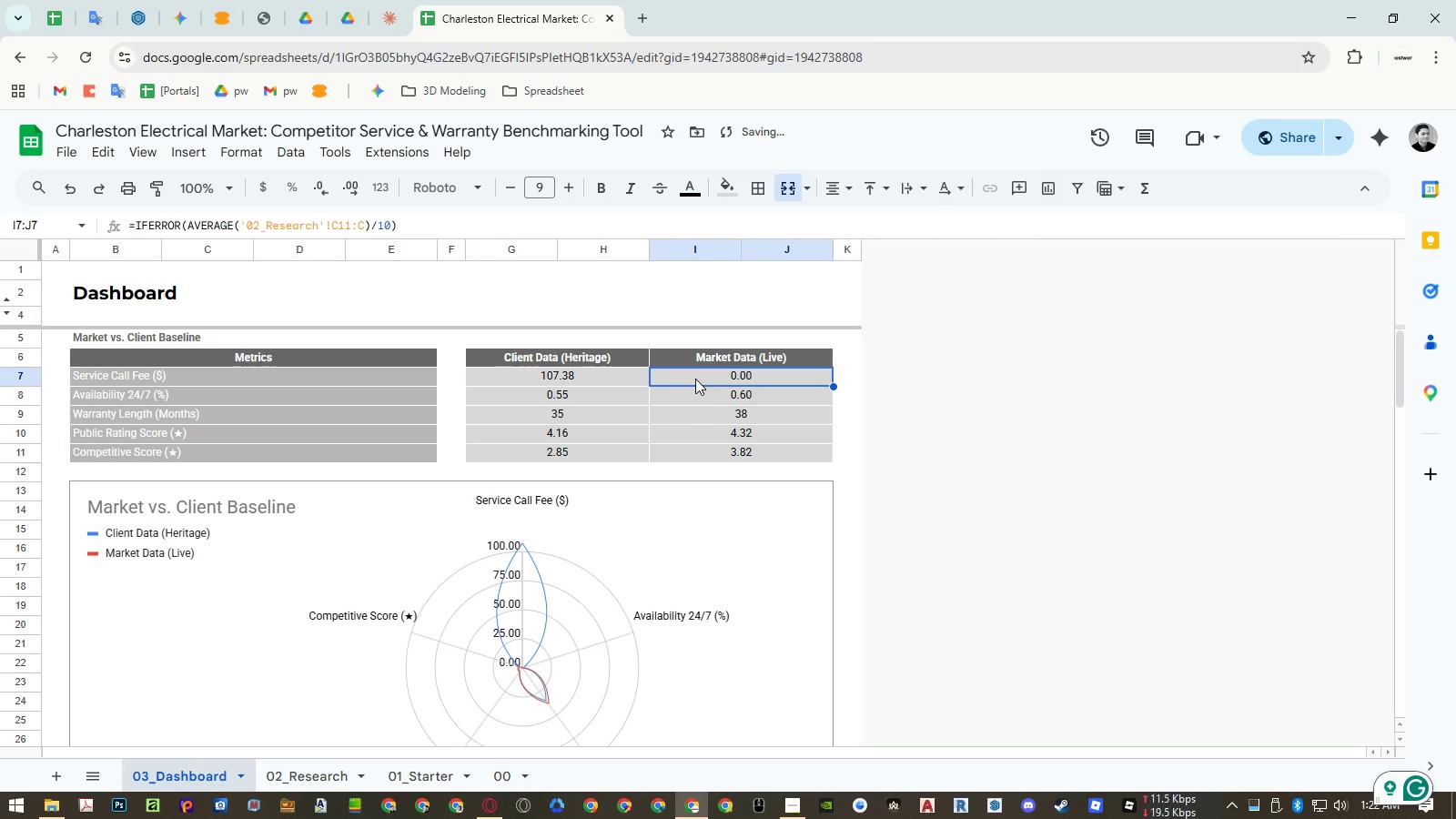 
key(Control+Z)
 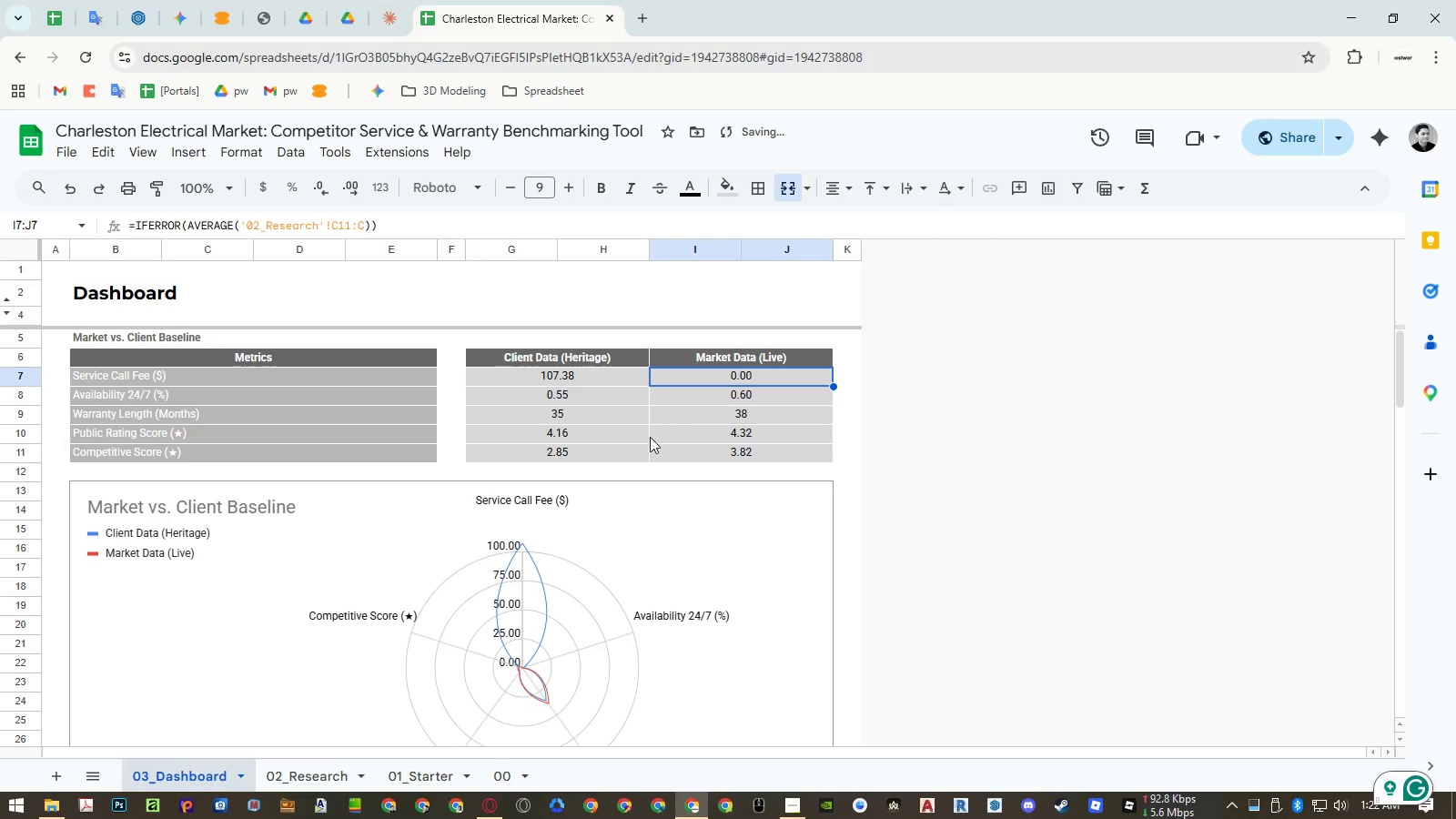 
key(Control+Y)
 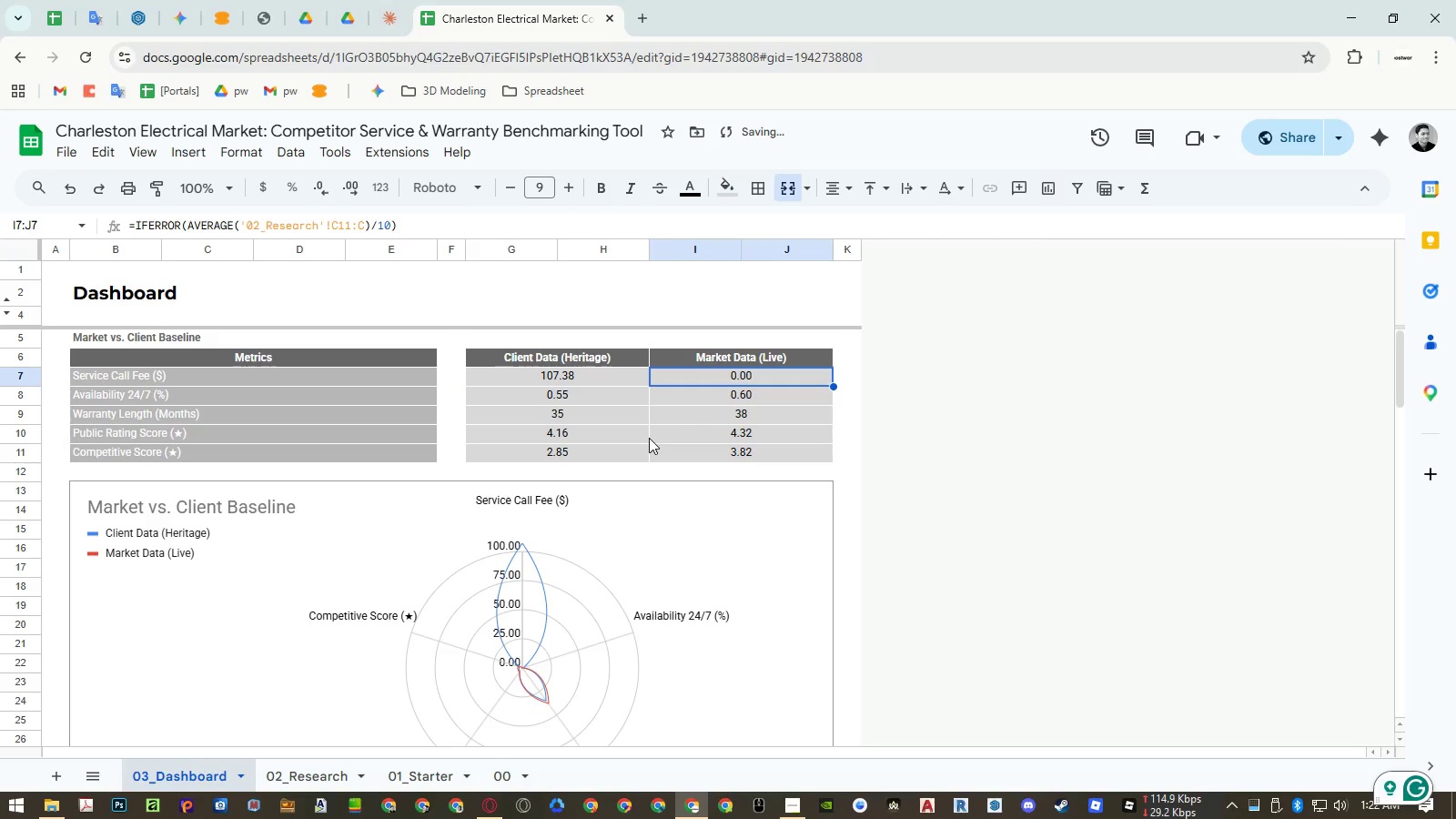 
key(Control+Z)
 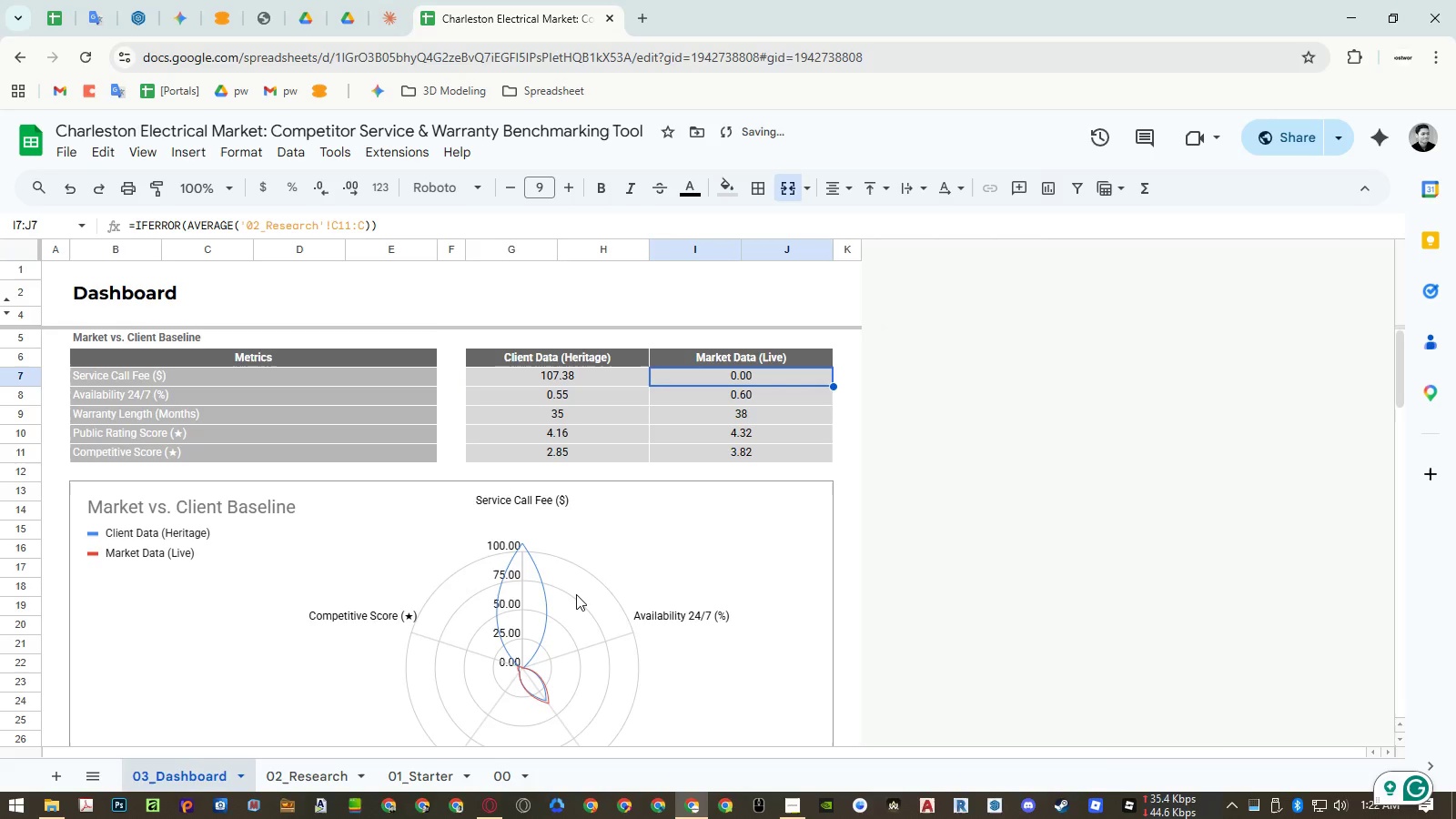 
scroll: coordinate [576, 594], scroll_direction: down, amount: 1.0
 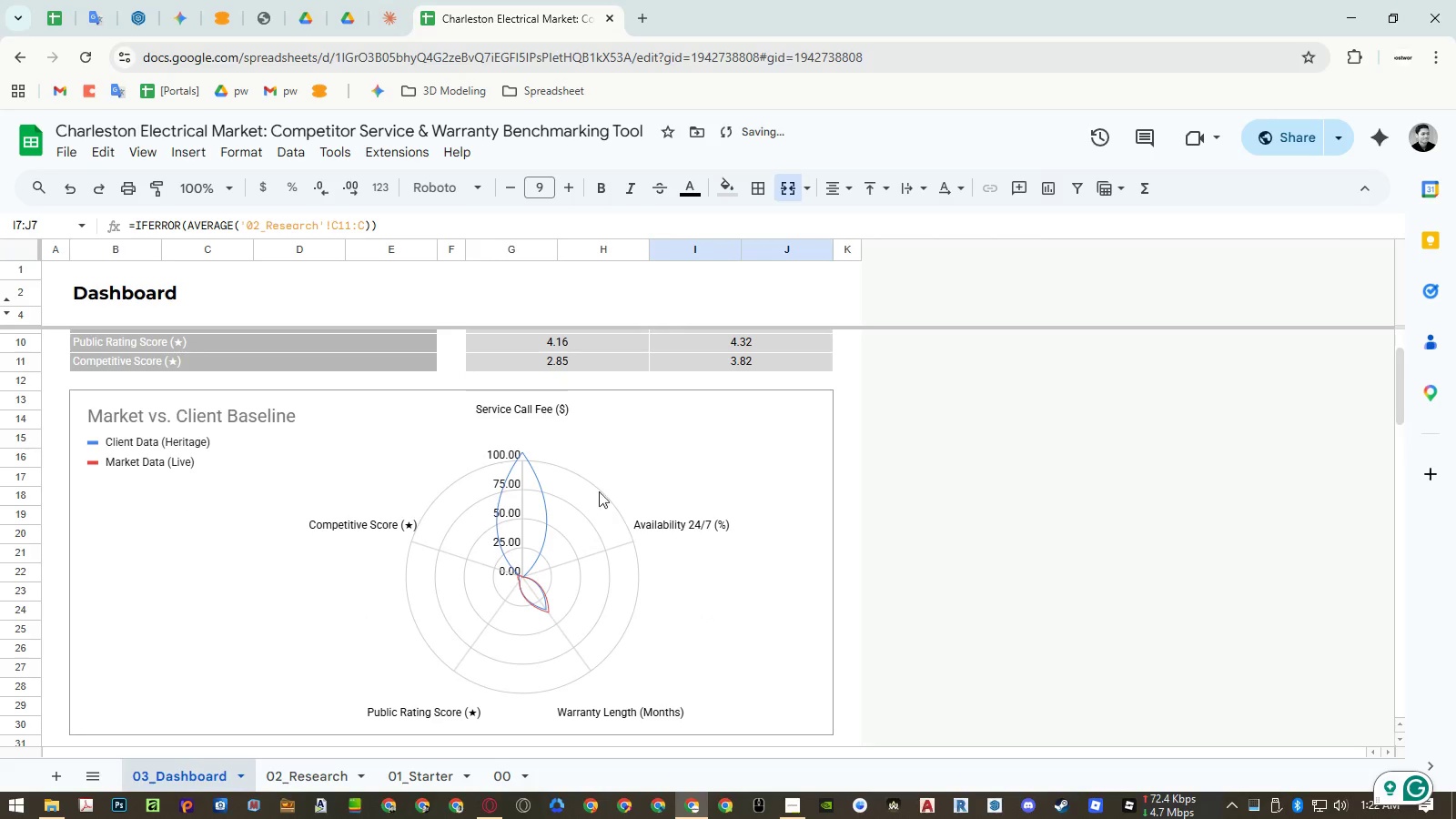 
double_click([617, 457])
 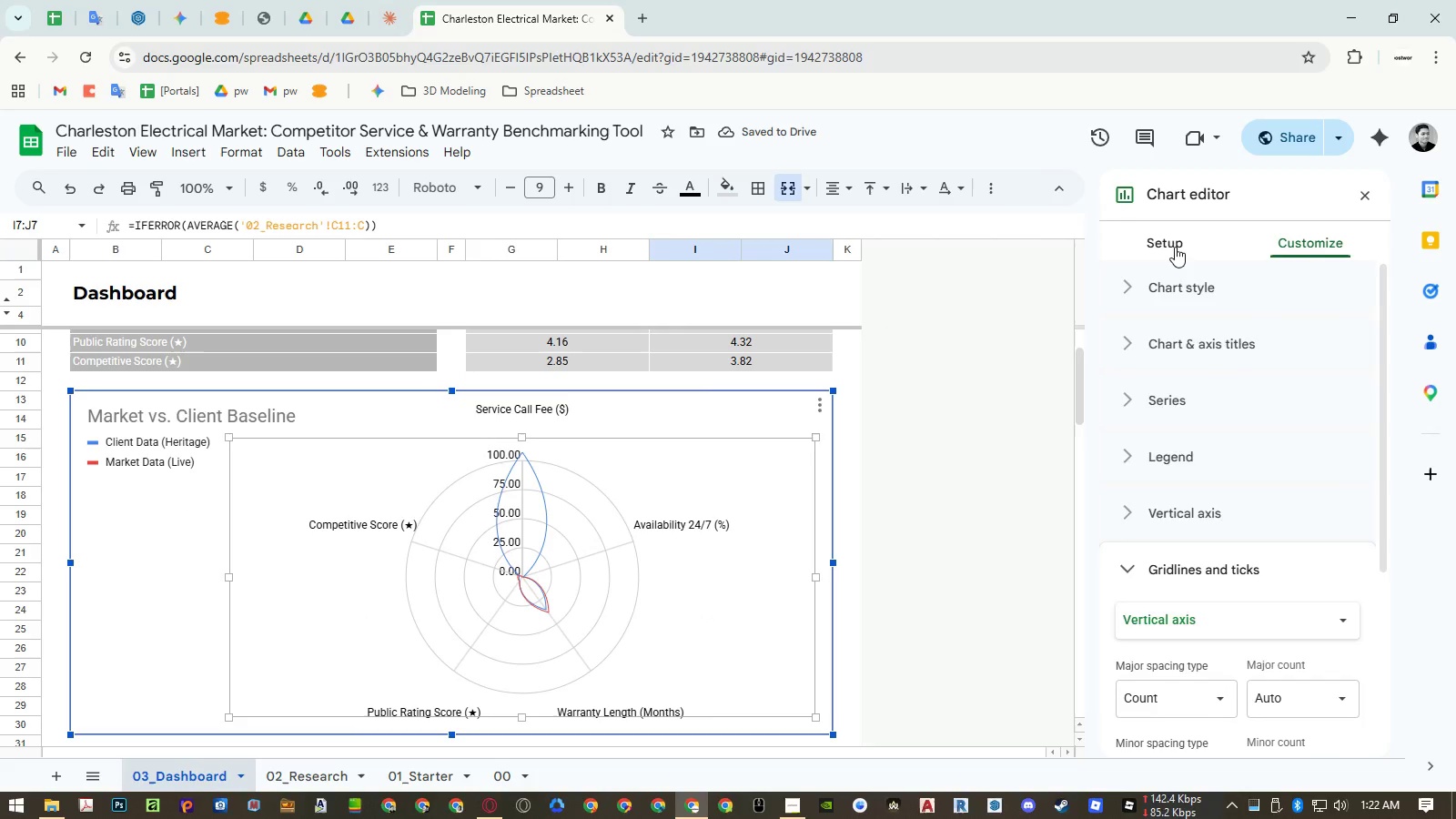 
left_click([1277, 246])
 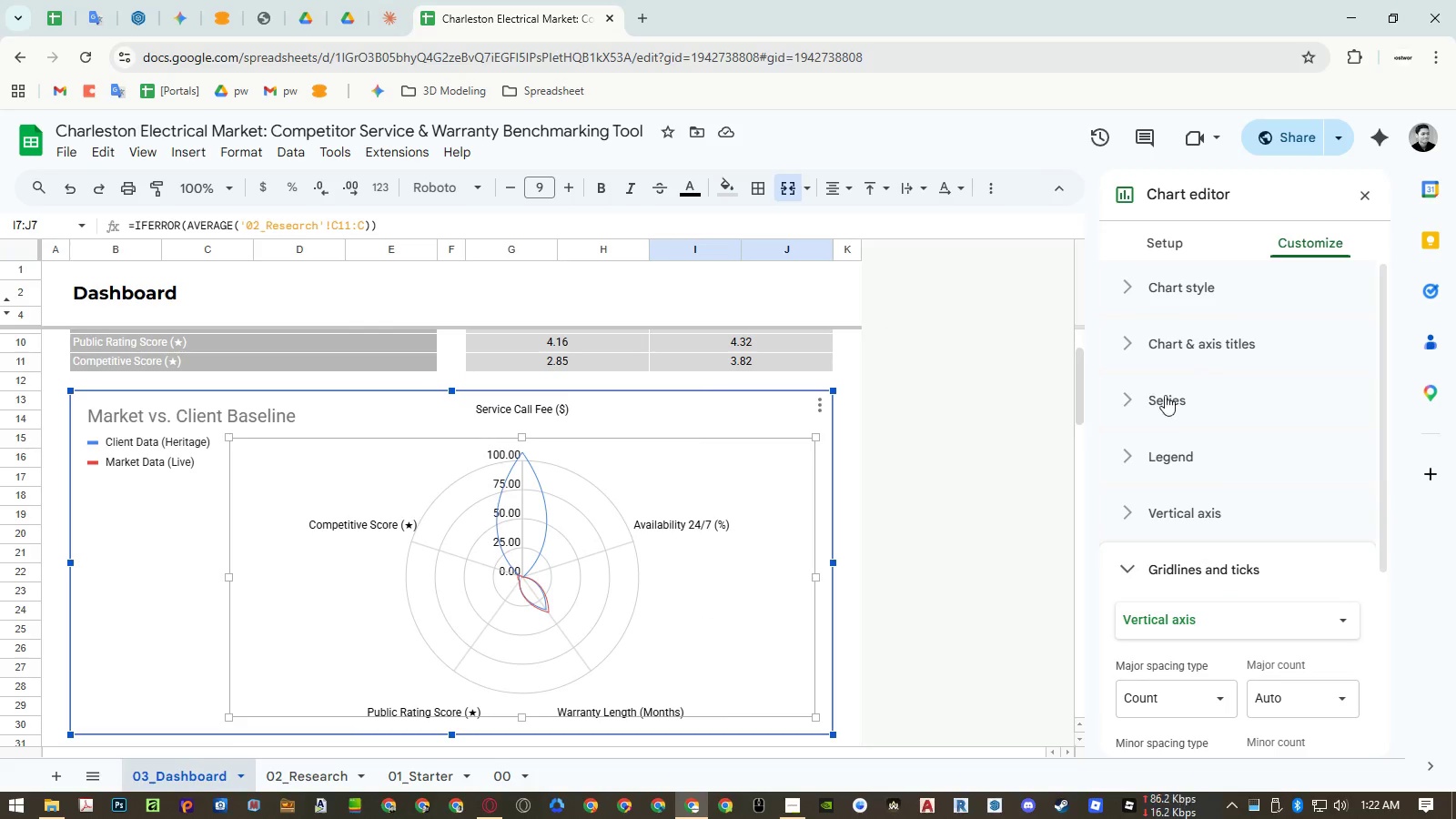 
left_click([1164, 399])
 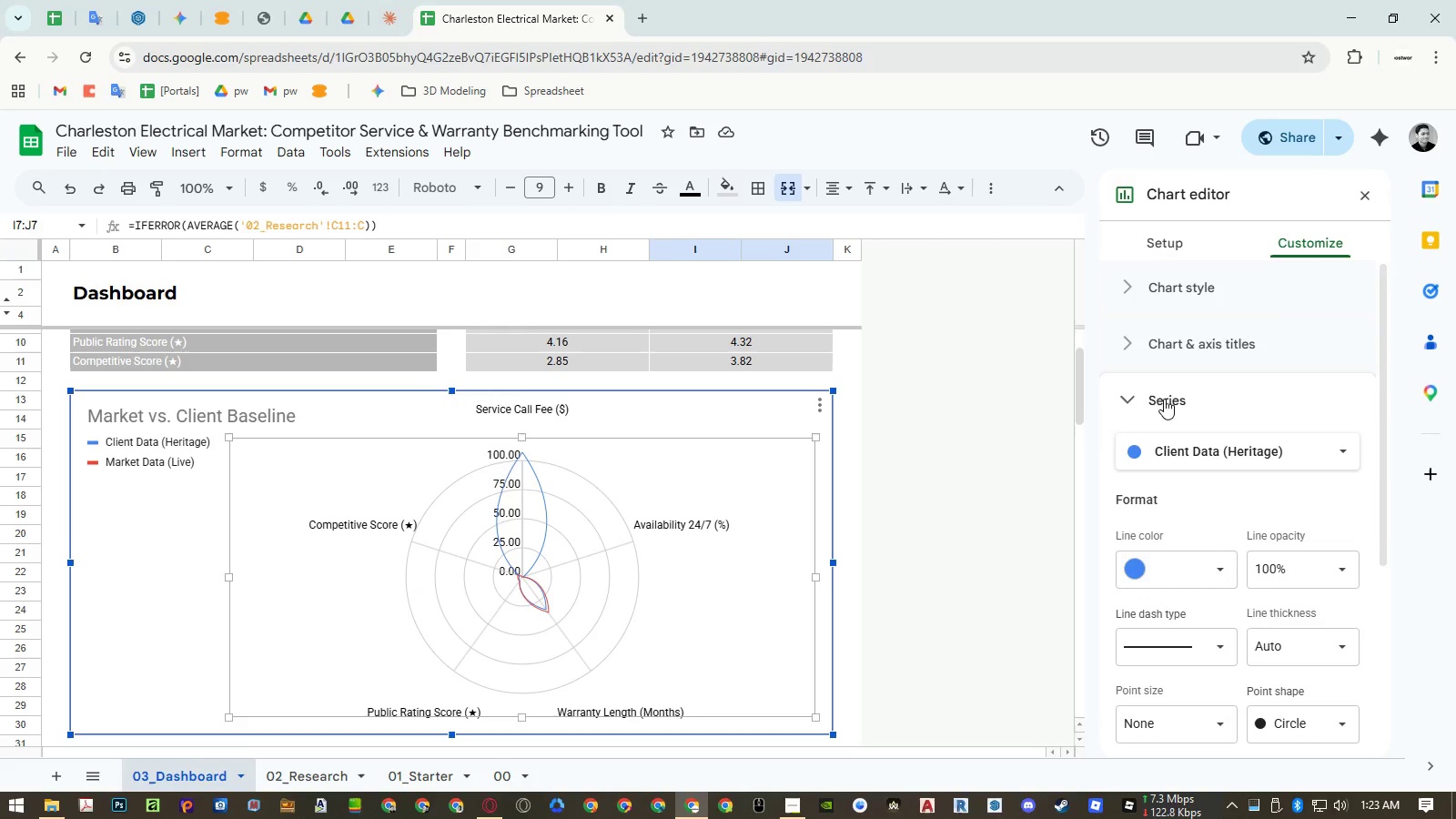 
left_click([1164, 399])
 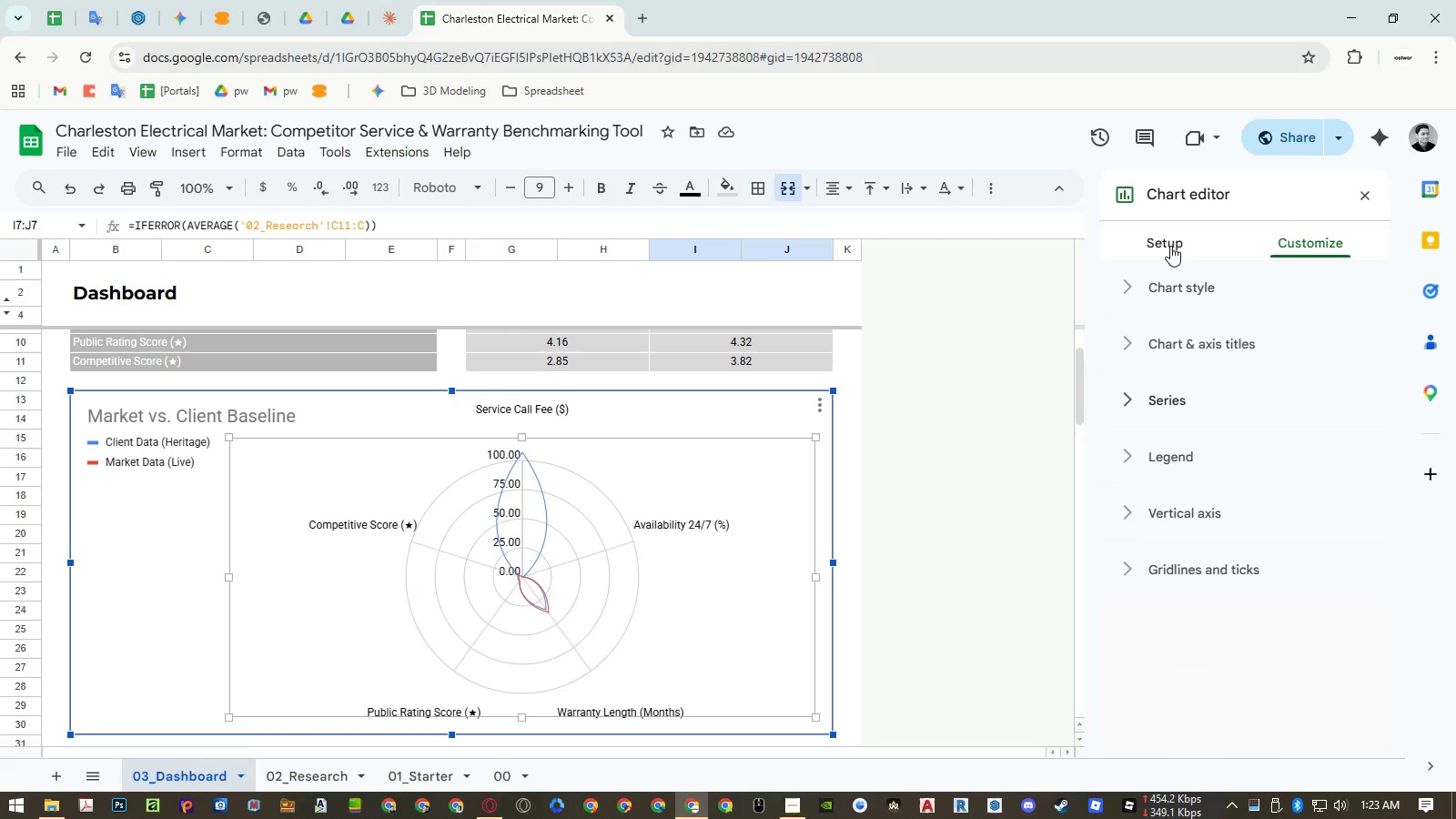 
wait(7.11)
 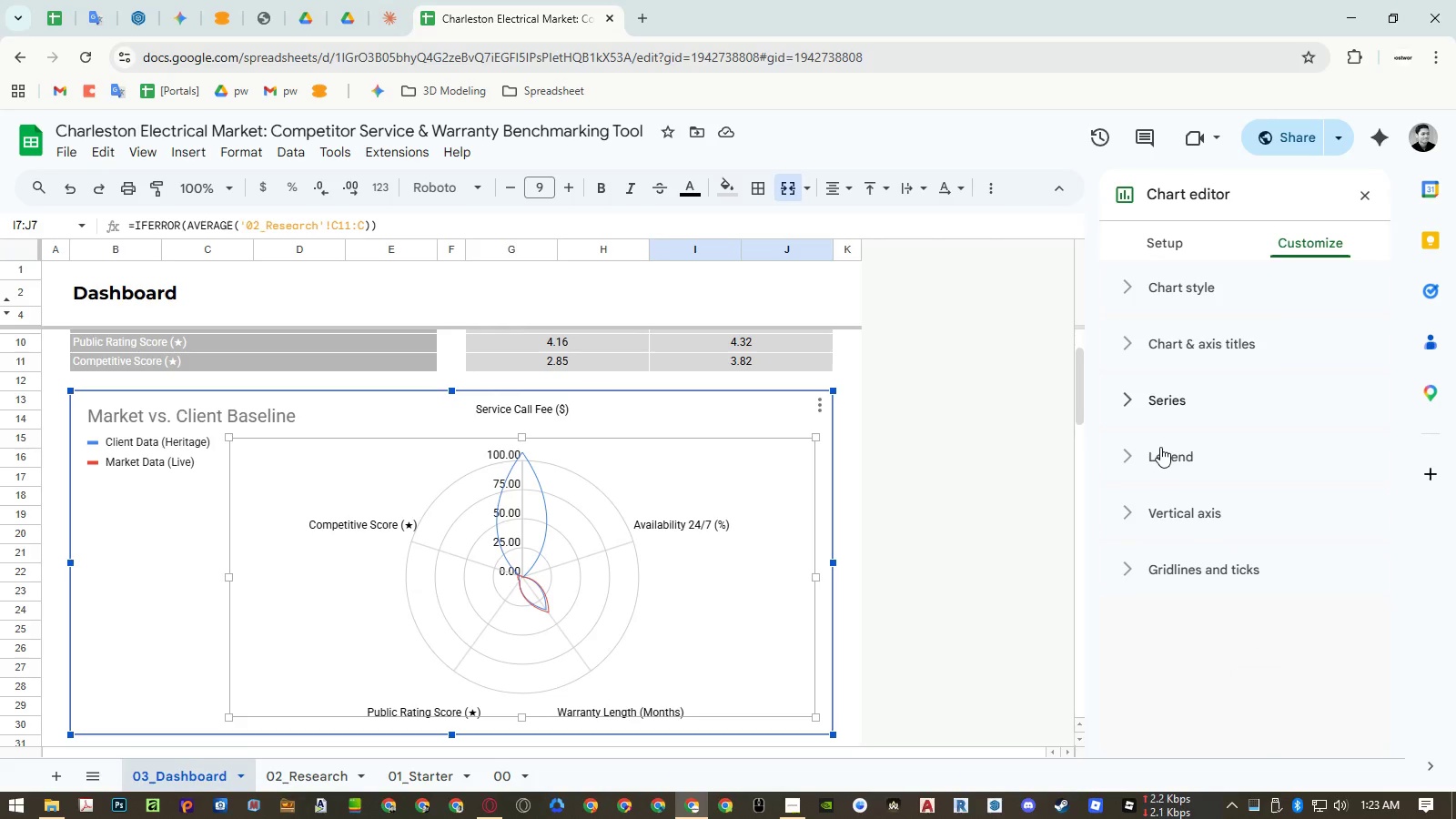 
left_click([1170, 246])
 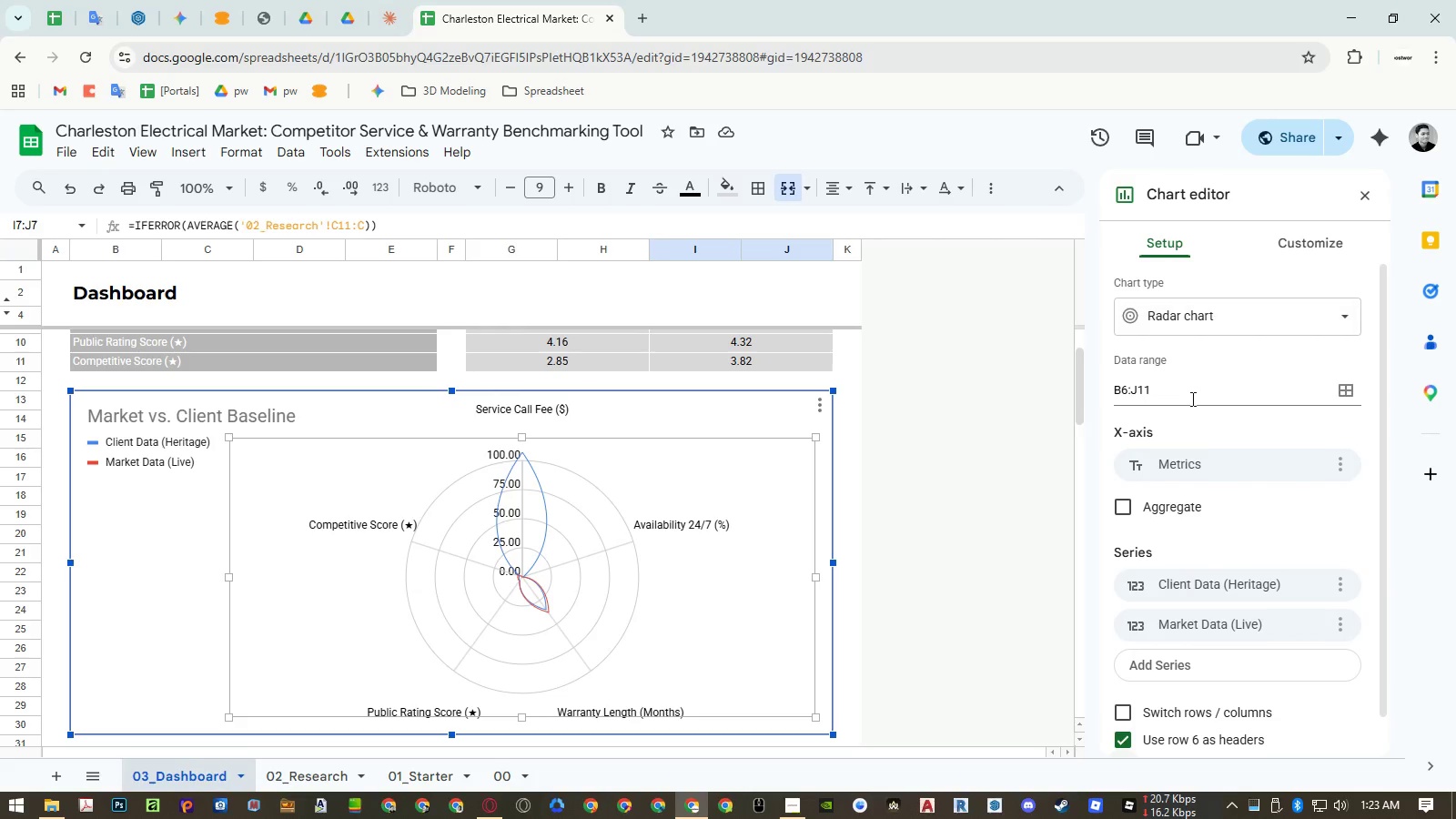 
scroll: coordinate [1197, 430], scroll_direction: down, amount: 1.0
 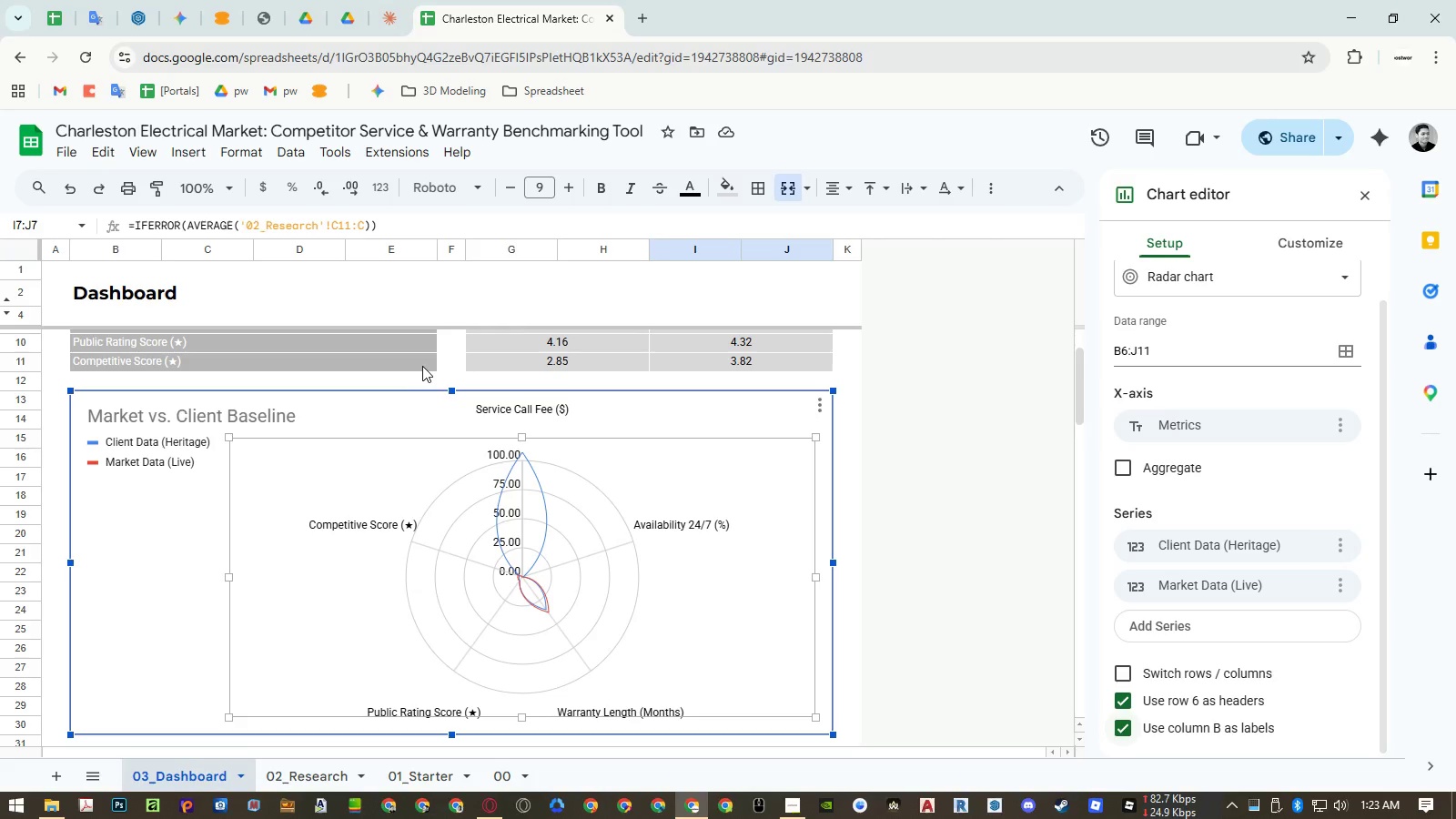 
wait(5.11)
 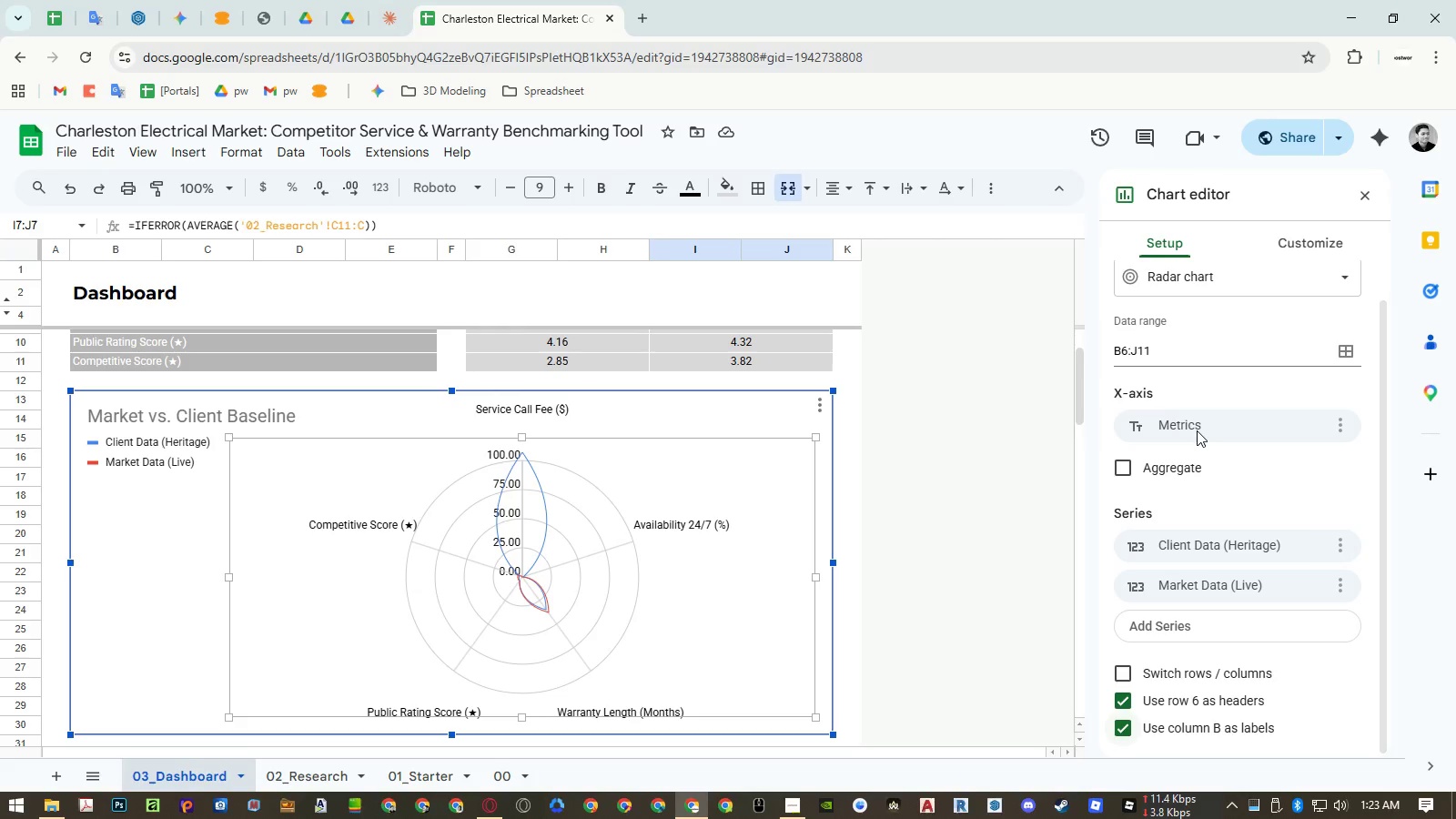 
scroll: coordinate [1182, 640], scroll_direction: down, amount: 3.0
 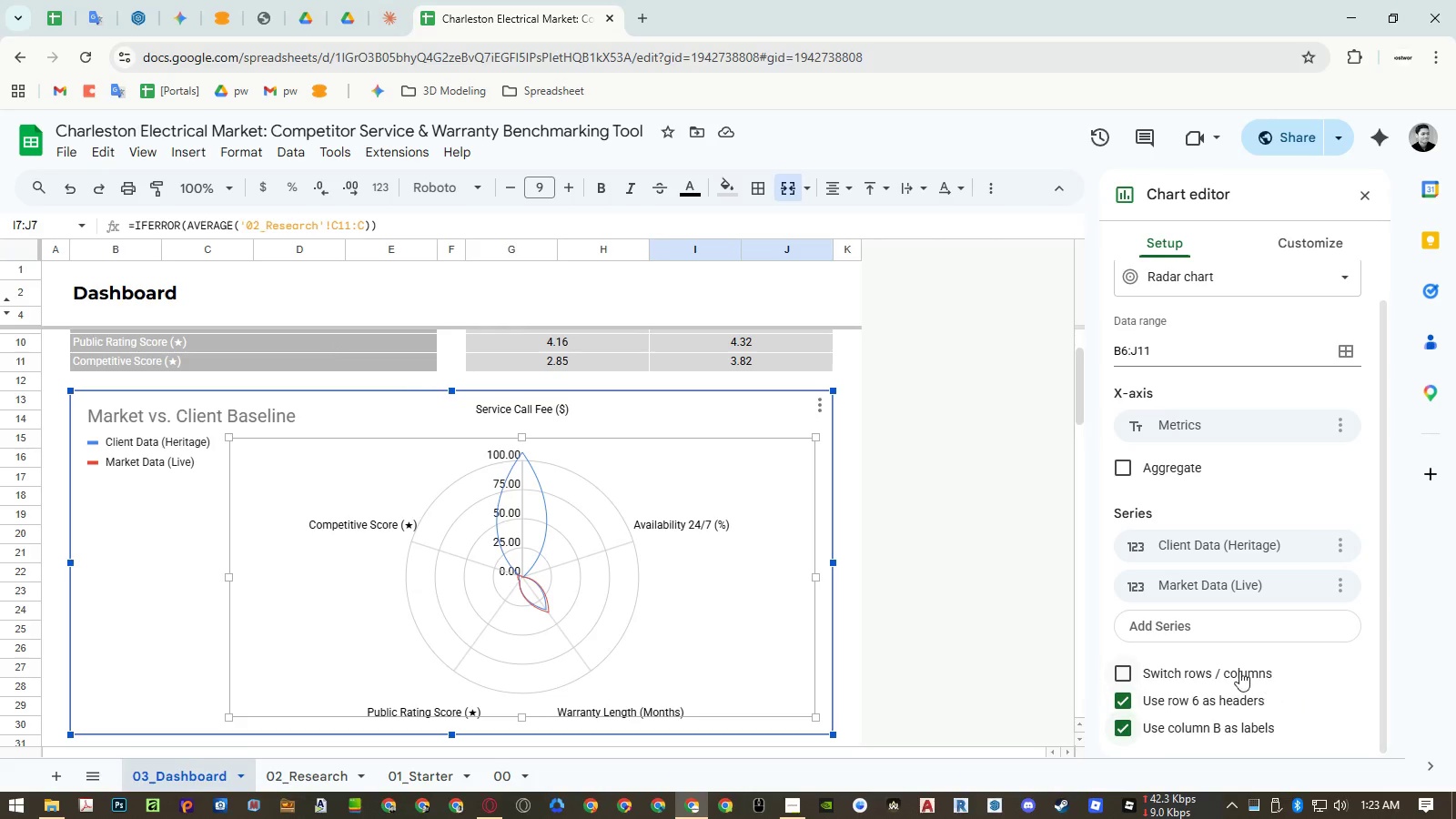 
left_click([1239, 671])
 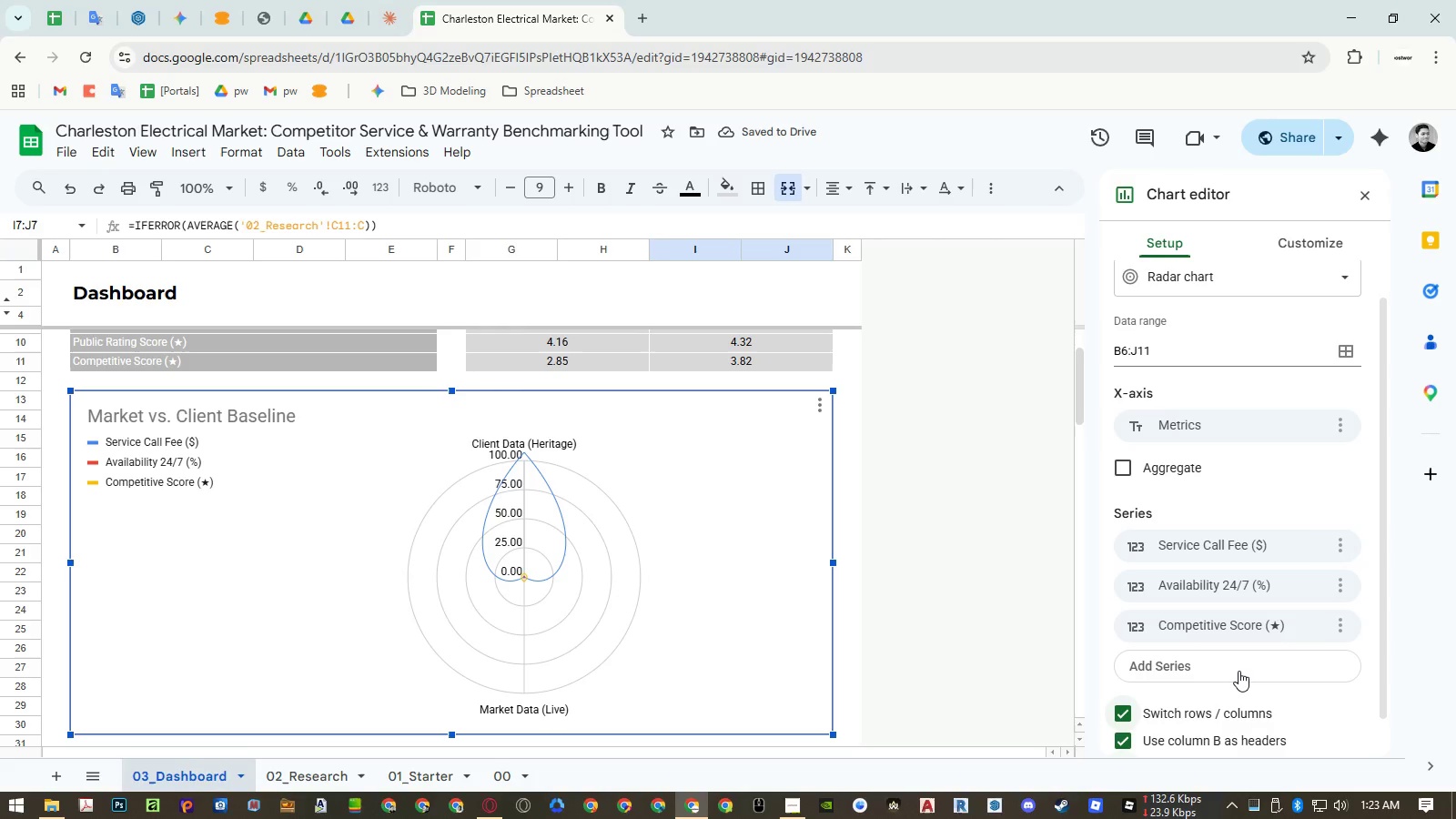 
wait(5.09)
 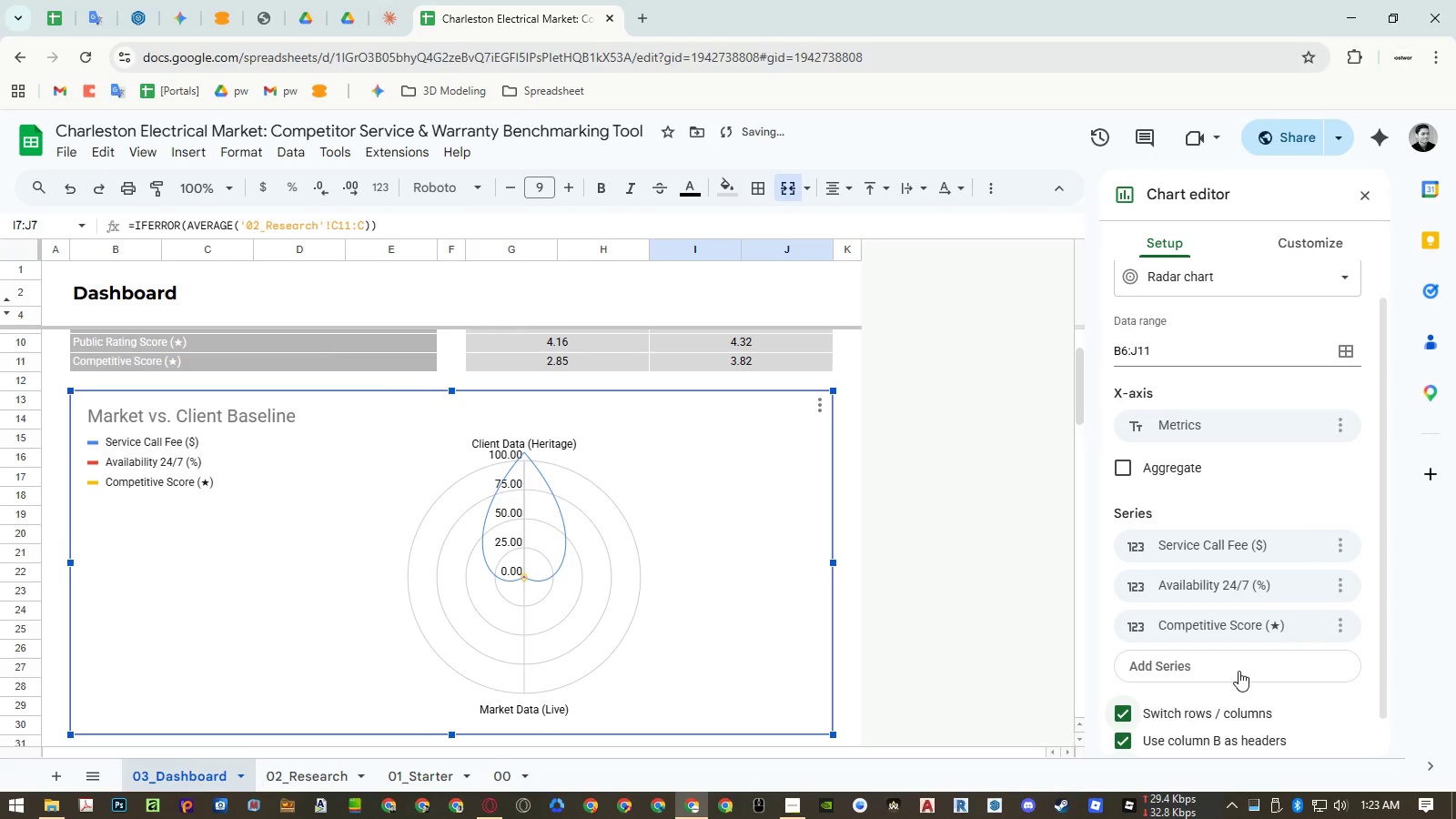 
scroll: coordinate [1217, 715], scroll_direction: down, amount: 2.0
 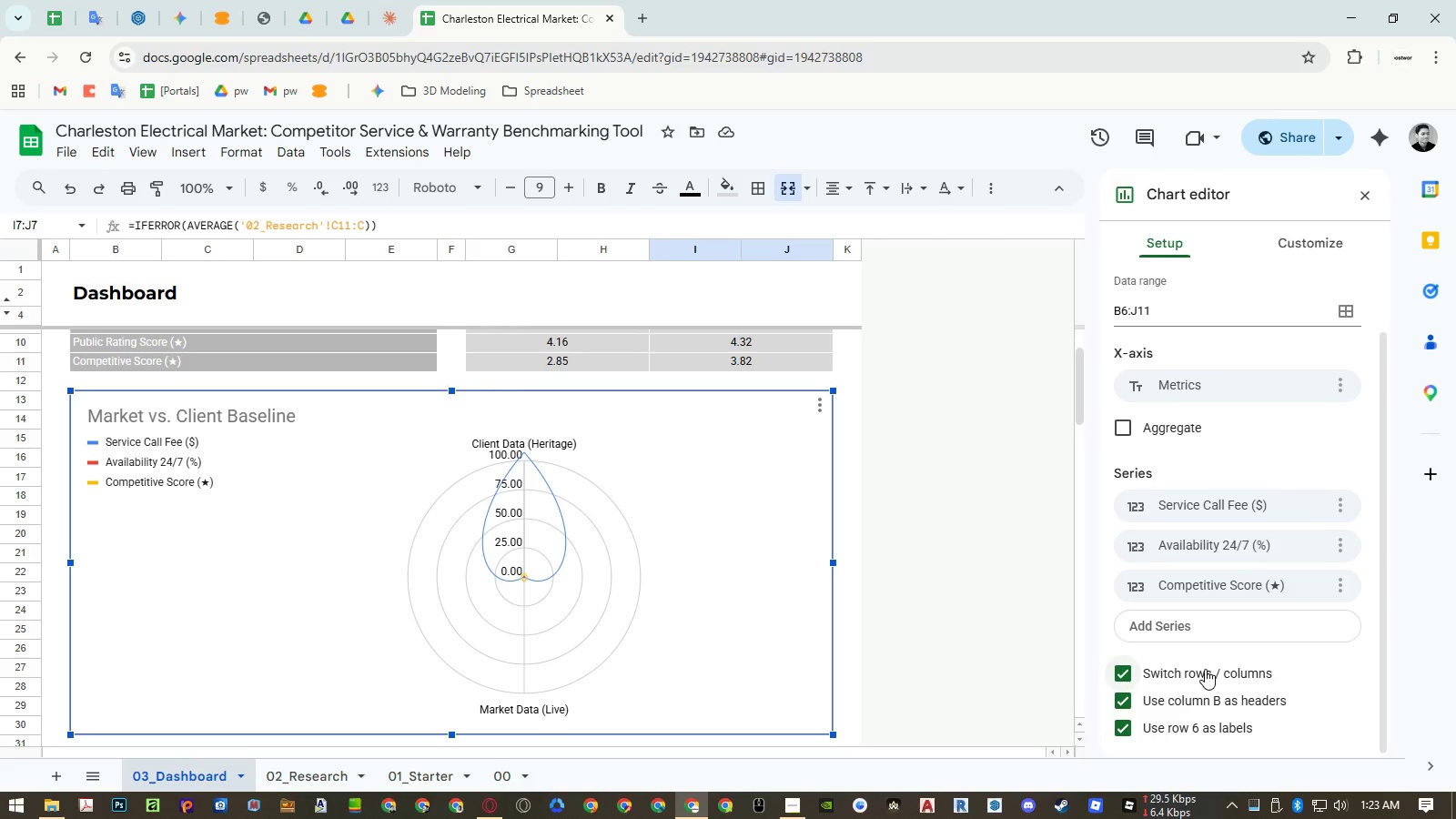 
left_click([1205, 669])
 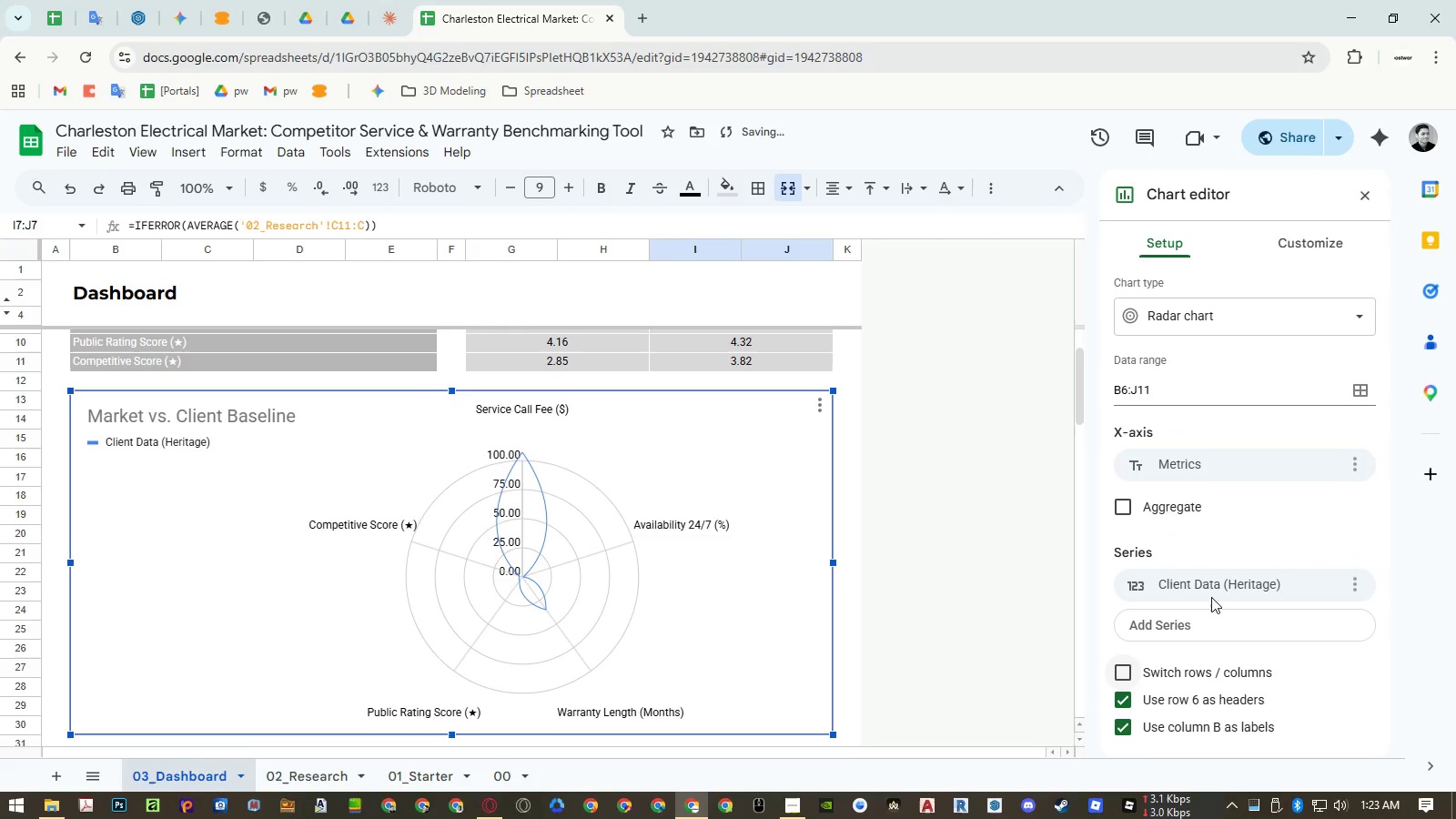 
left_click([1205, 623])
 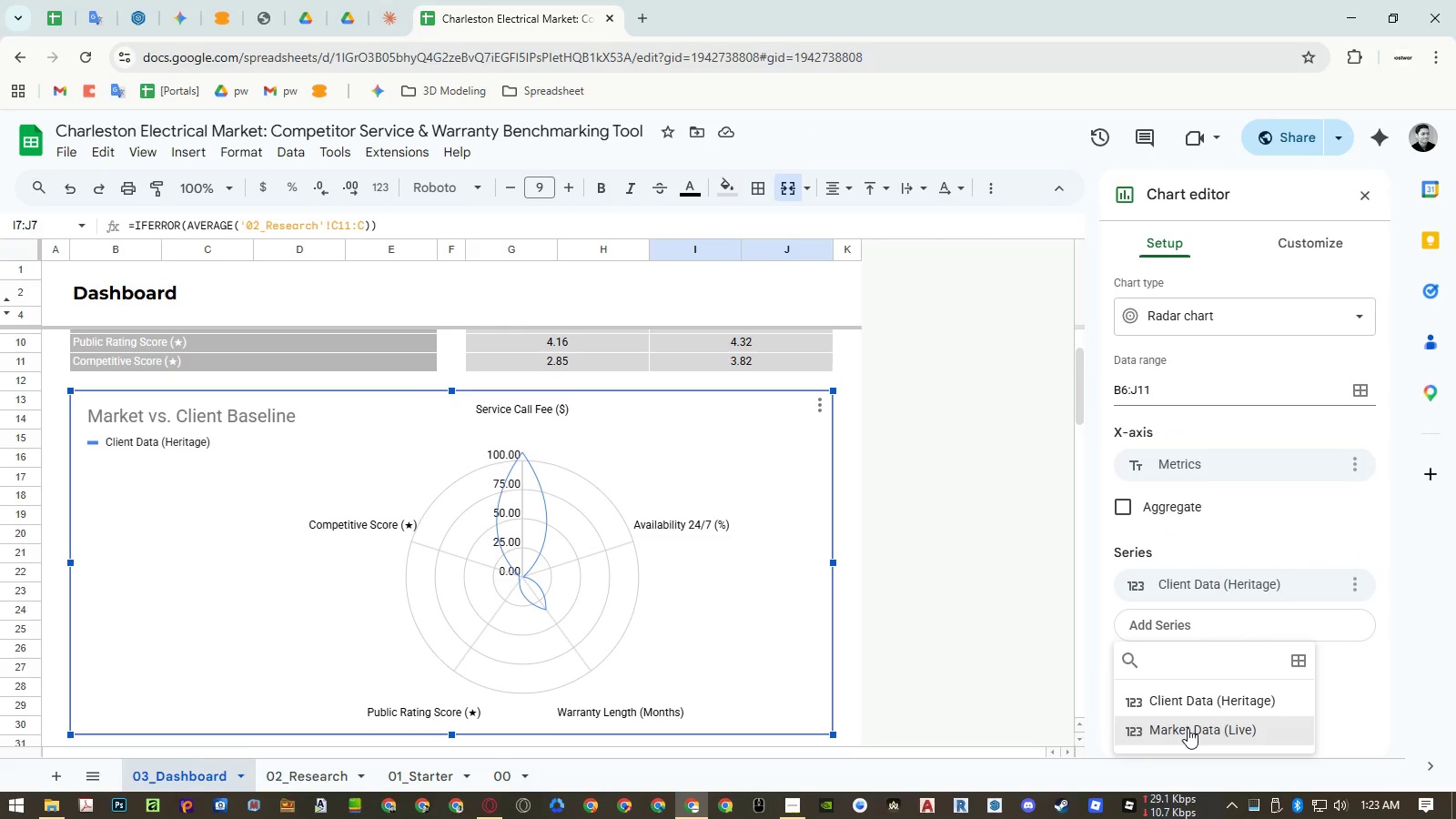 
left_click([1188, 728])
 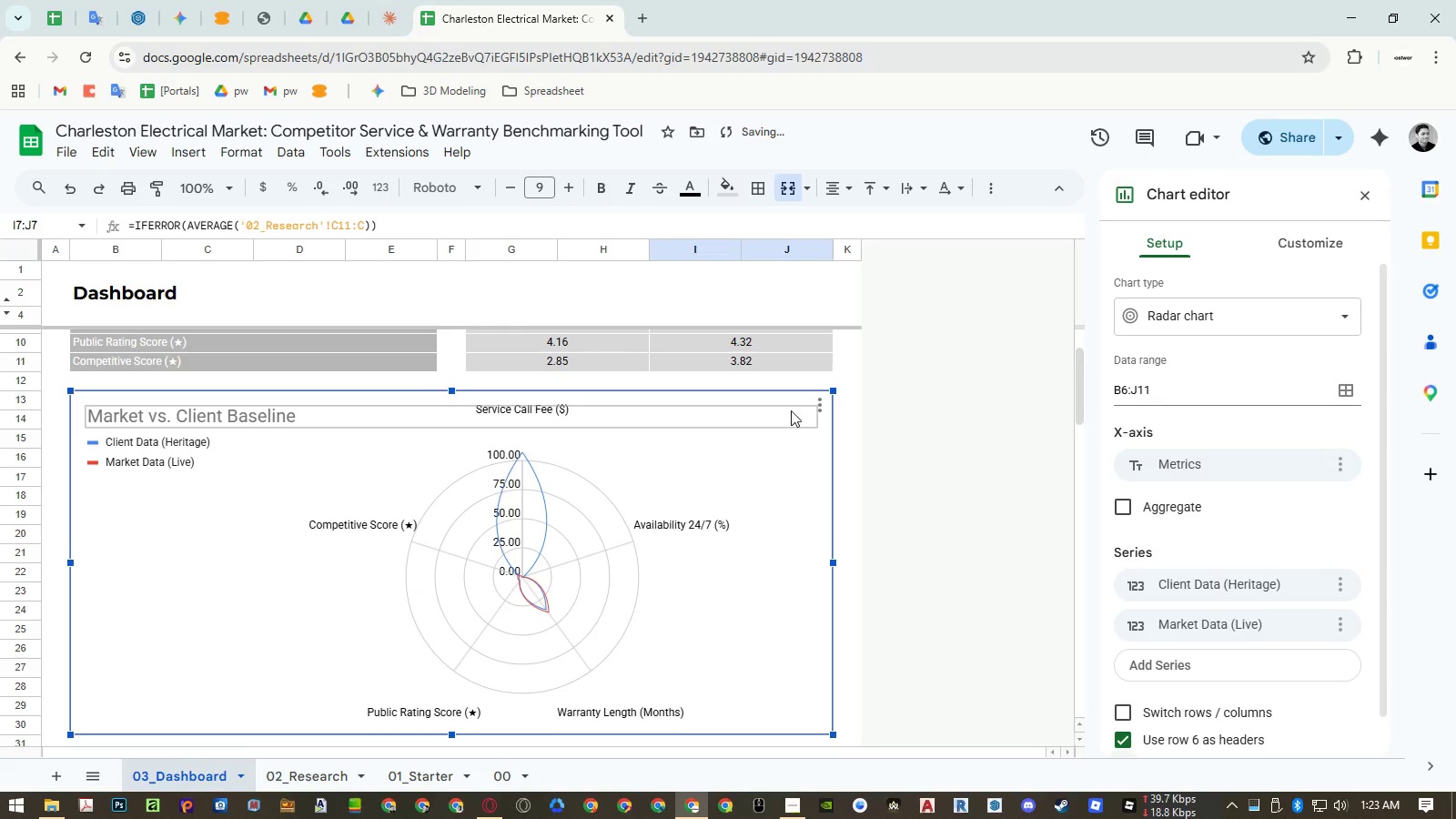 
left_click([849, 382])
 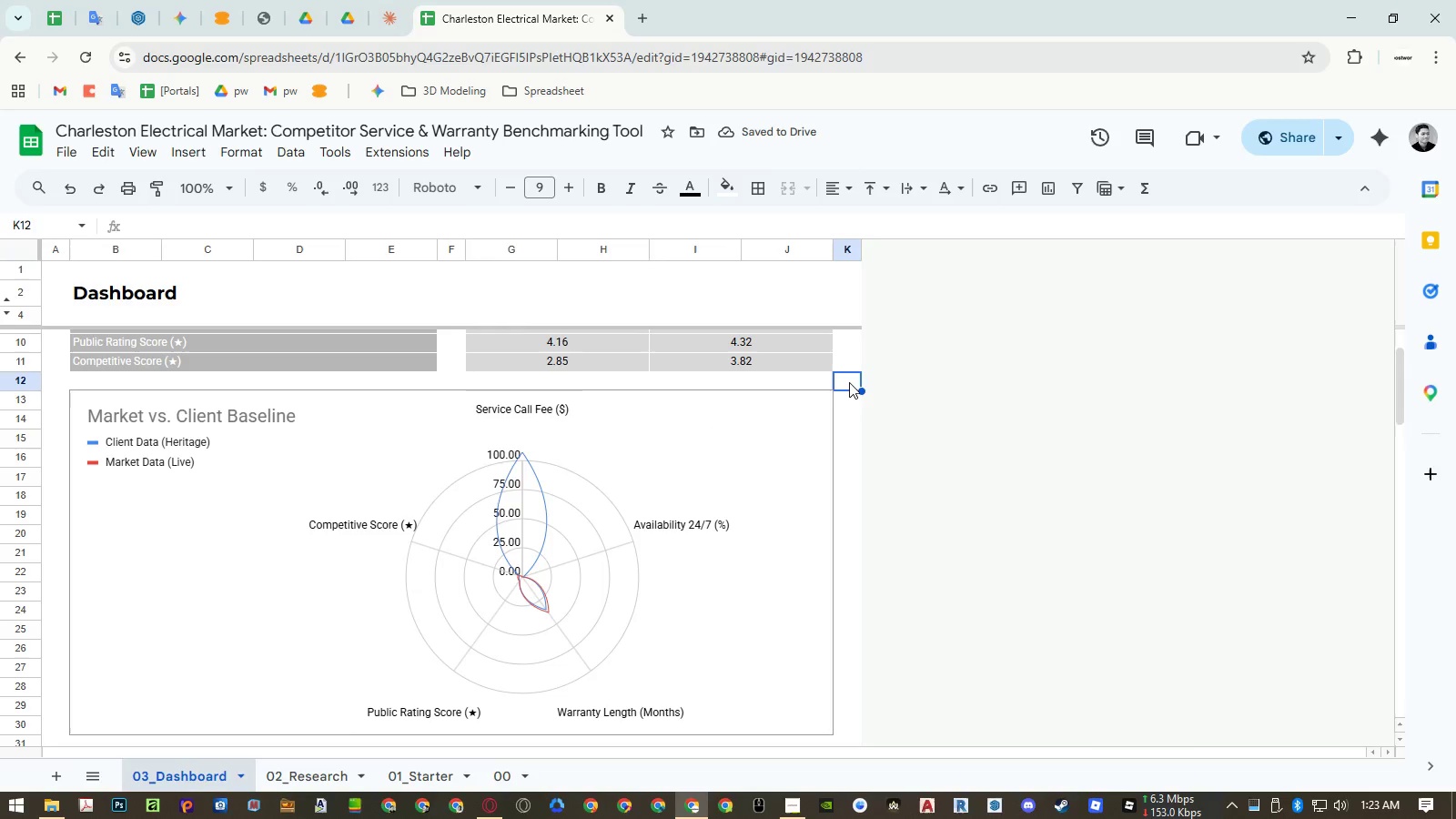 
key(Control+ControlRight)
 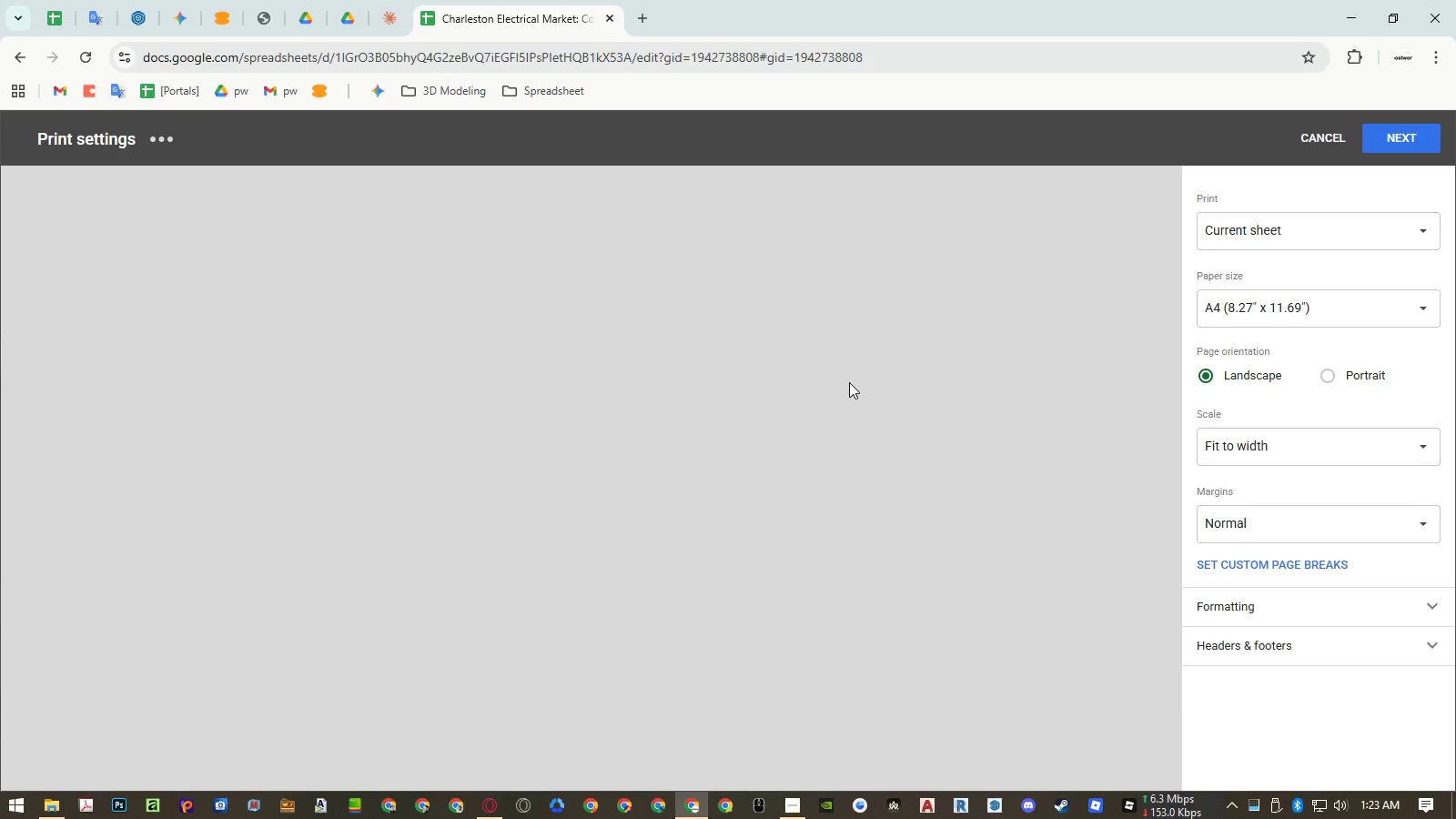 
key(Control+P)
 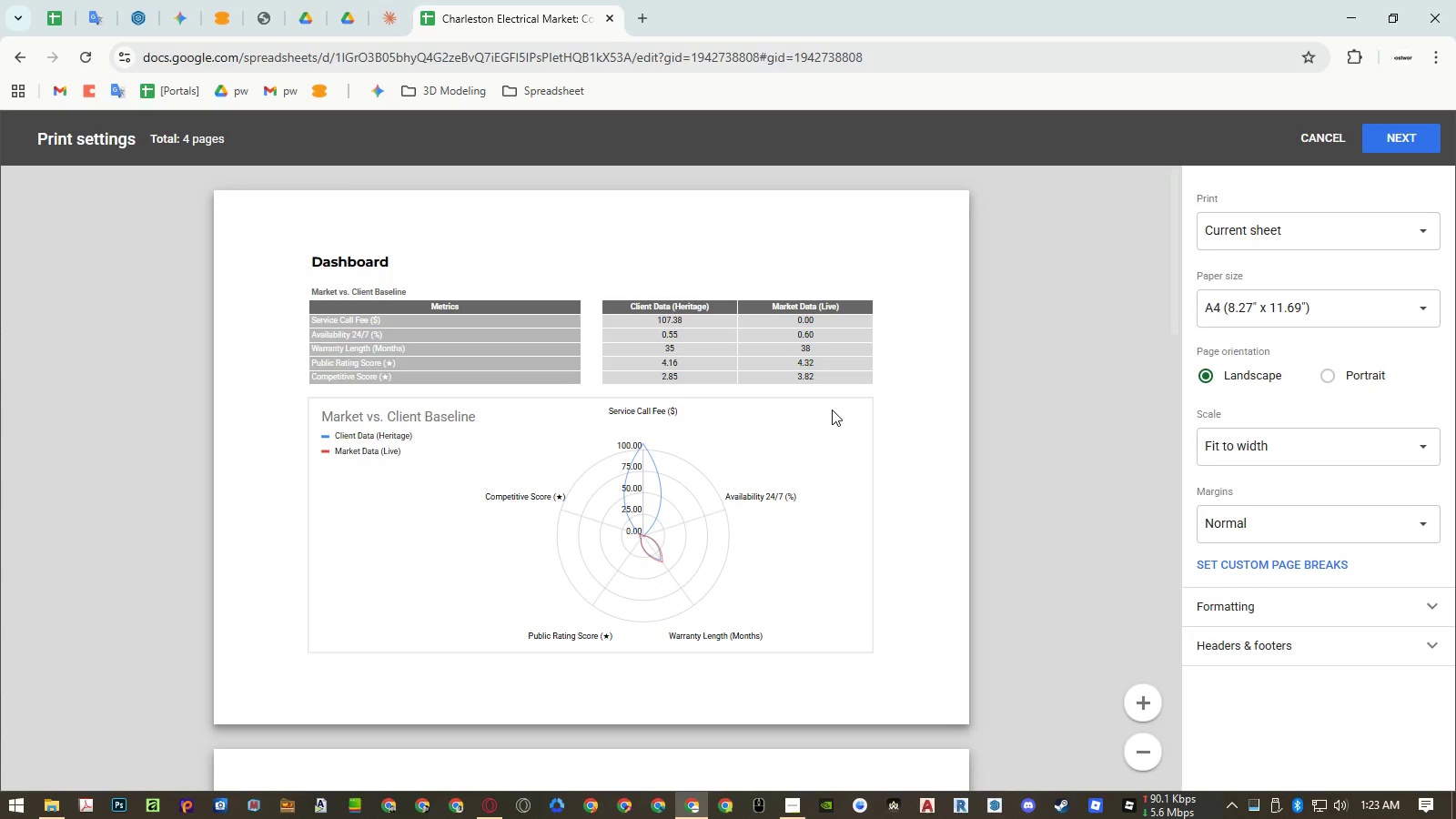 
wait(13.44)
 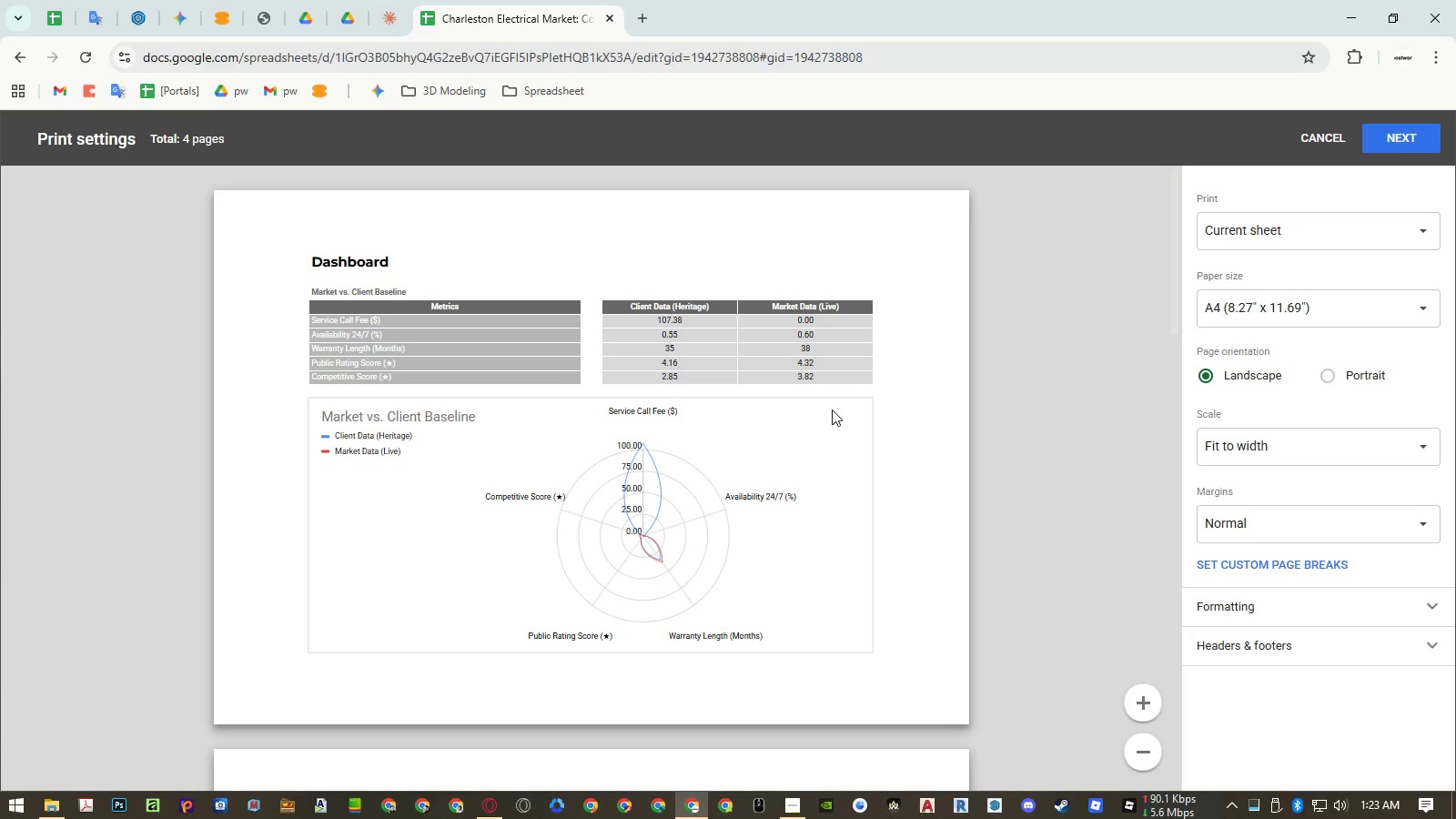 
key(Escape)
 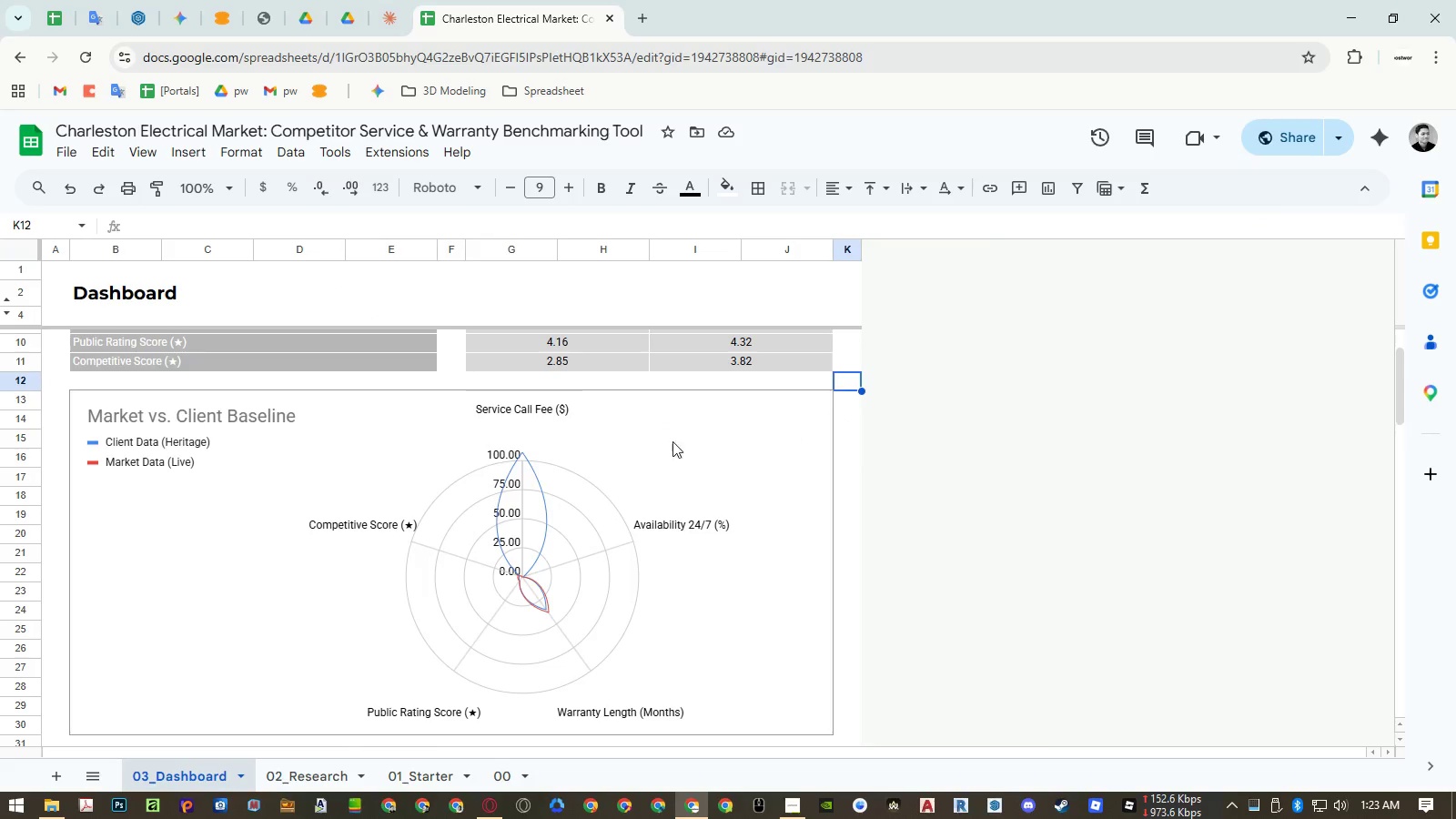 
scroll: coordinate [526, 453], scroll_direction: down, amount: 4.0
 